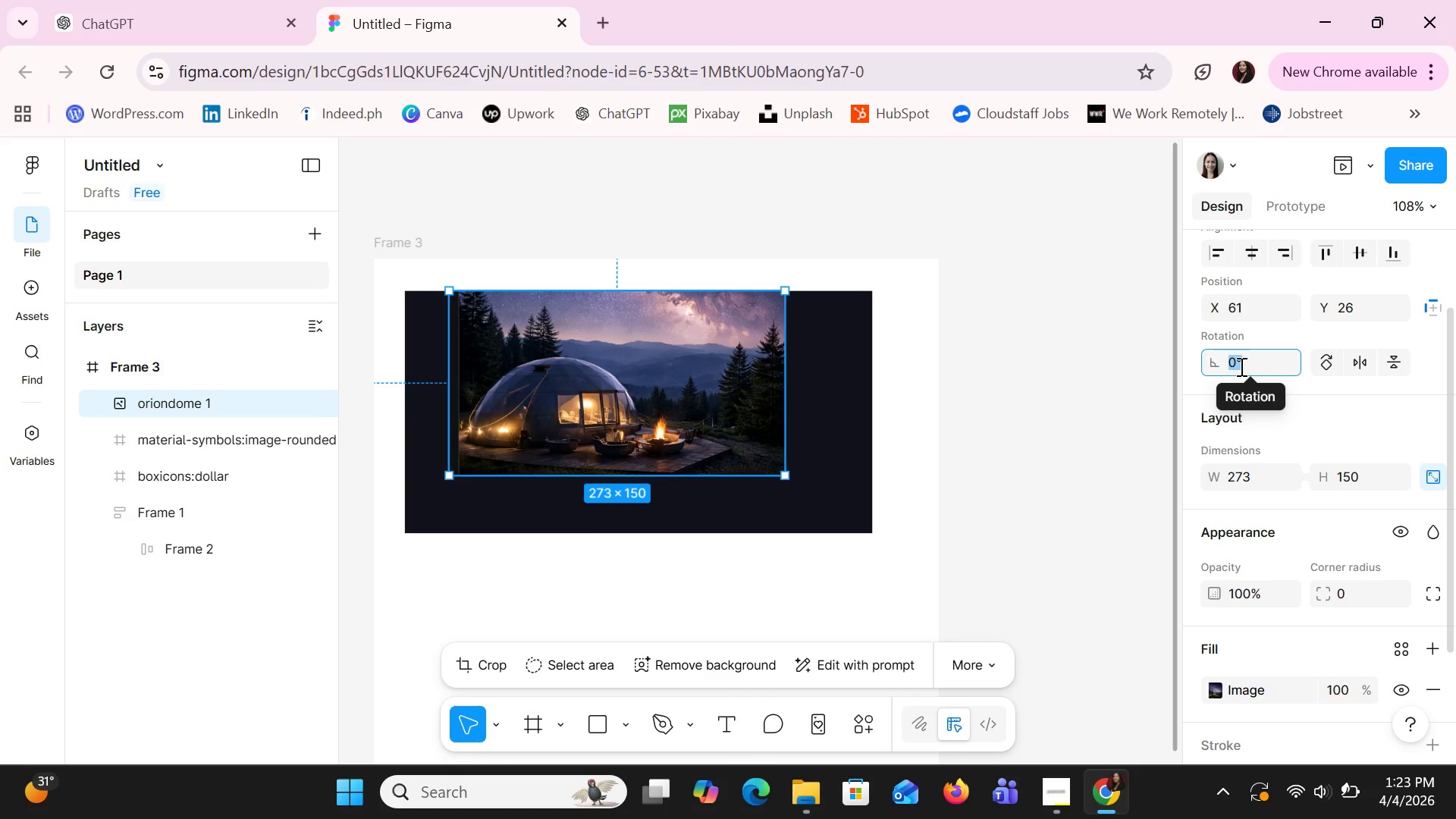 
type(19)
key(Backspace)
type(6)
 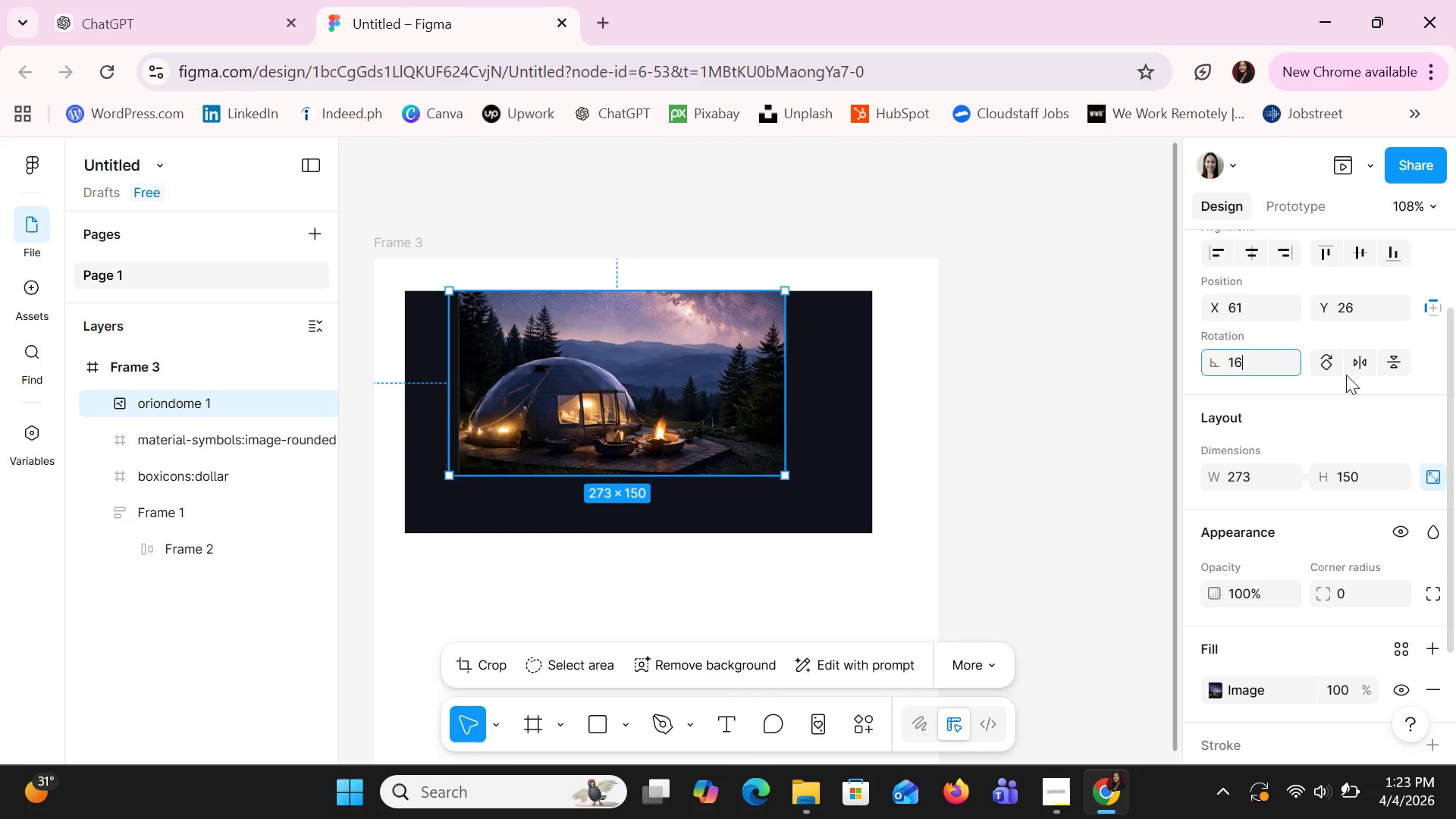 
left_click([1323, 372])
 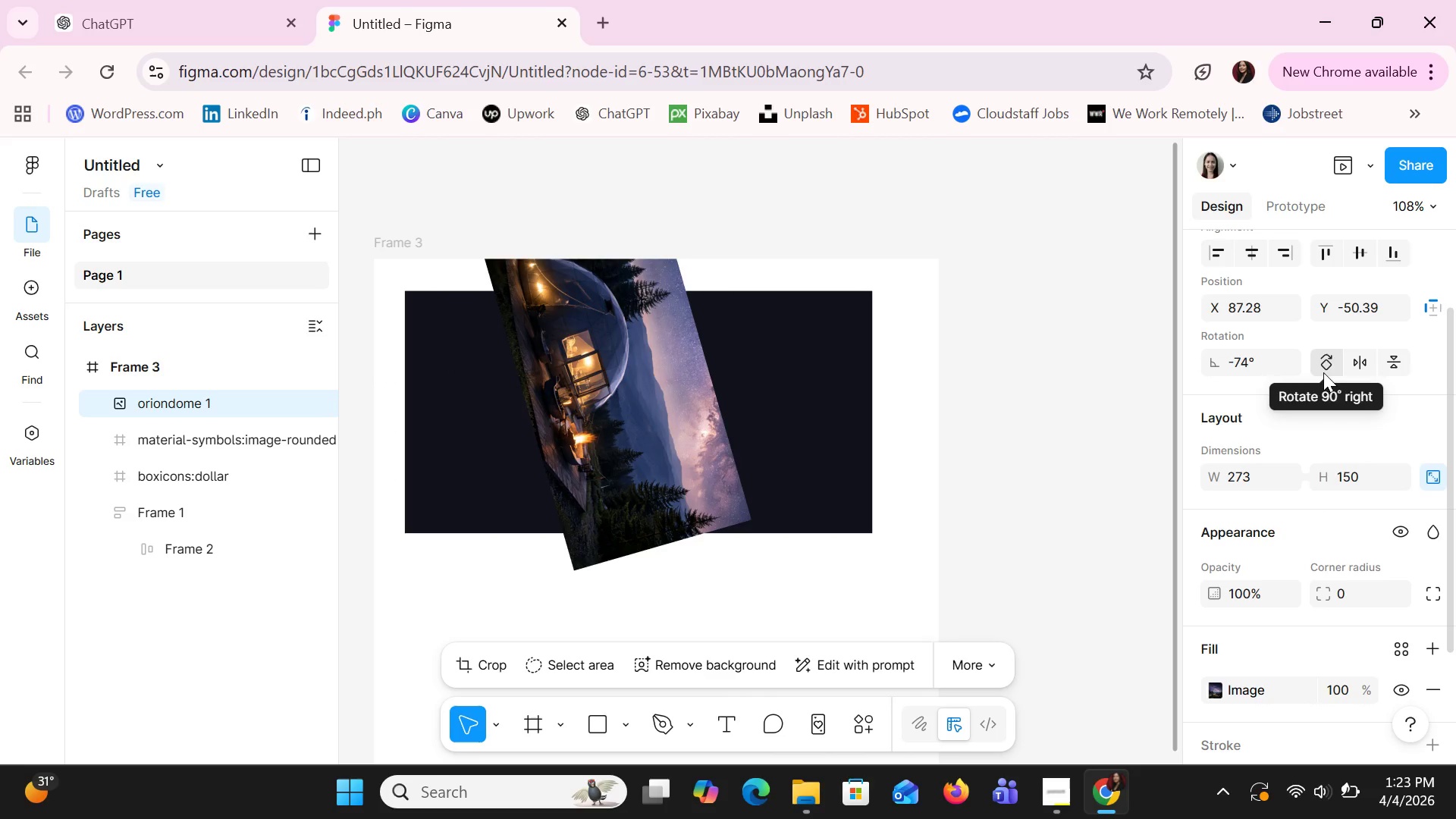 
key(Control+Z)
 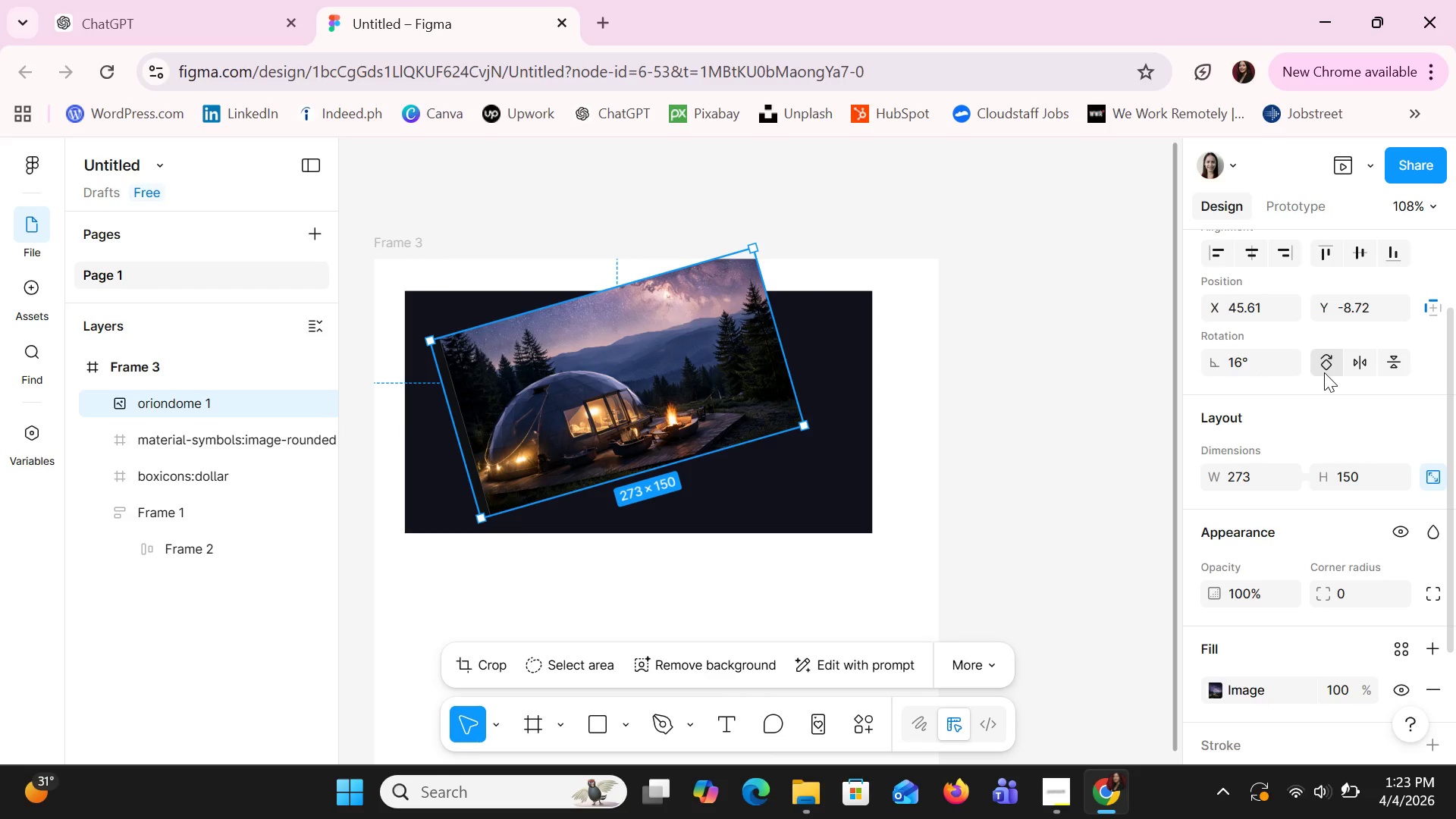 
key(Control+ControlLeft)
 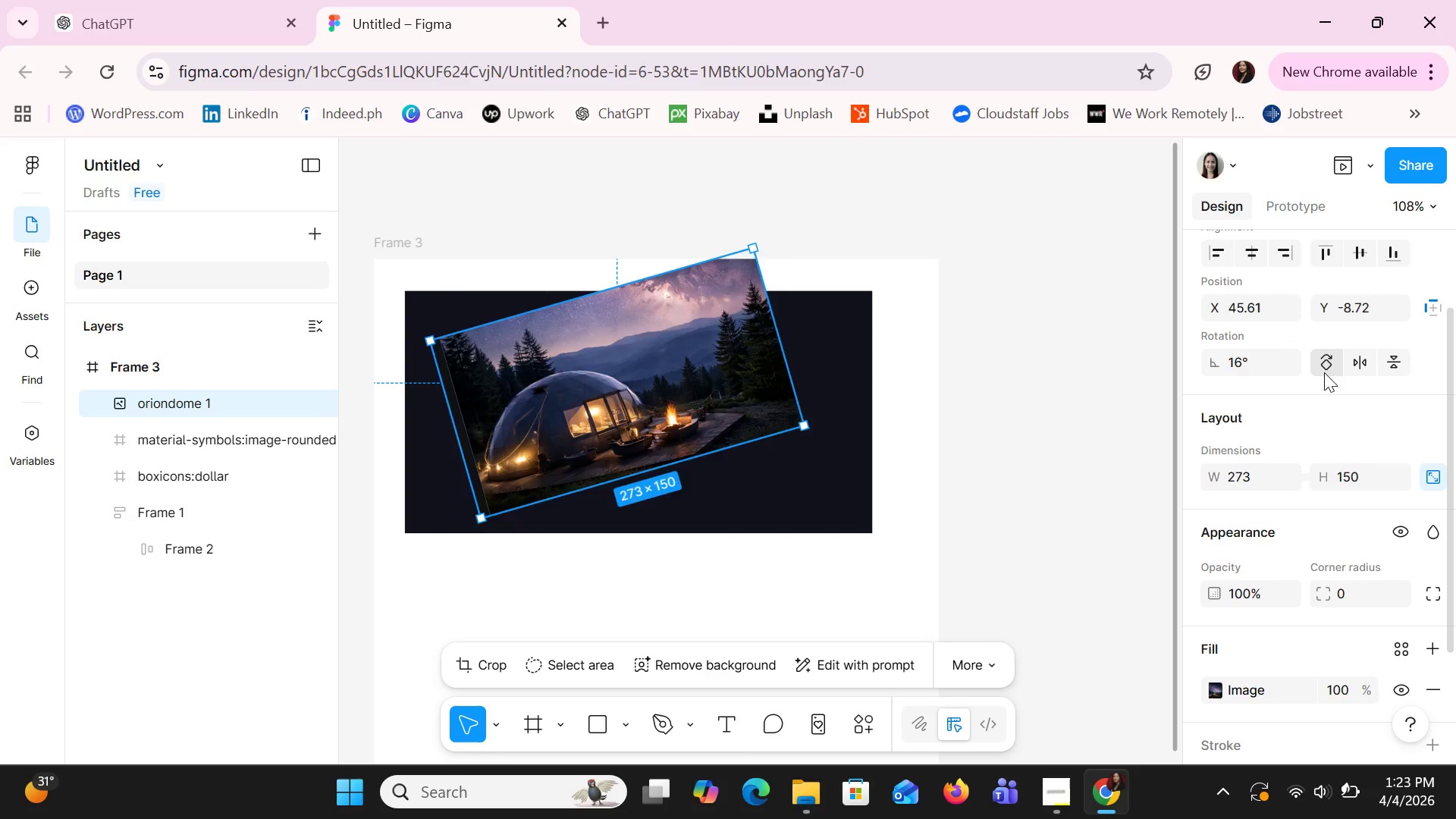 
key(Control+Z)
 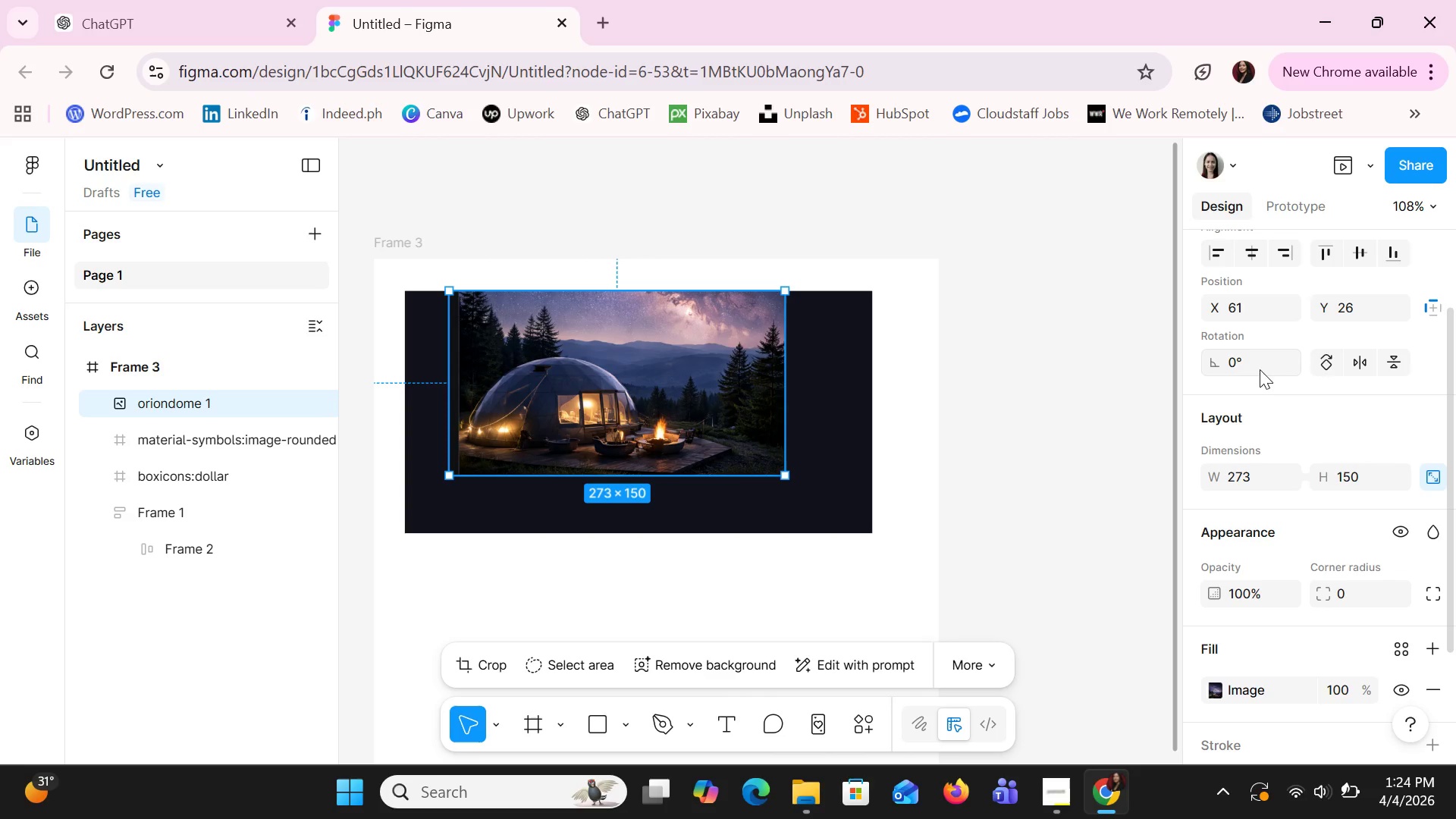 
mouse_move([1257, 375])
 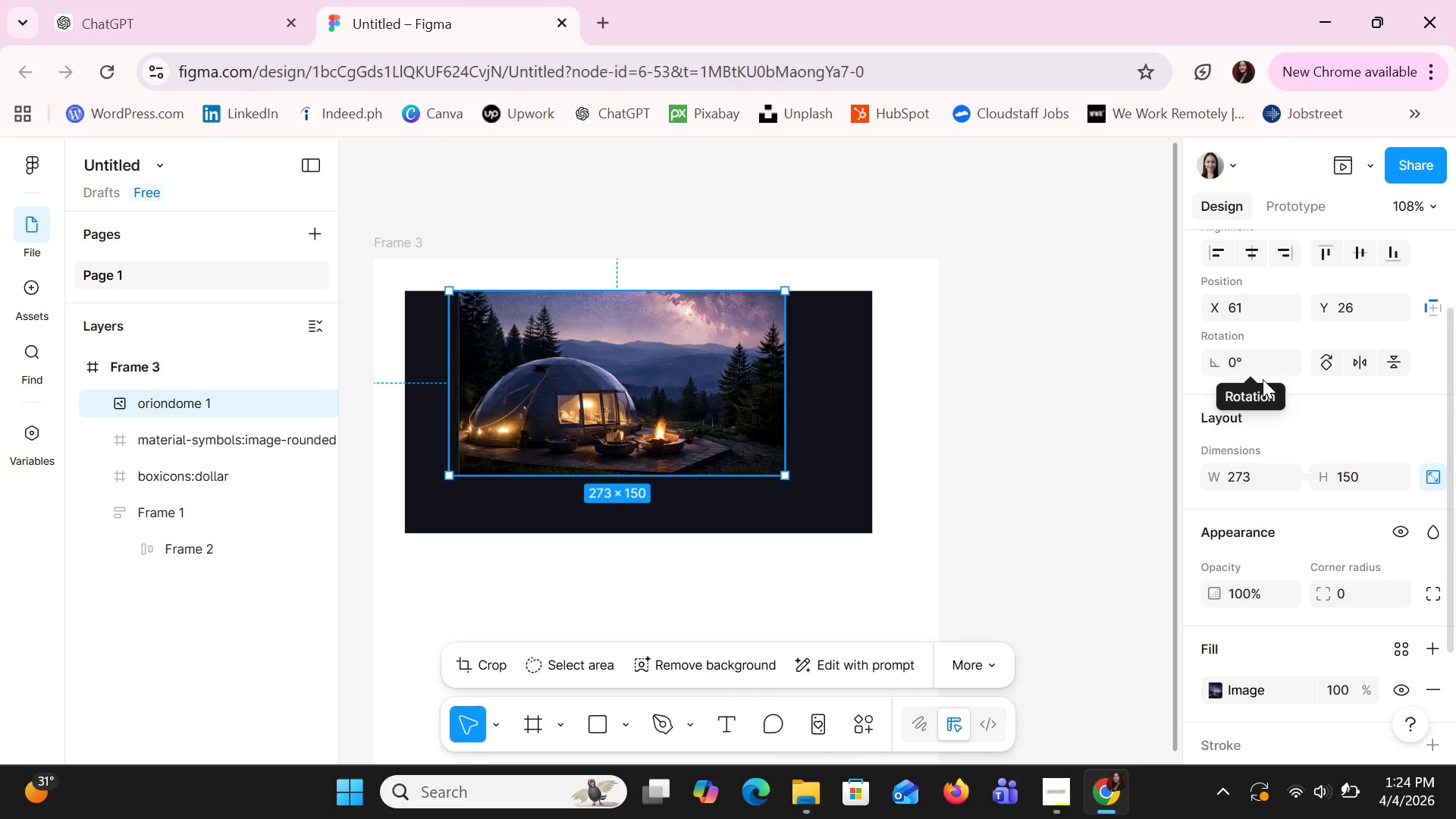 
scroll: coordinate [1263, 379], scroll_direction: up, amount: 1.0
 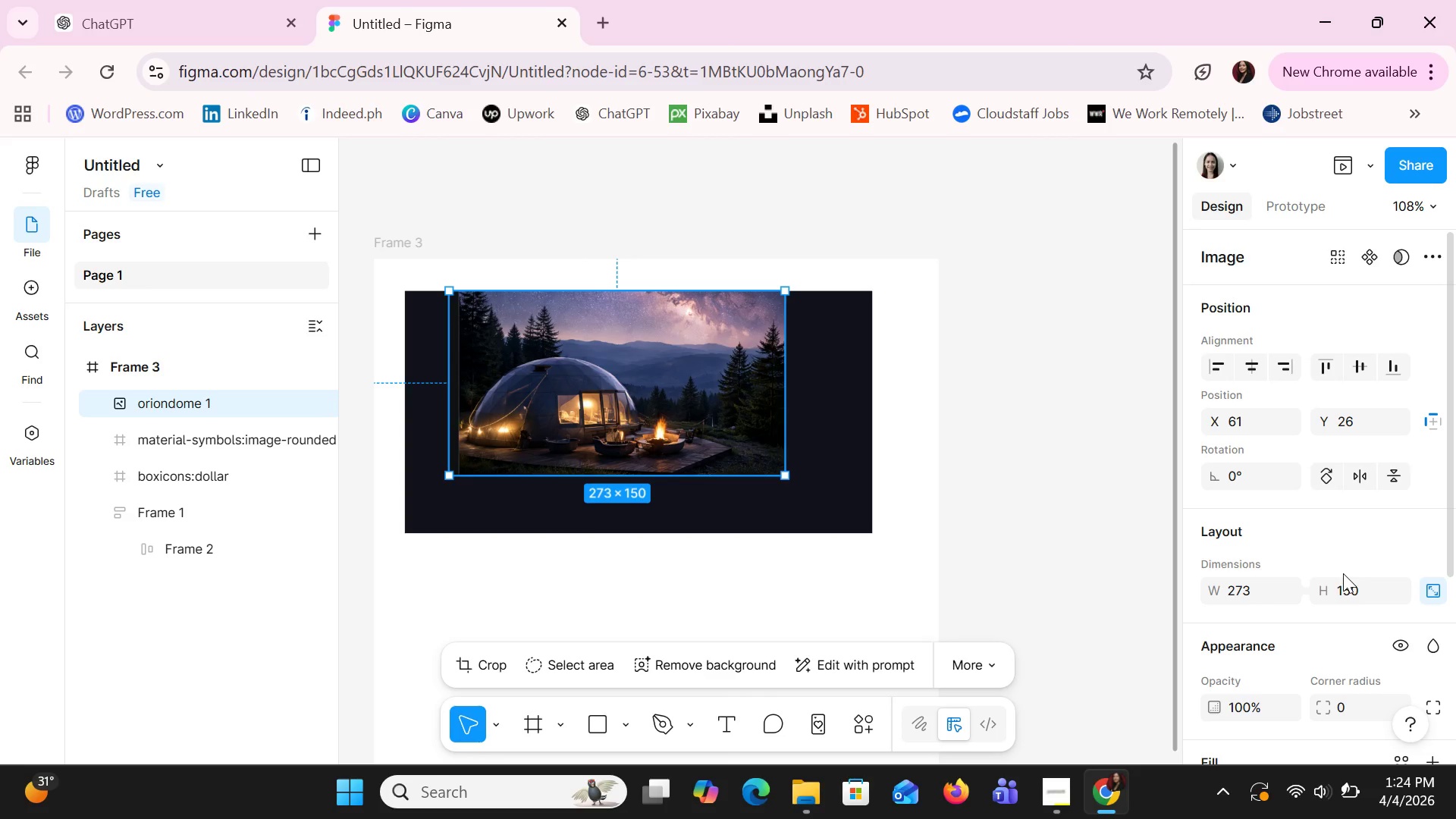 
wait(61.61)
 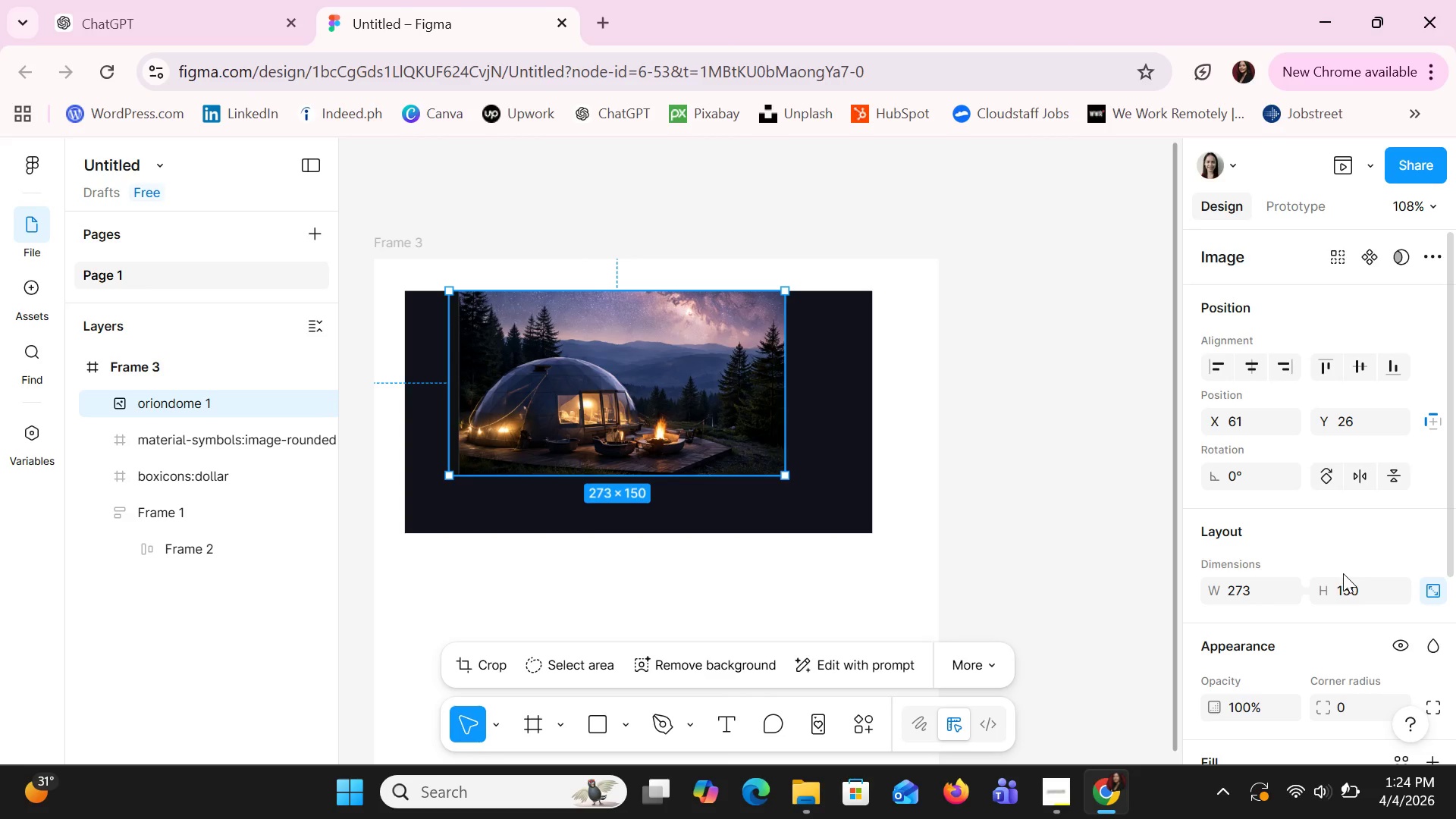 
mouse_move([1338, 460])
 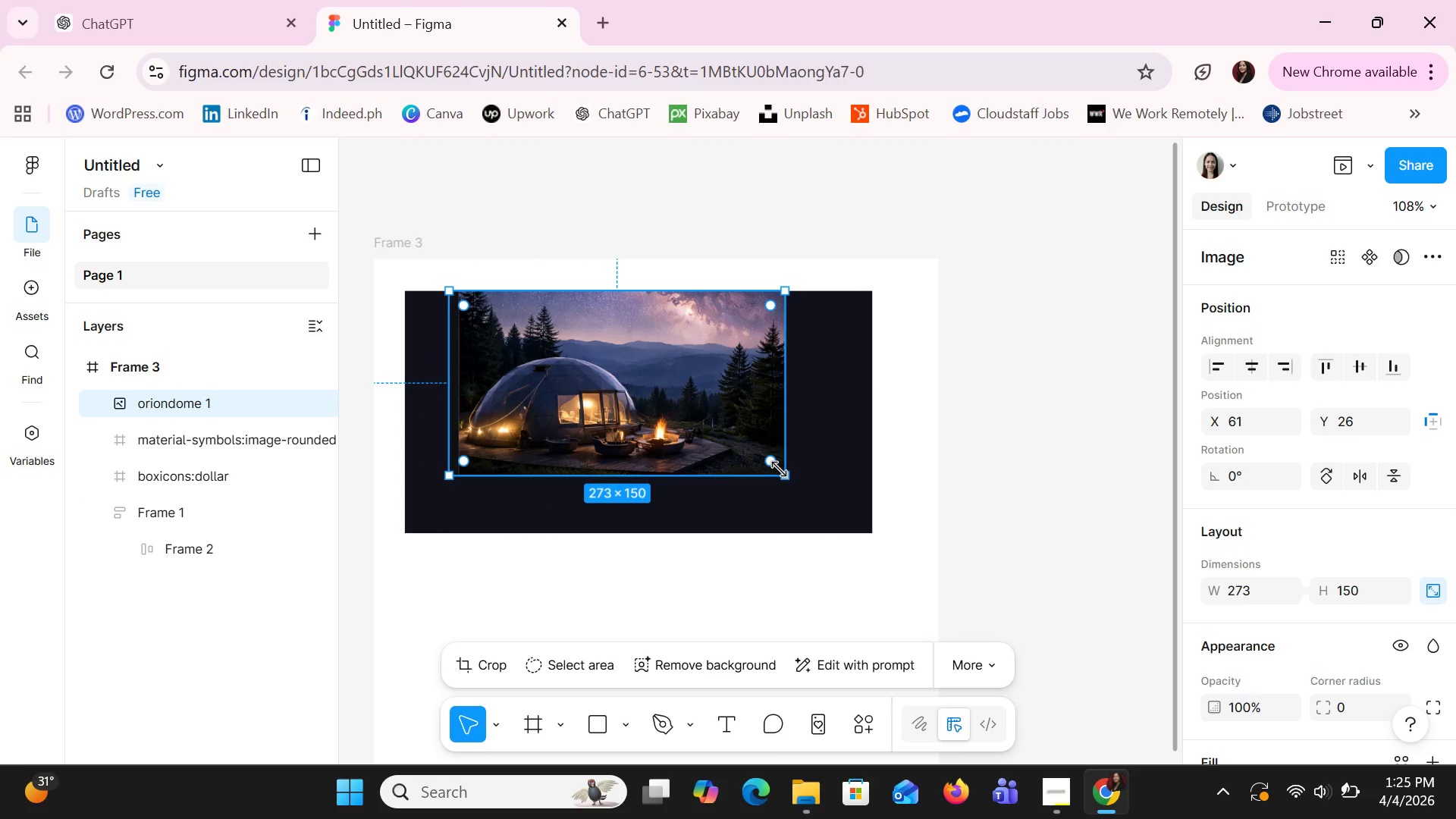 
wait(8.7)
 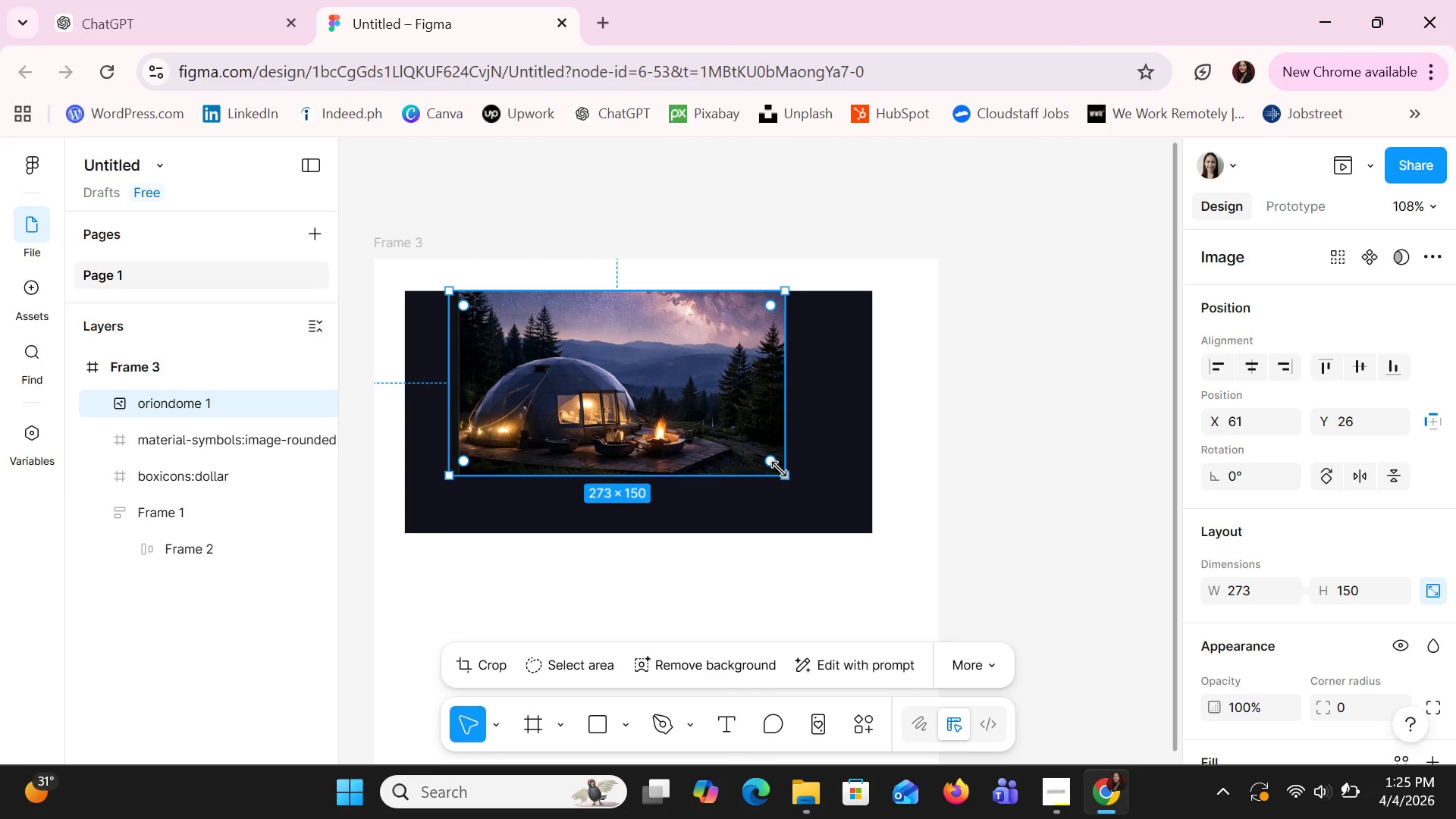 
left_click([843, 448])
 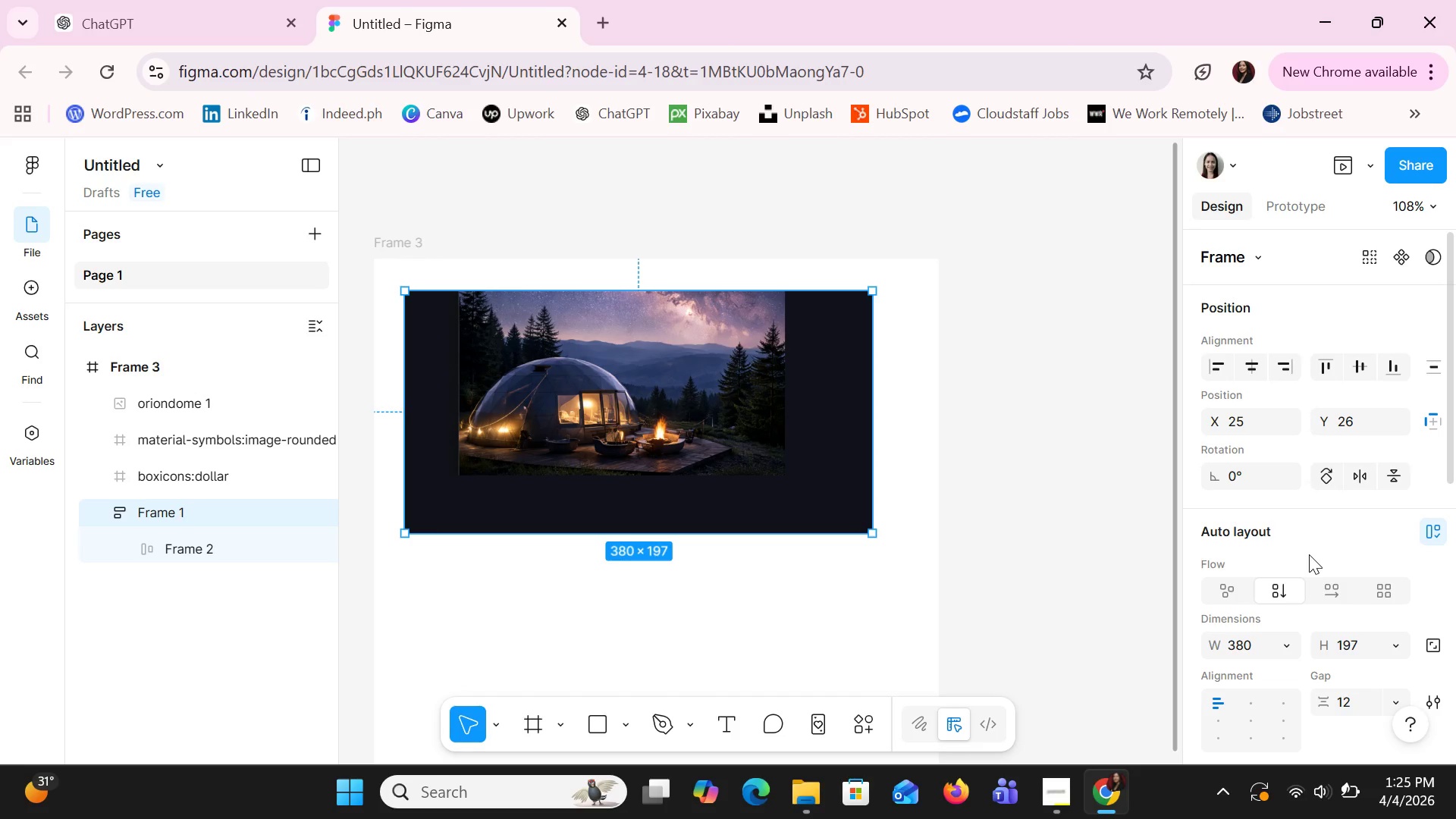 
wait(6.42)
 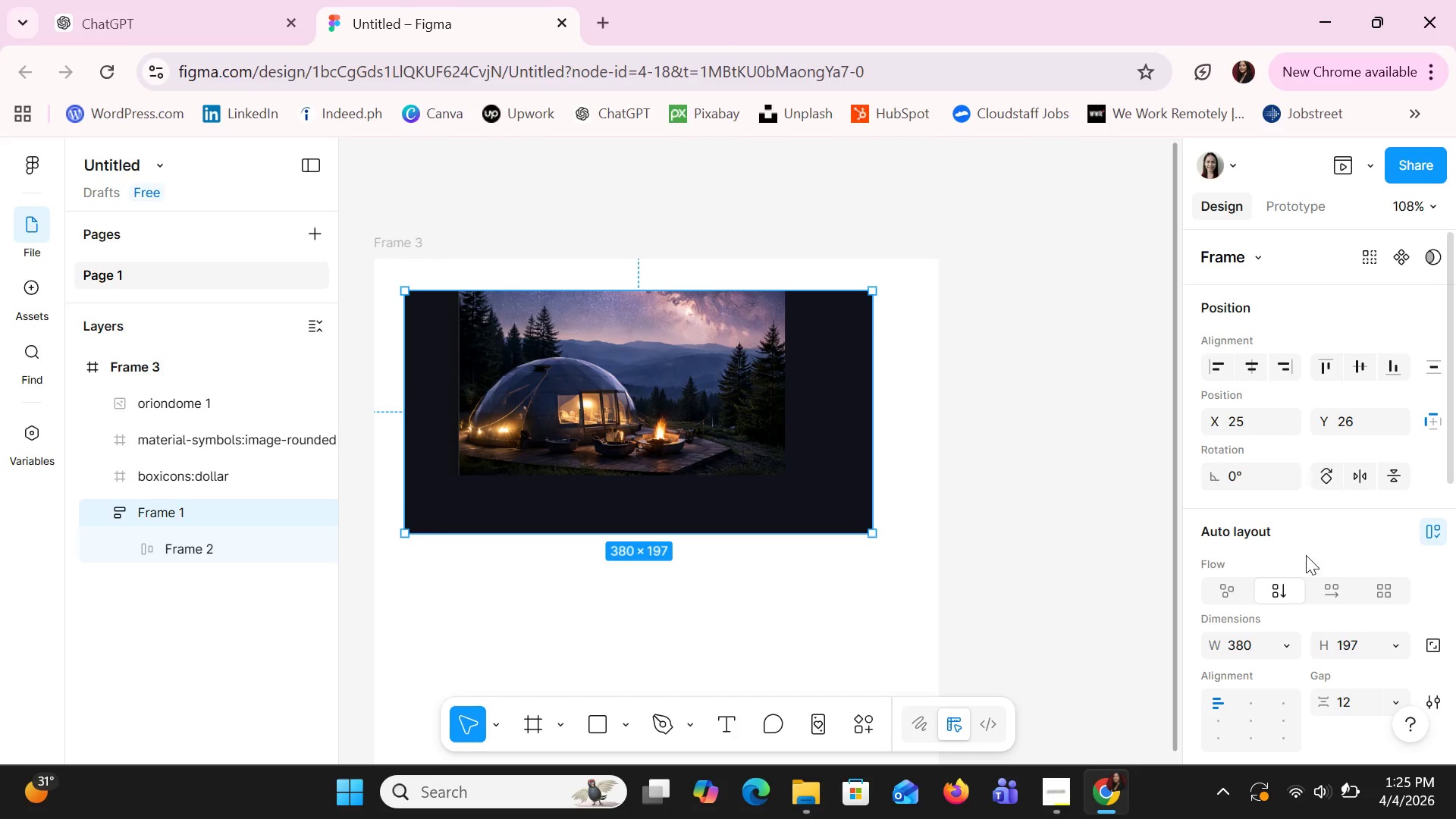 
left_click([1345, 639])
 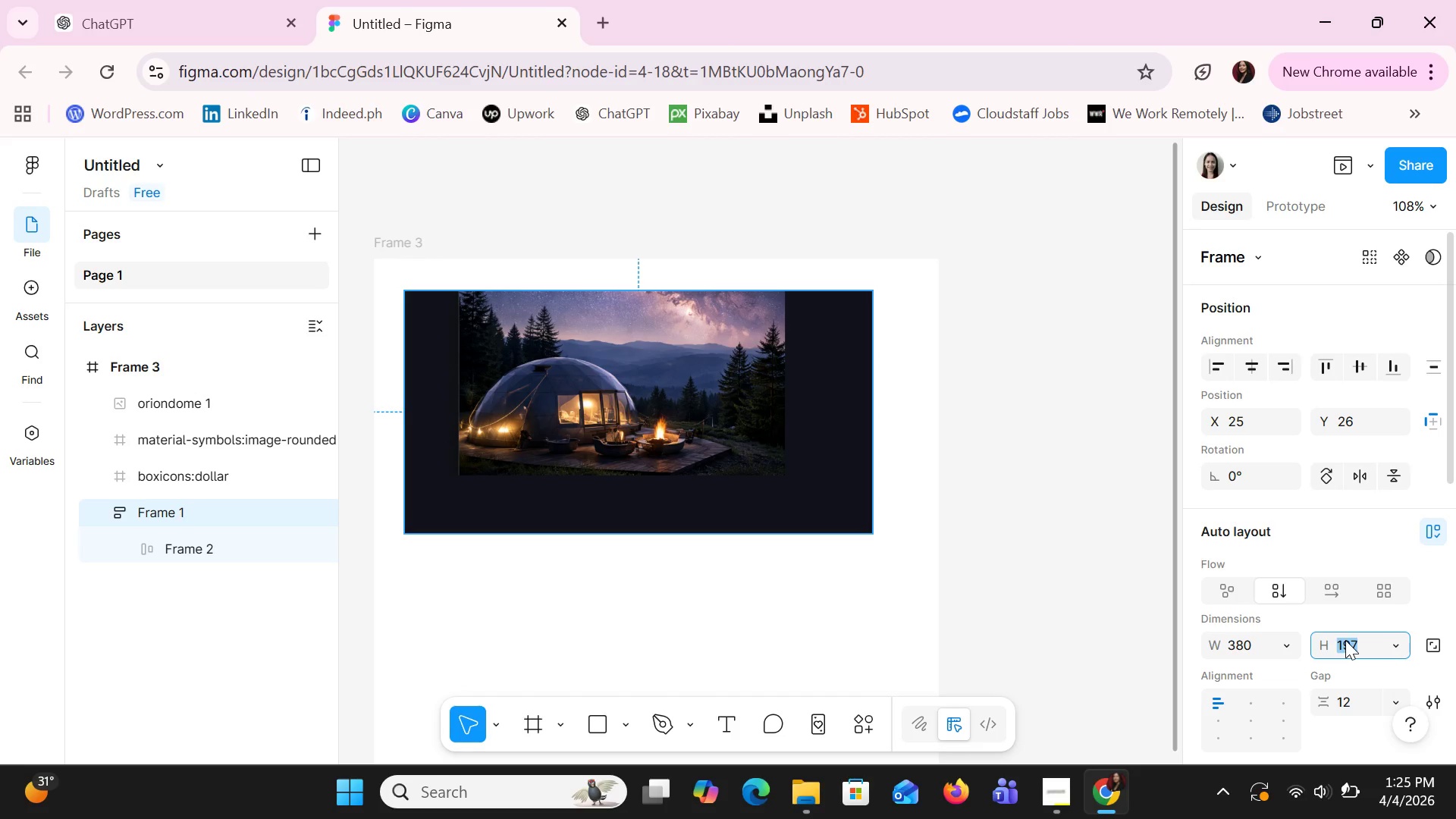 
type(380)
 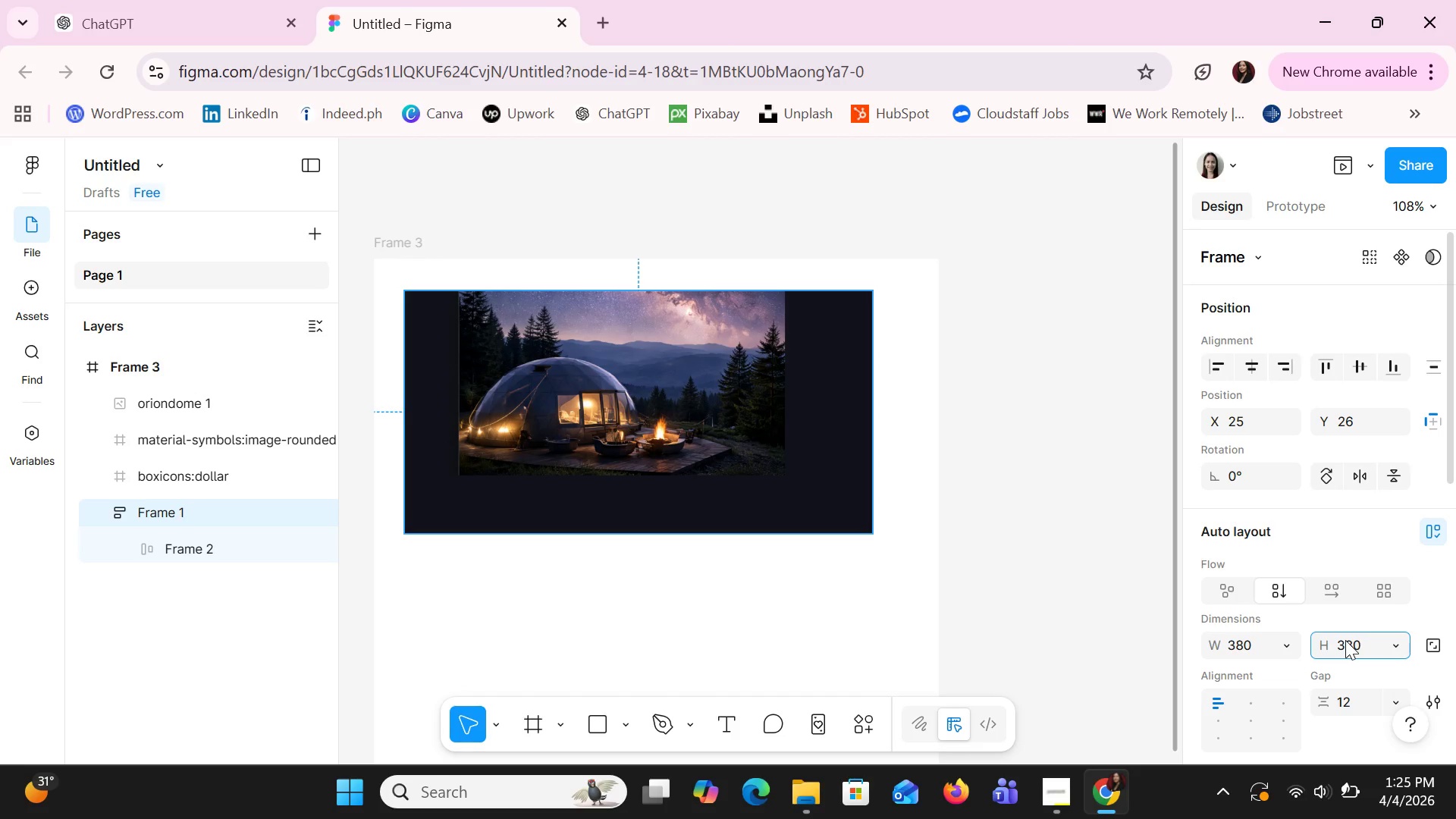 
key(Enter)
 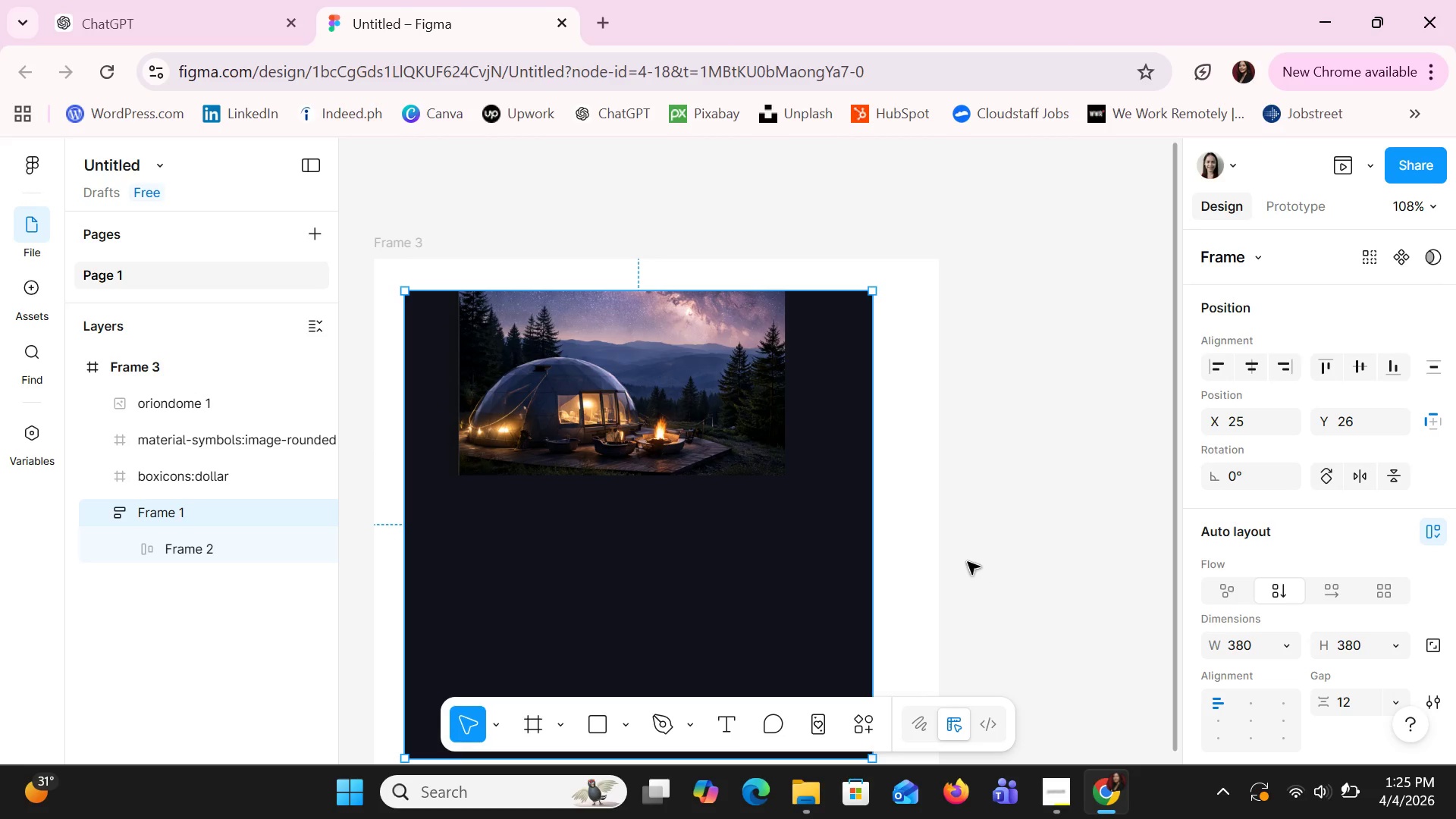 
scroll: coordinate [708, 519], scroll_direction: down, amount: 5.0
 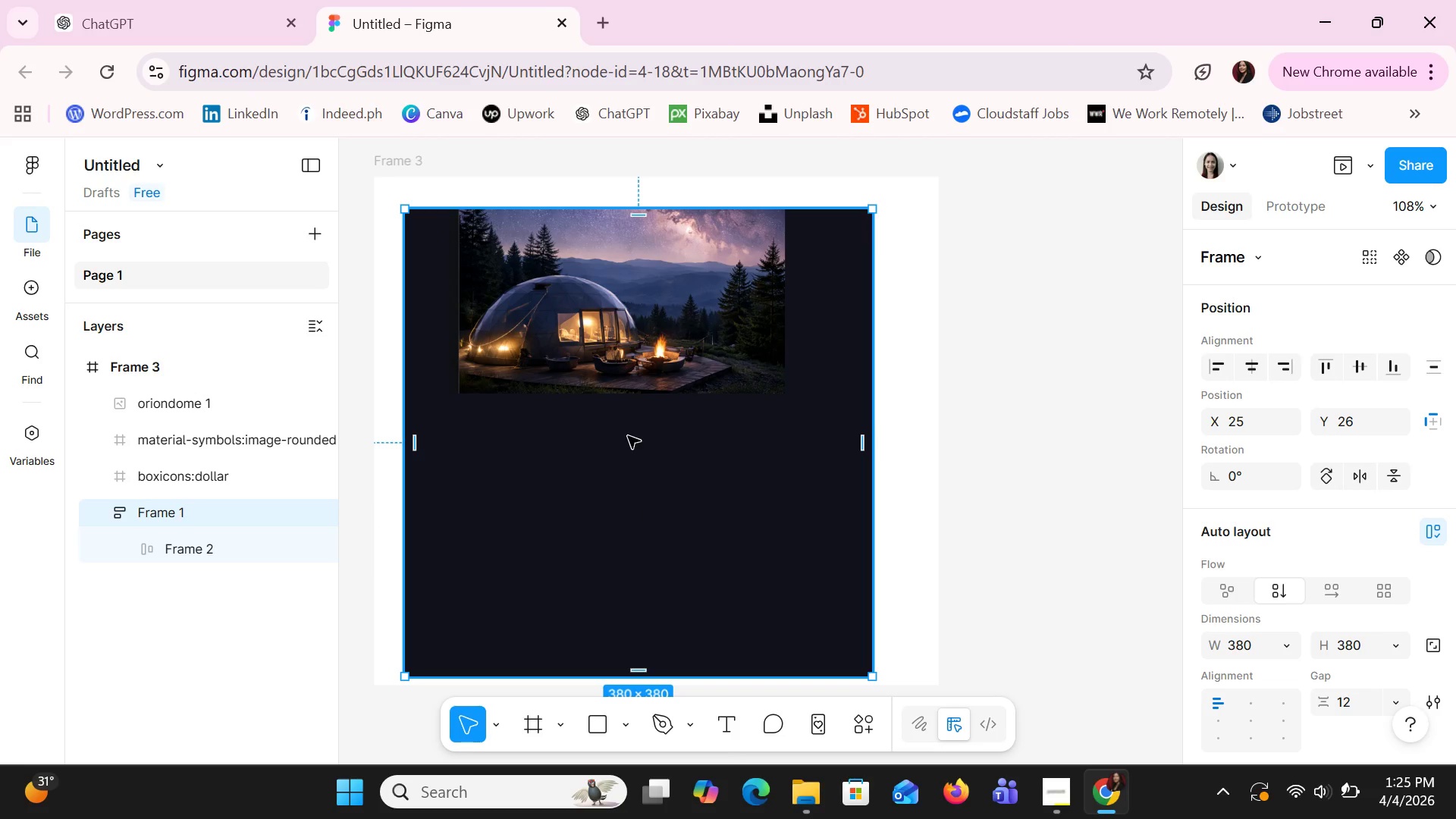 
left_click_drag(start_coordinate=[629, 348], to_coordinate=[631, 326])
 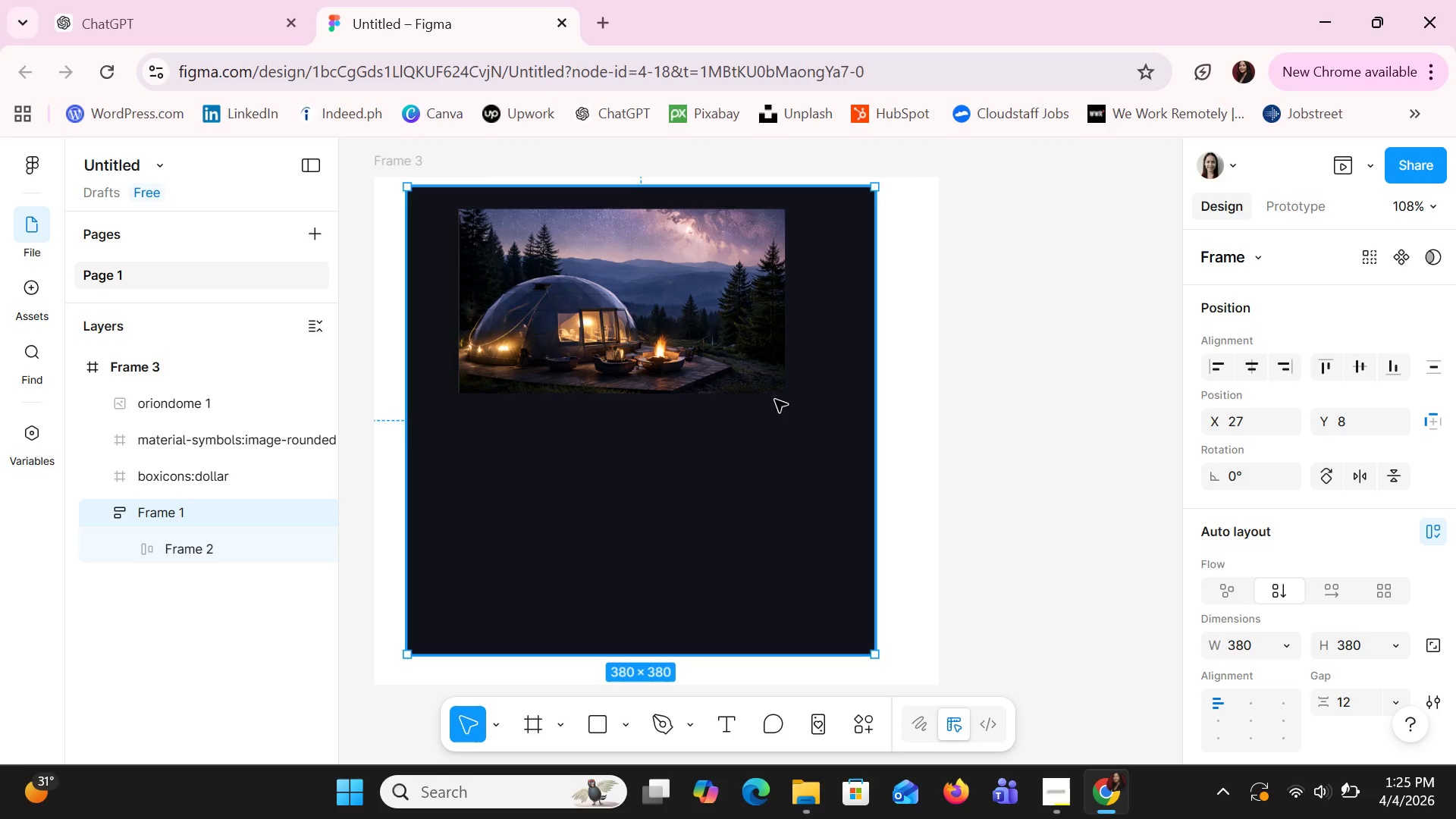 
left_click([756, 362])
 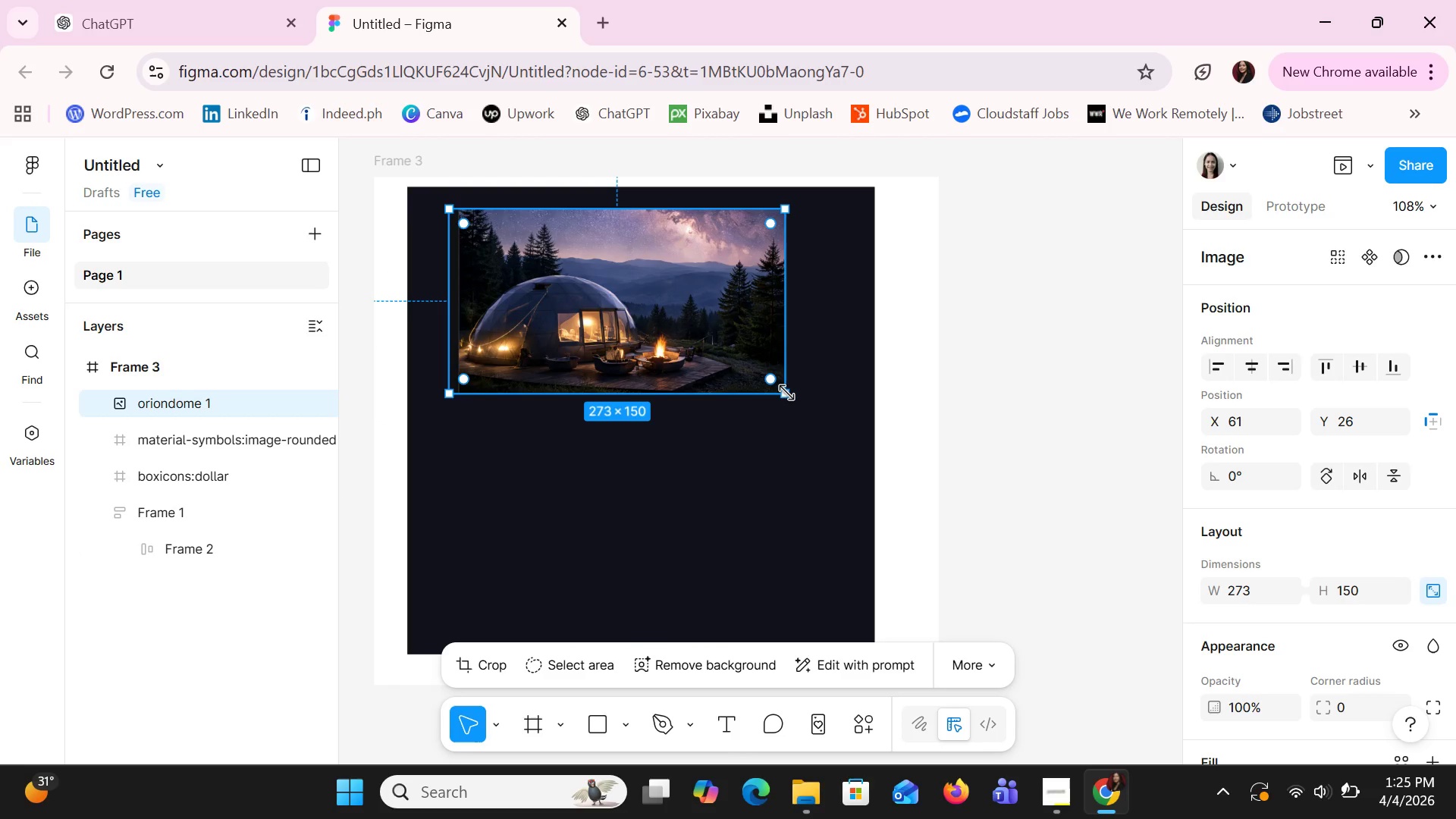 
left_click_drag(start_coordinate=[786, 393], to_coordinate=[847, 422])
 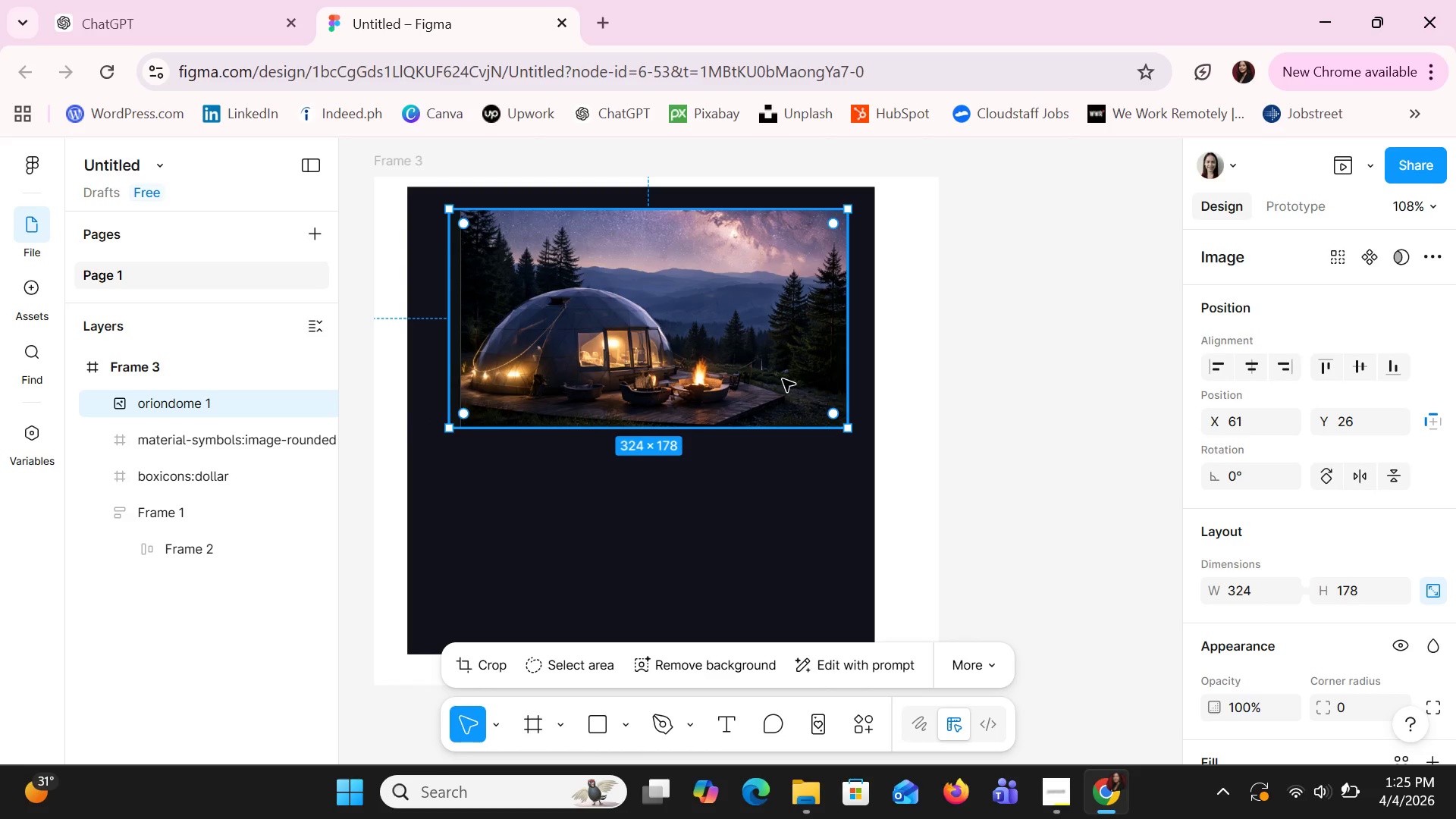 
left_click_drag(start_coordinate=[783, 379], to_coordinate=[762, 380])
 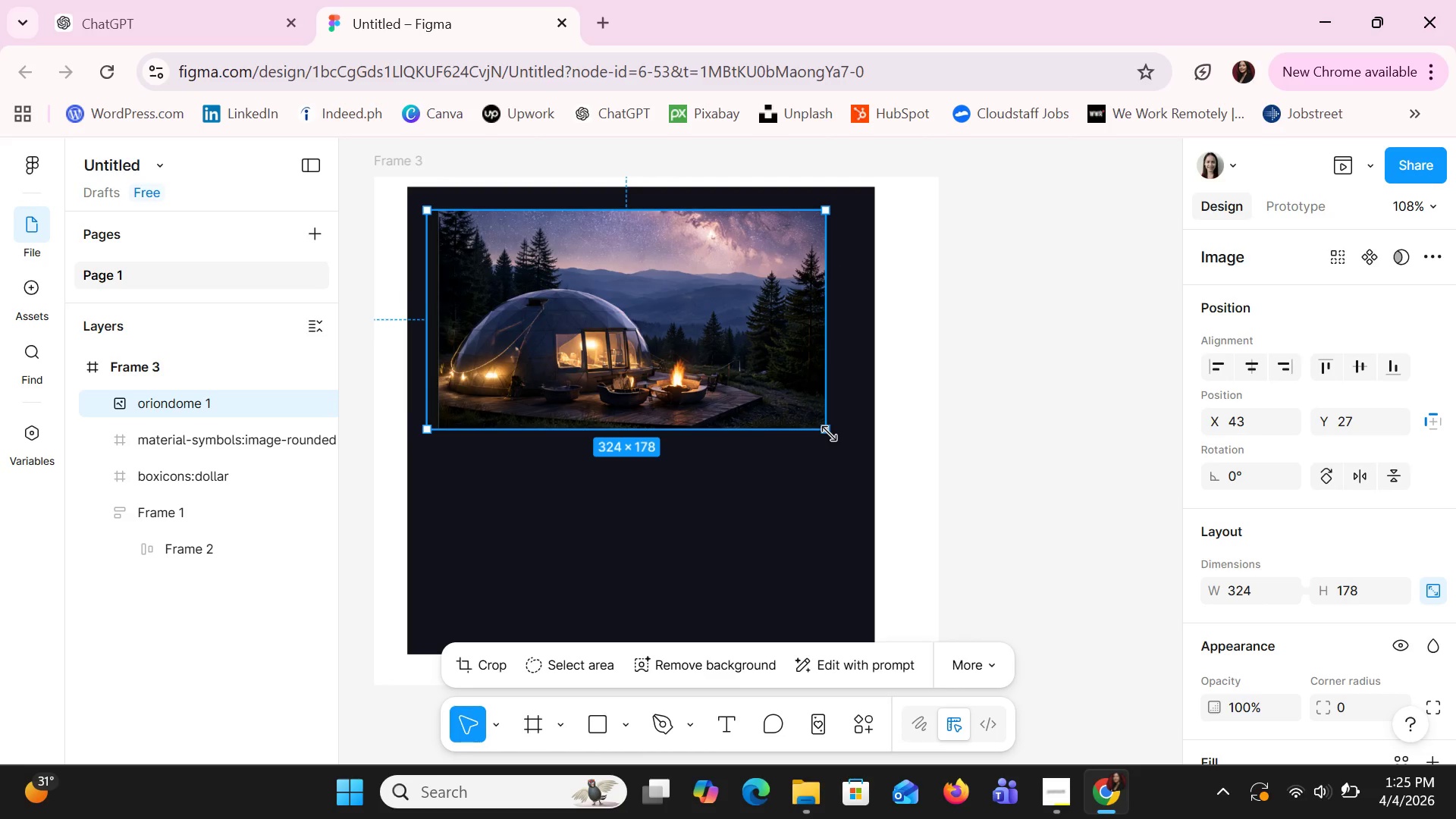 
left_click_drag(start_coordinate=[827, 433], to_coordinate=[849, 439])
 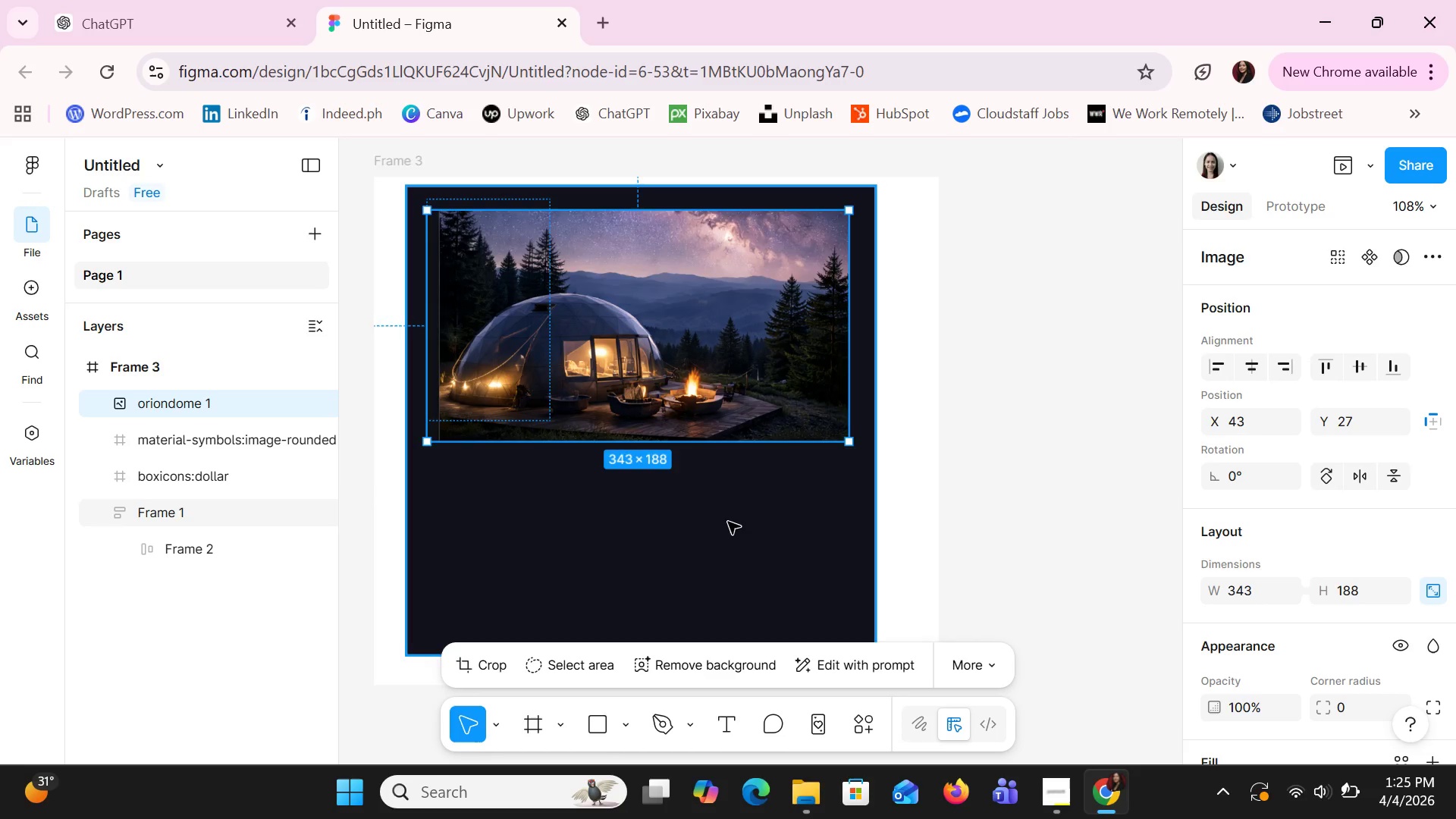 
scroll: coordinate [728, 522], scroll_direction: down, amount: 3.0
 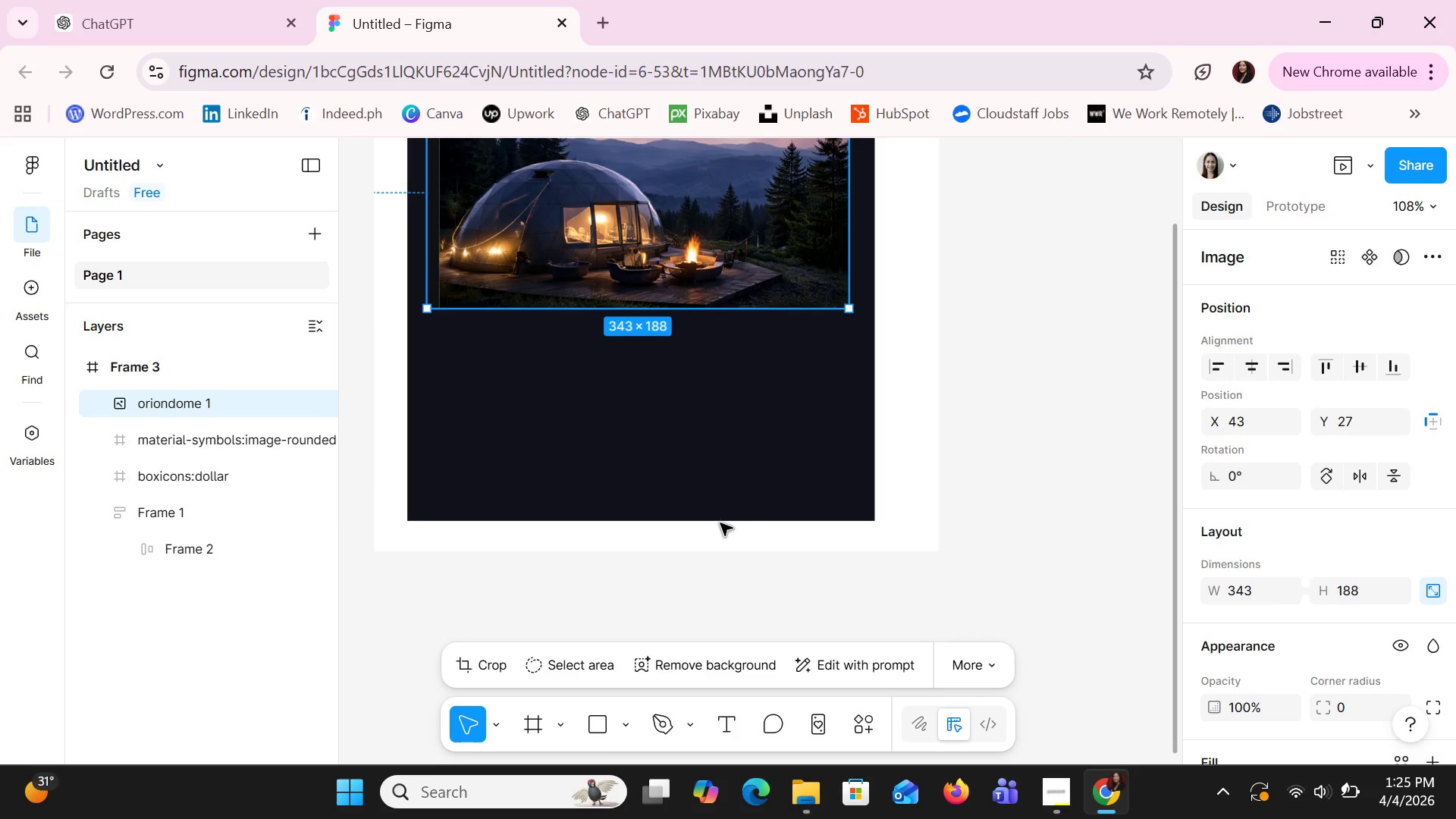 
left_click([773, 551])
 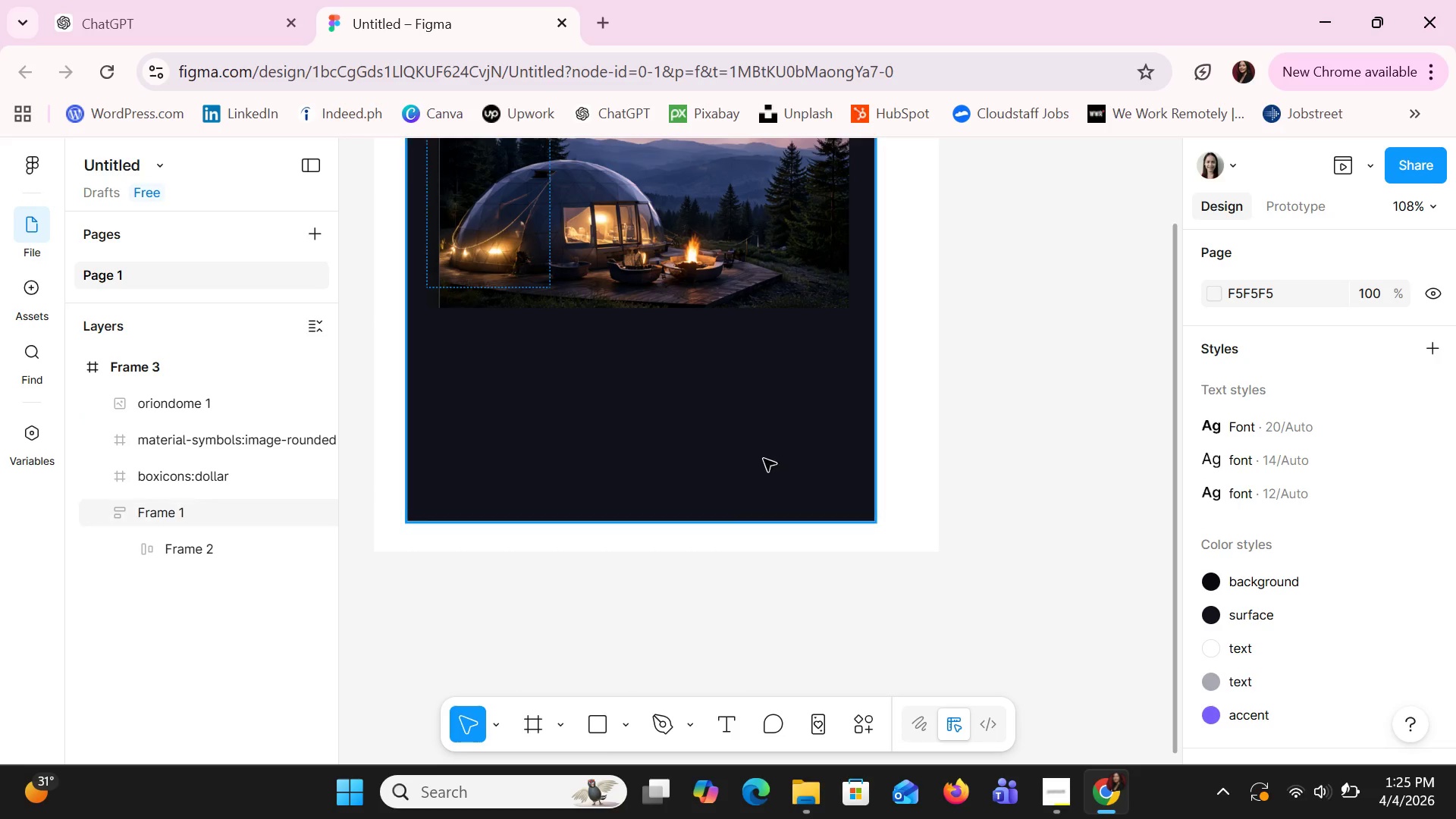 
left_click([762, 447])
 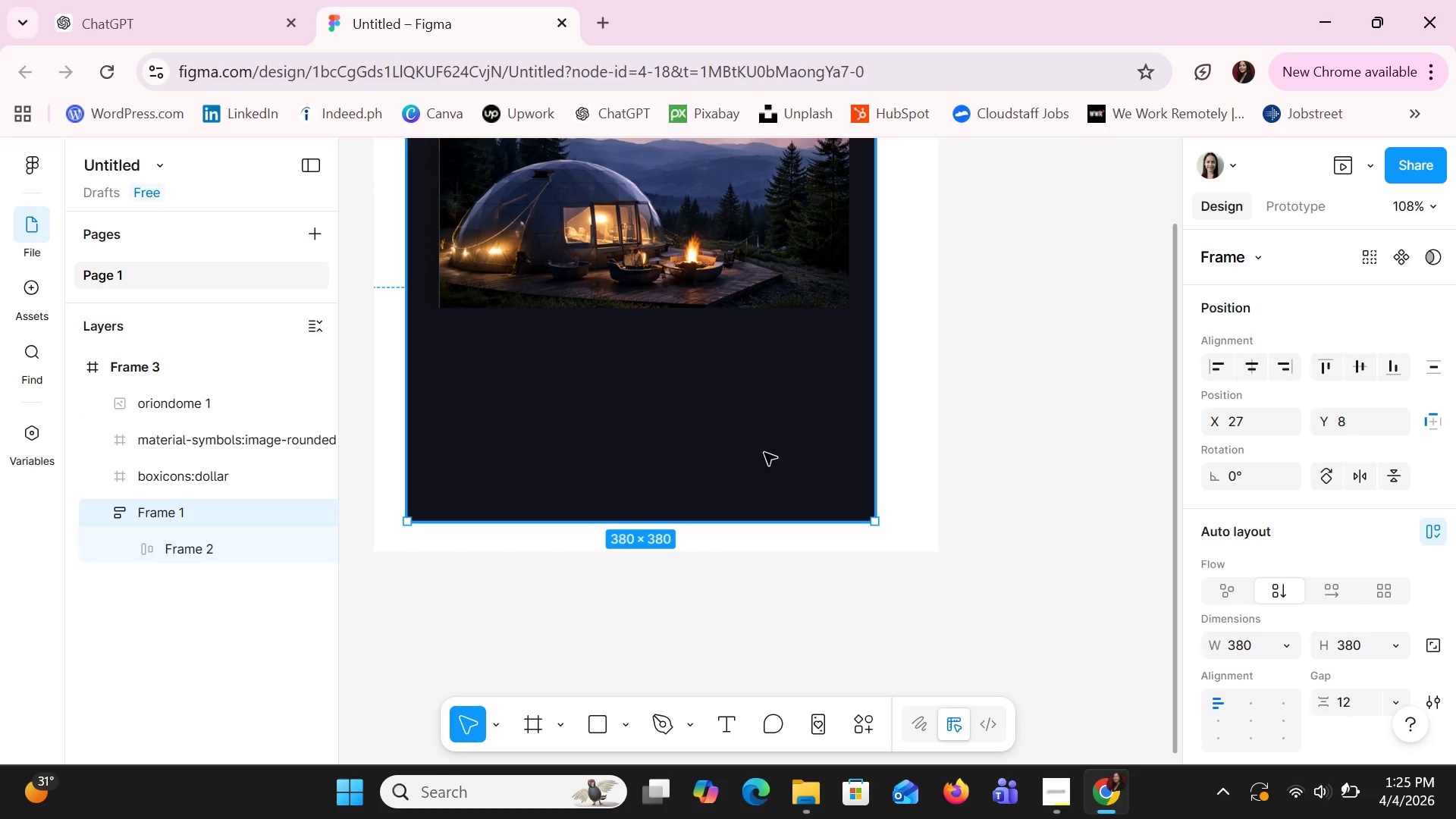 
scroll: coordinate [773, 463], scroll_direction: up, amount: 6.0
 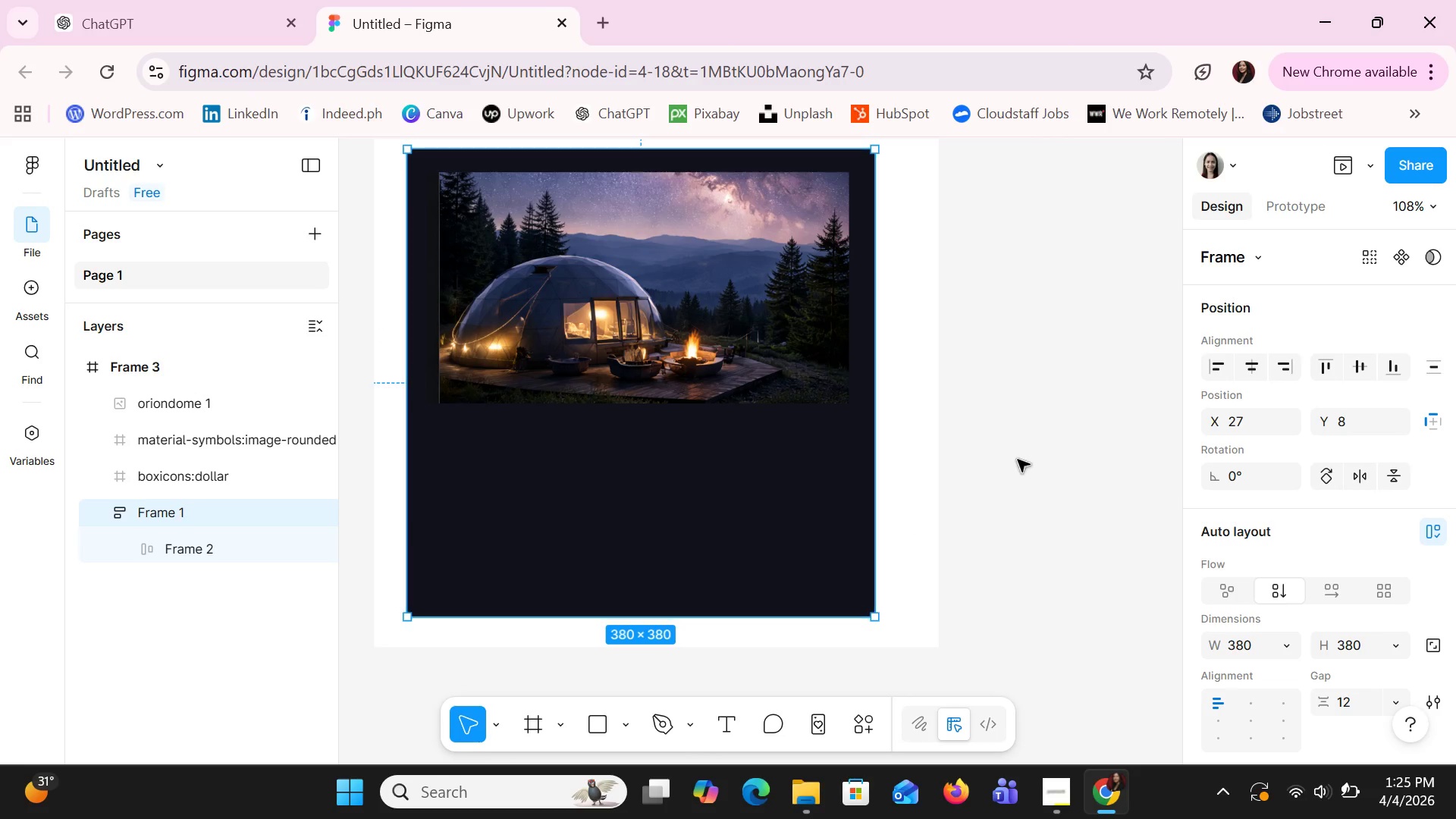 
left_click([849, 479])
 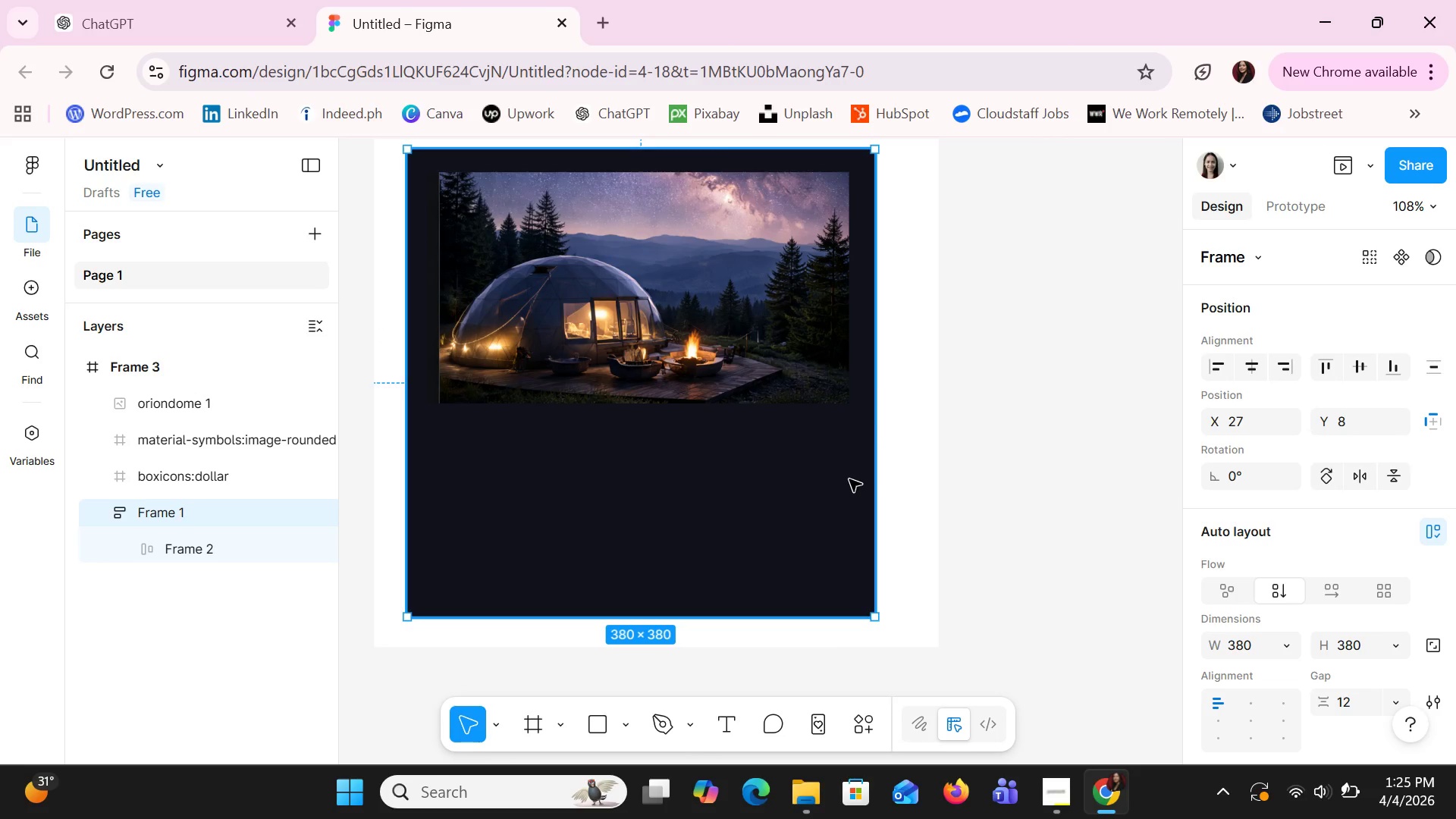 
right_click([849, 479])
 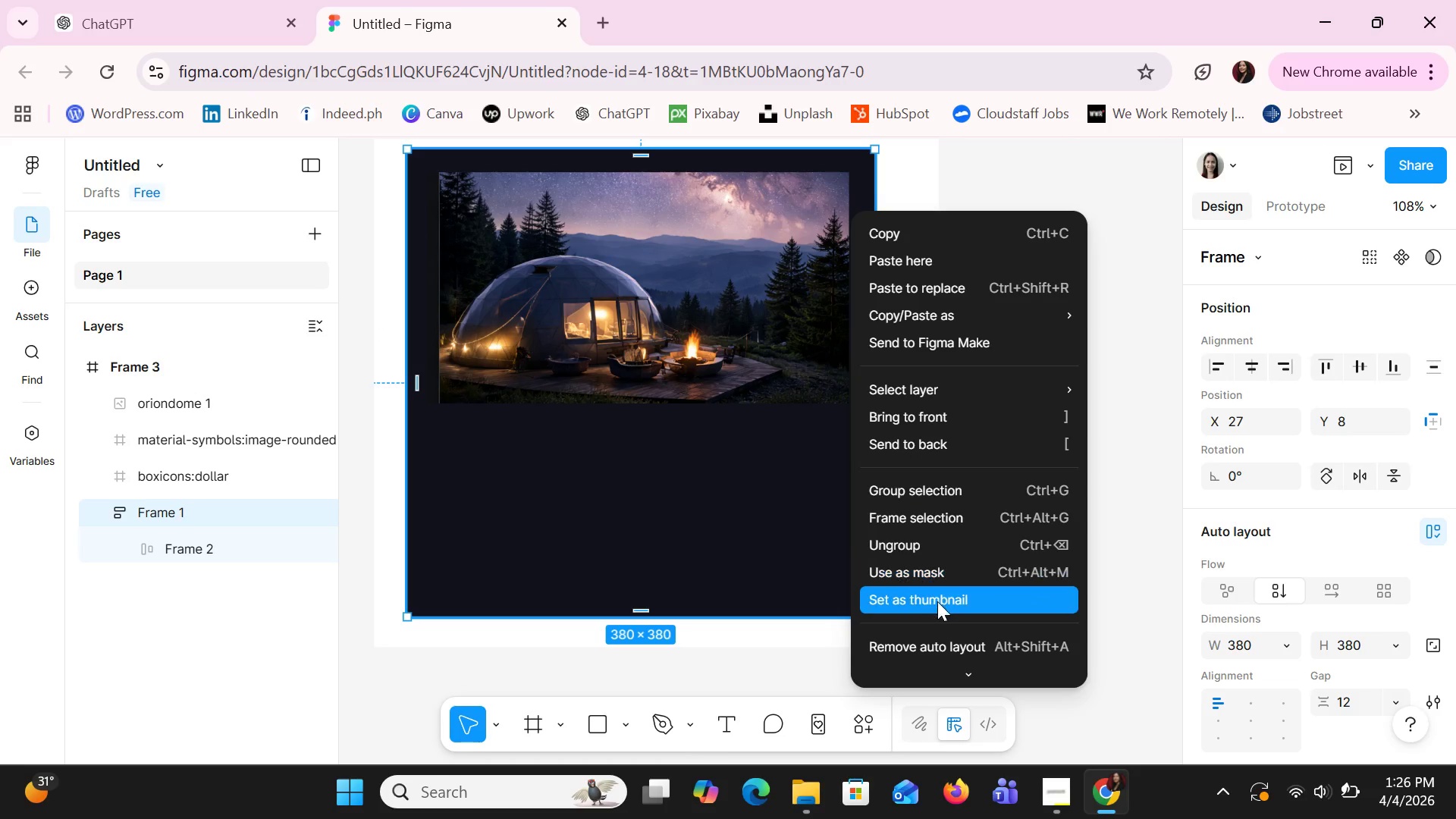 
scroll: coordinate [937, 607], scroll_direction: none, amount: 0.0
 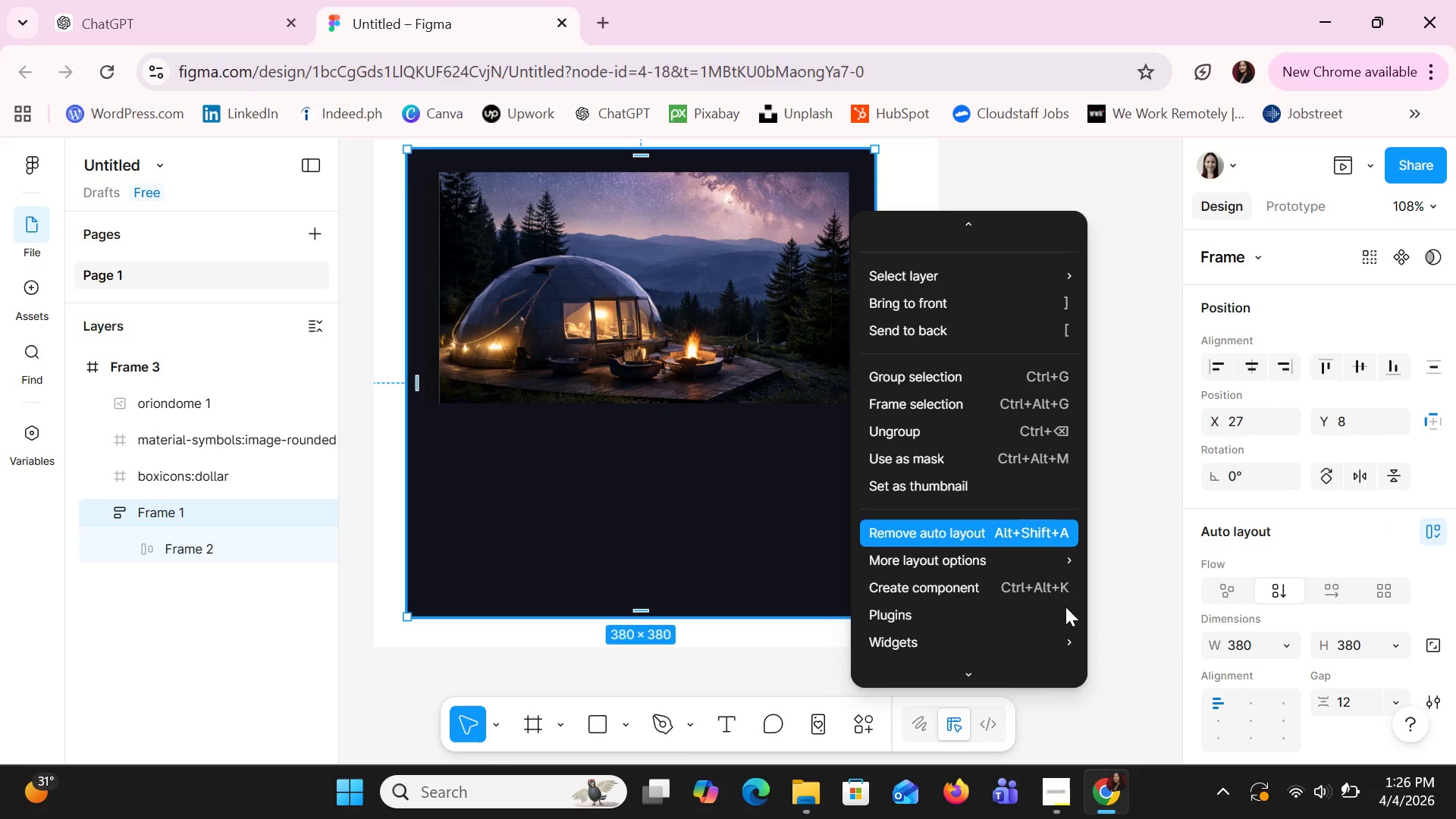 
wait(5.12)
 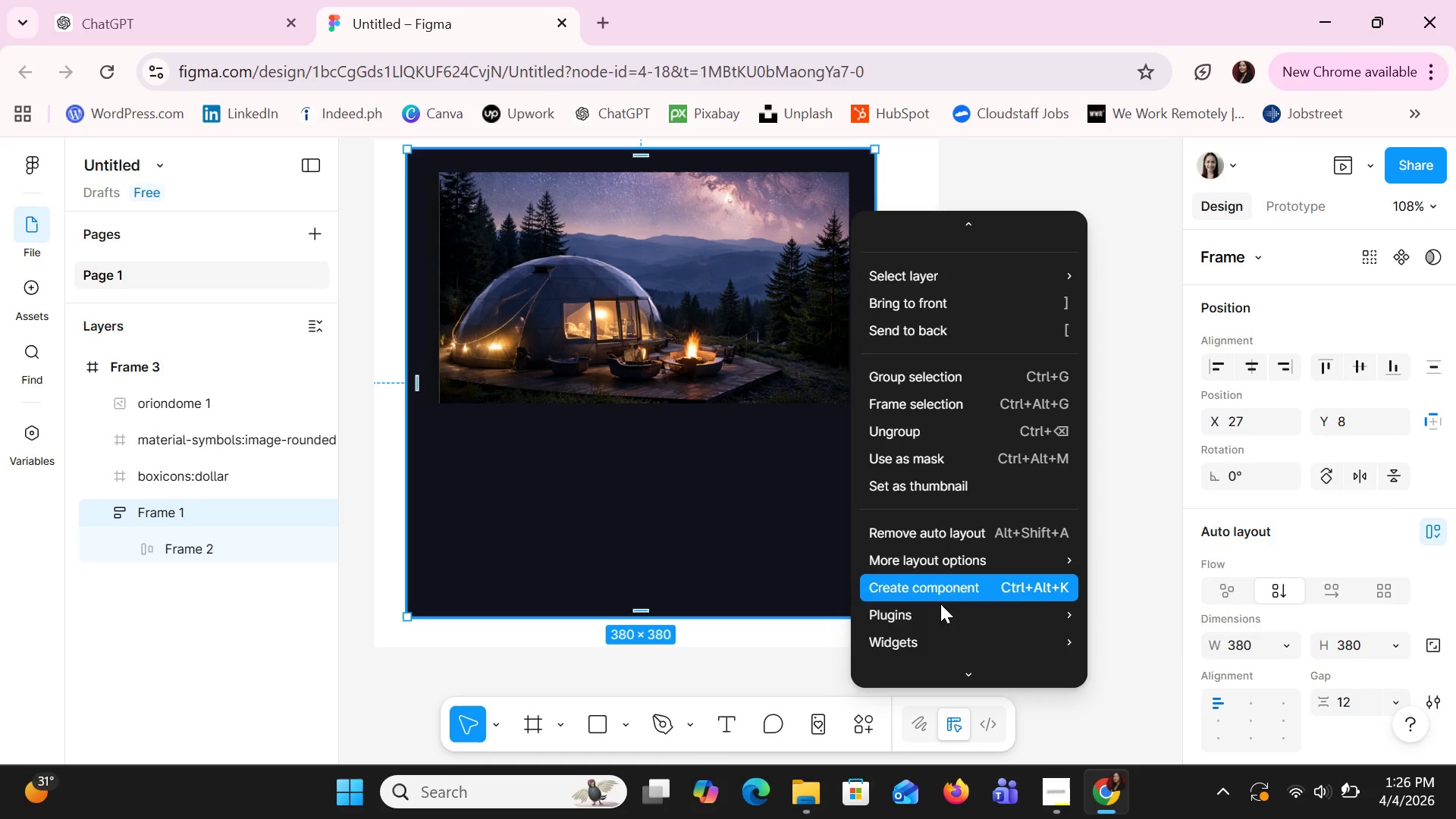 
left_click([1113, 467])
 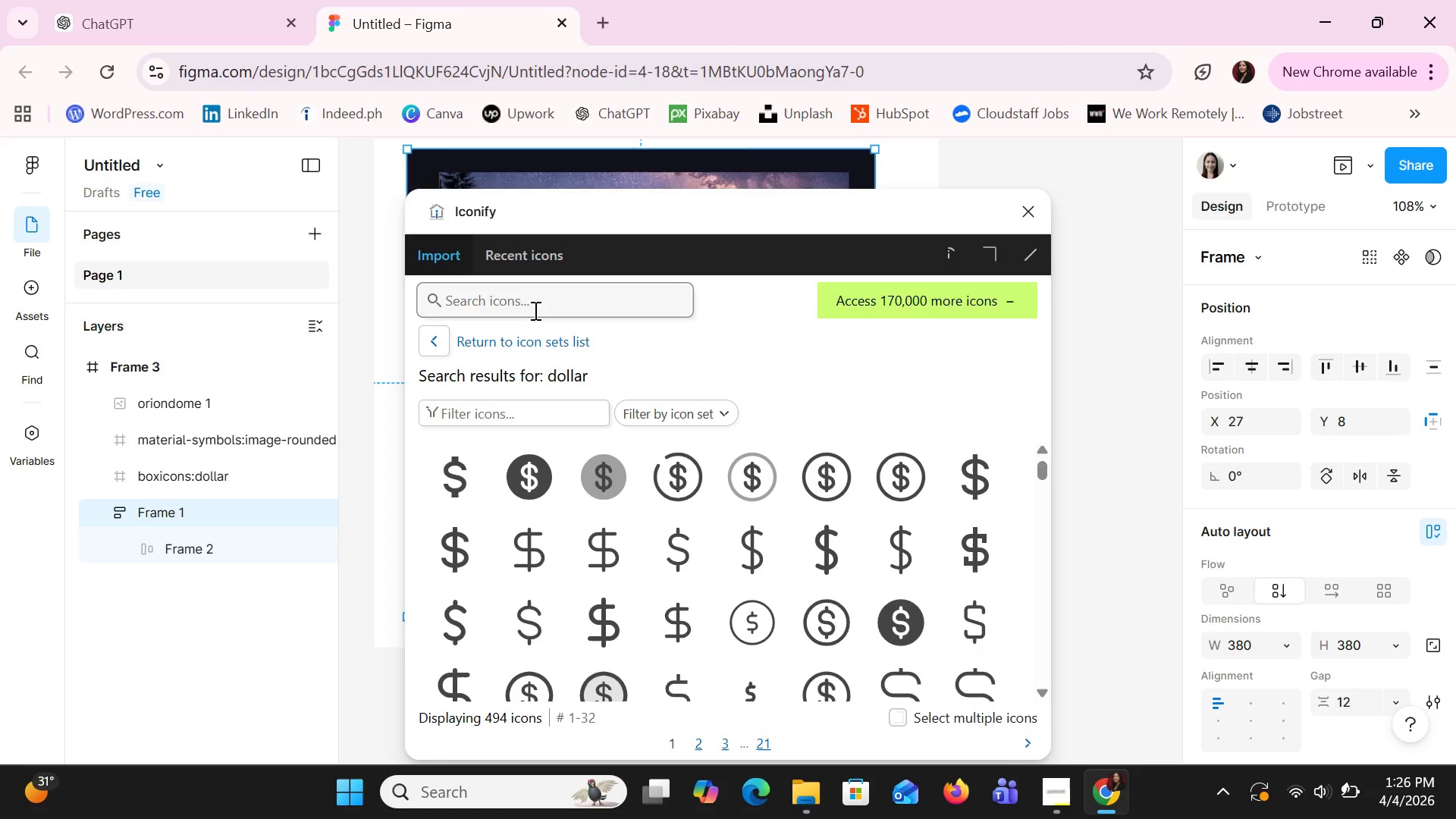 
left_click([534, 310])
 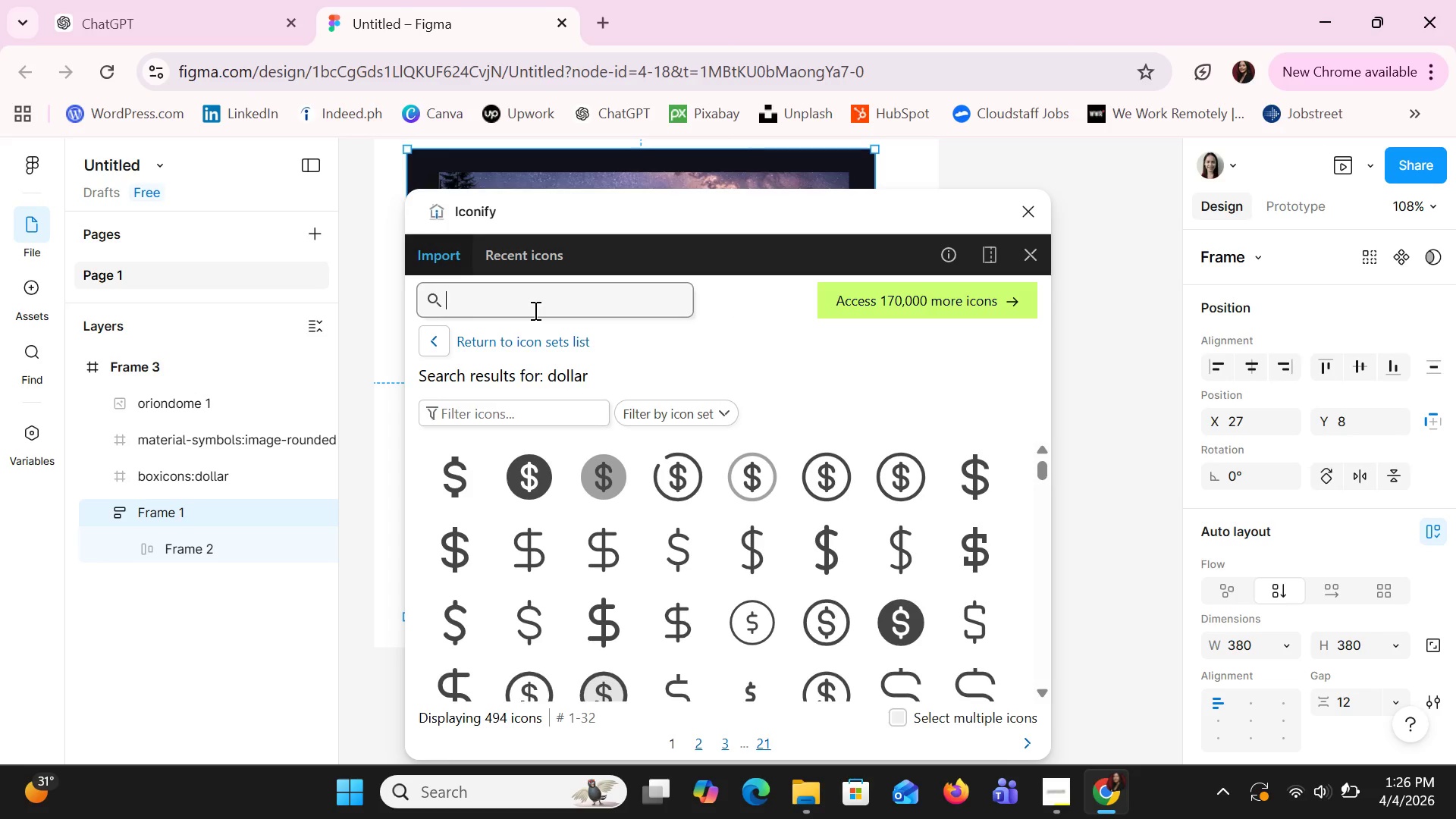 
type(image)
 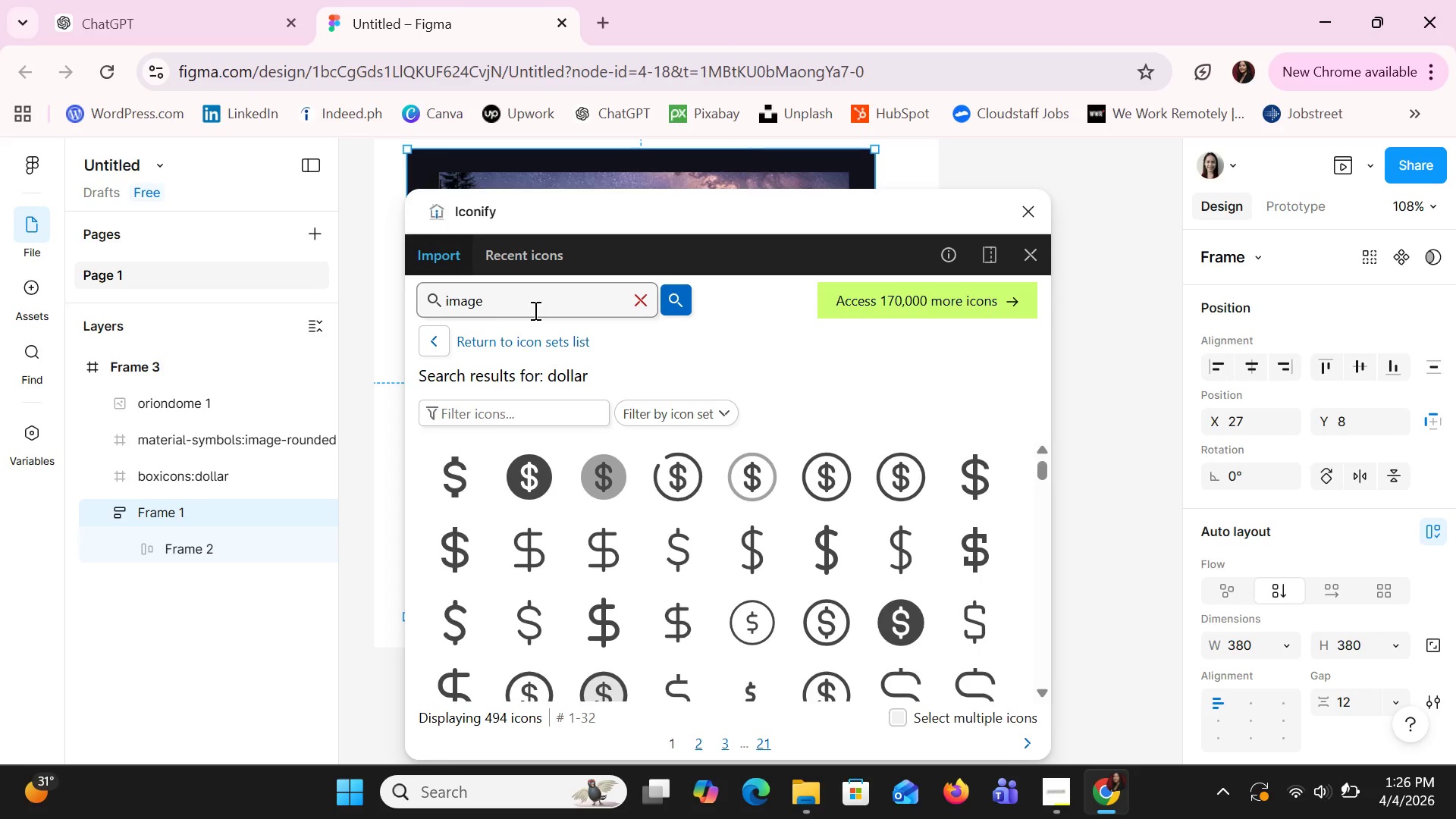 
key(Enter)
 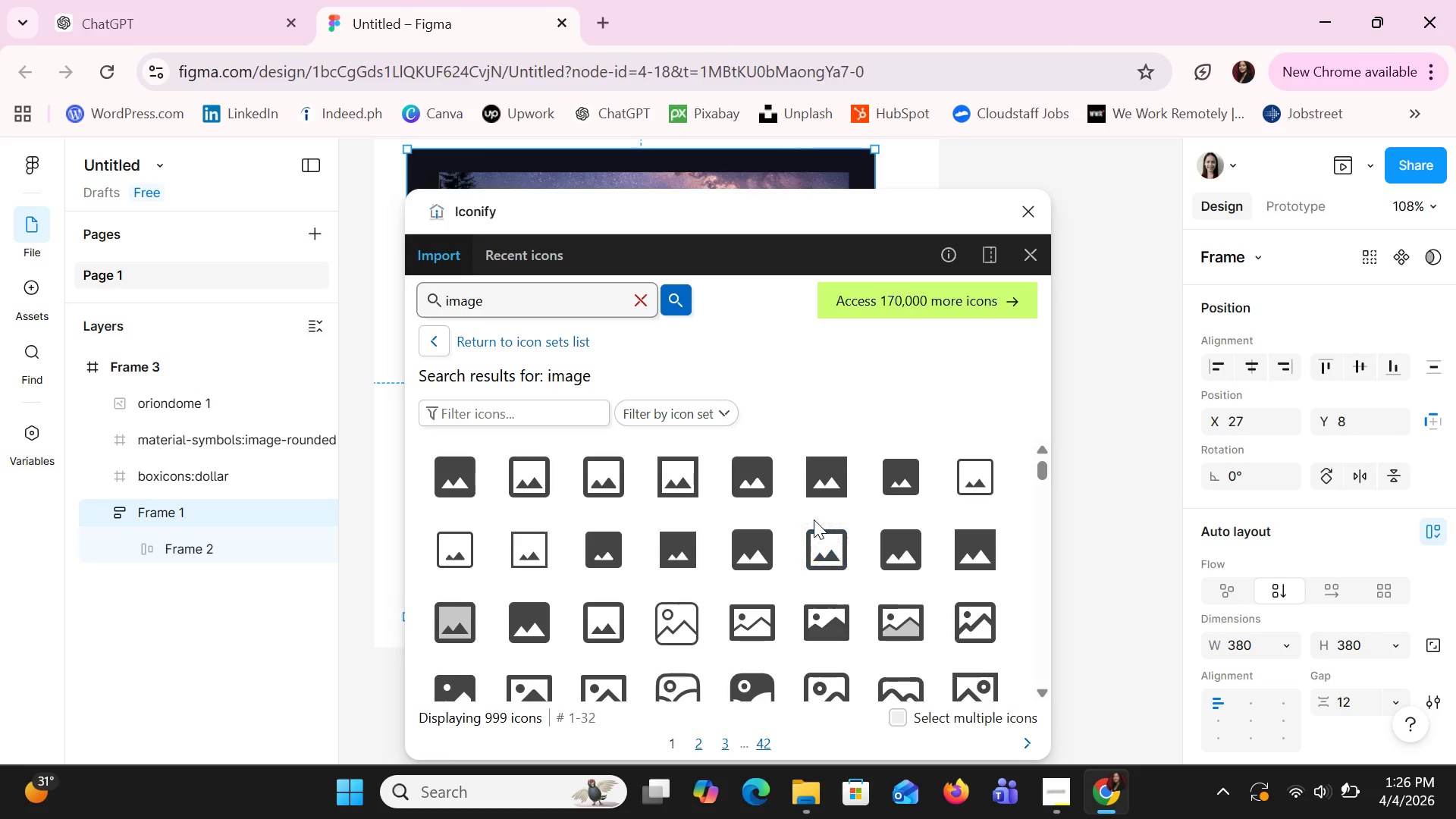 
scroll: coordinate [814, 526], scroll_direction: down, amount: 3.0
 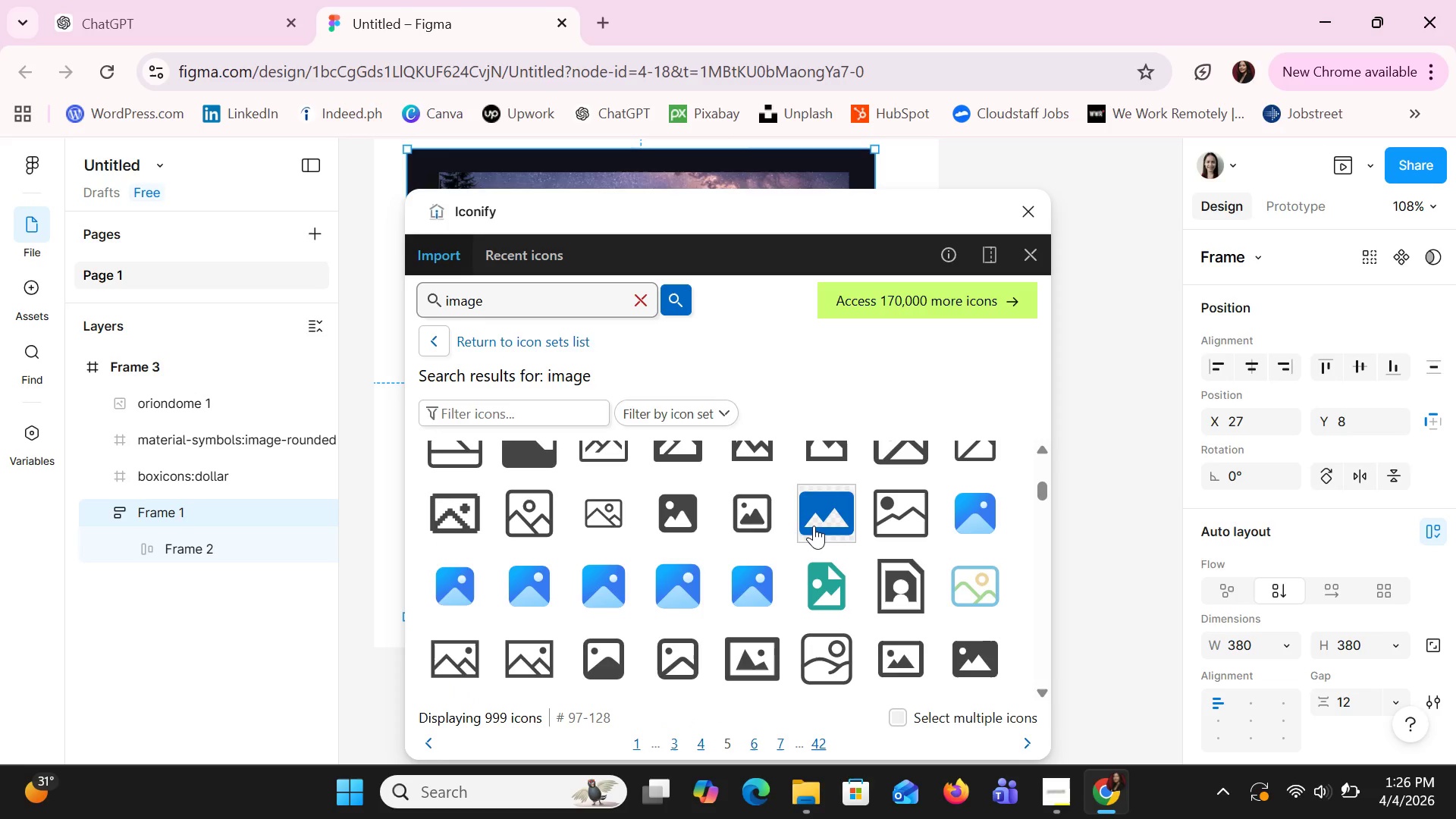 
scroll: coordinate [814, 526], scroll_direction: up, amount: 1.0
 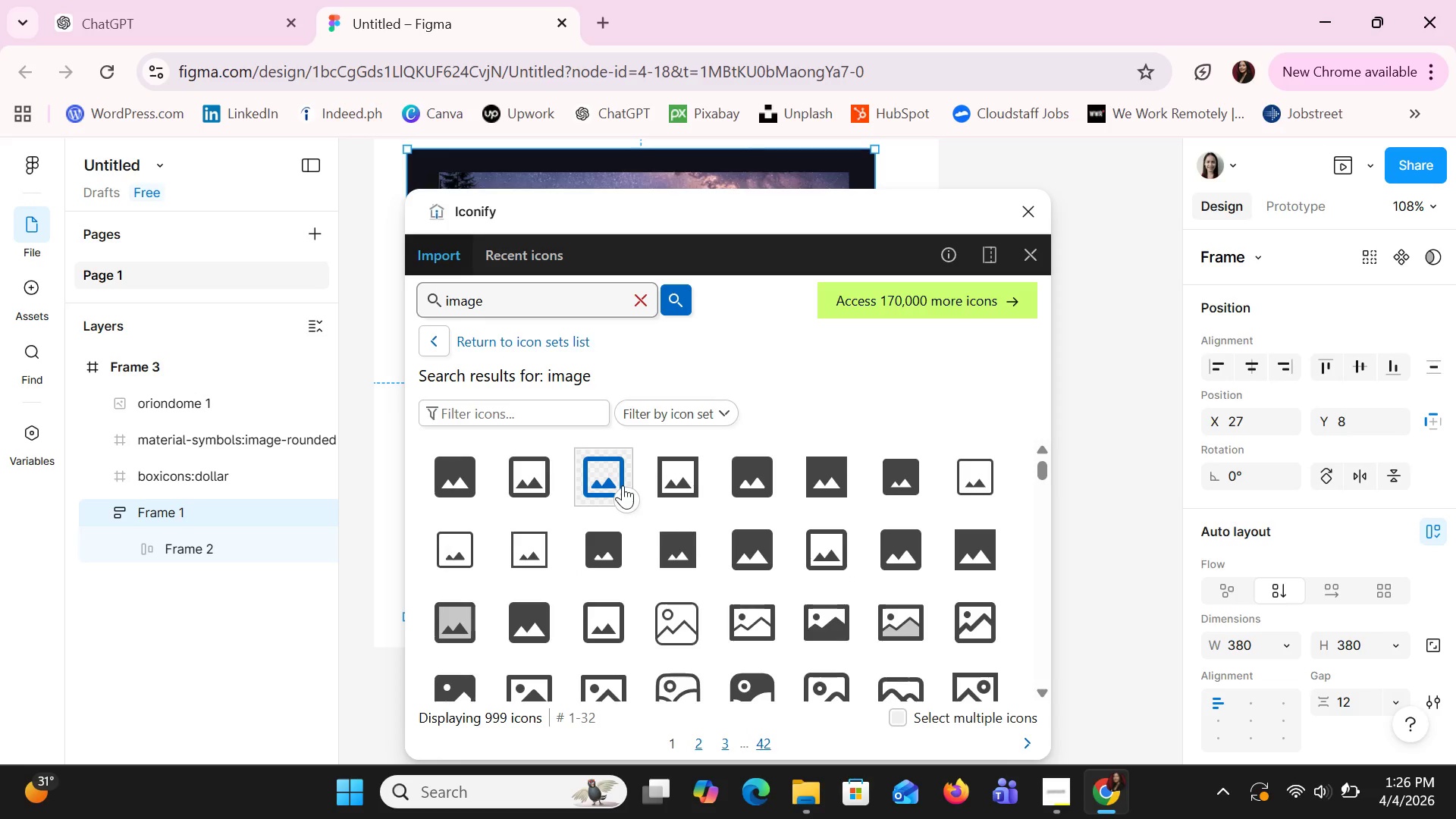 
wait(6.42)
 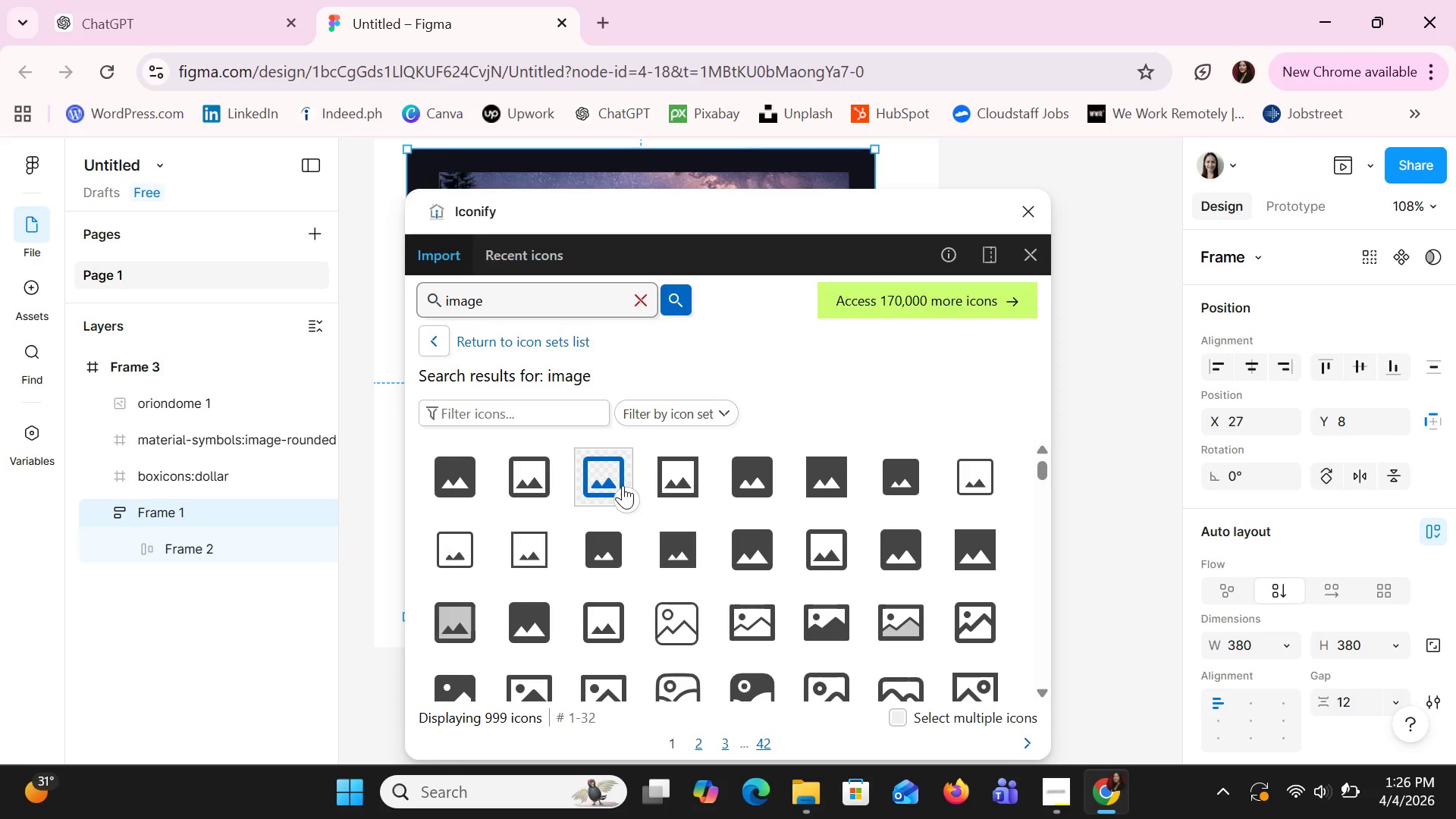 
scroll: coordinate [780, 613], scroll_direction: none, amount: 0.0
 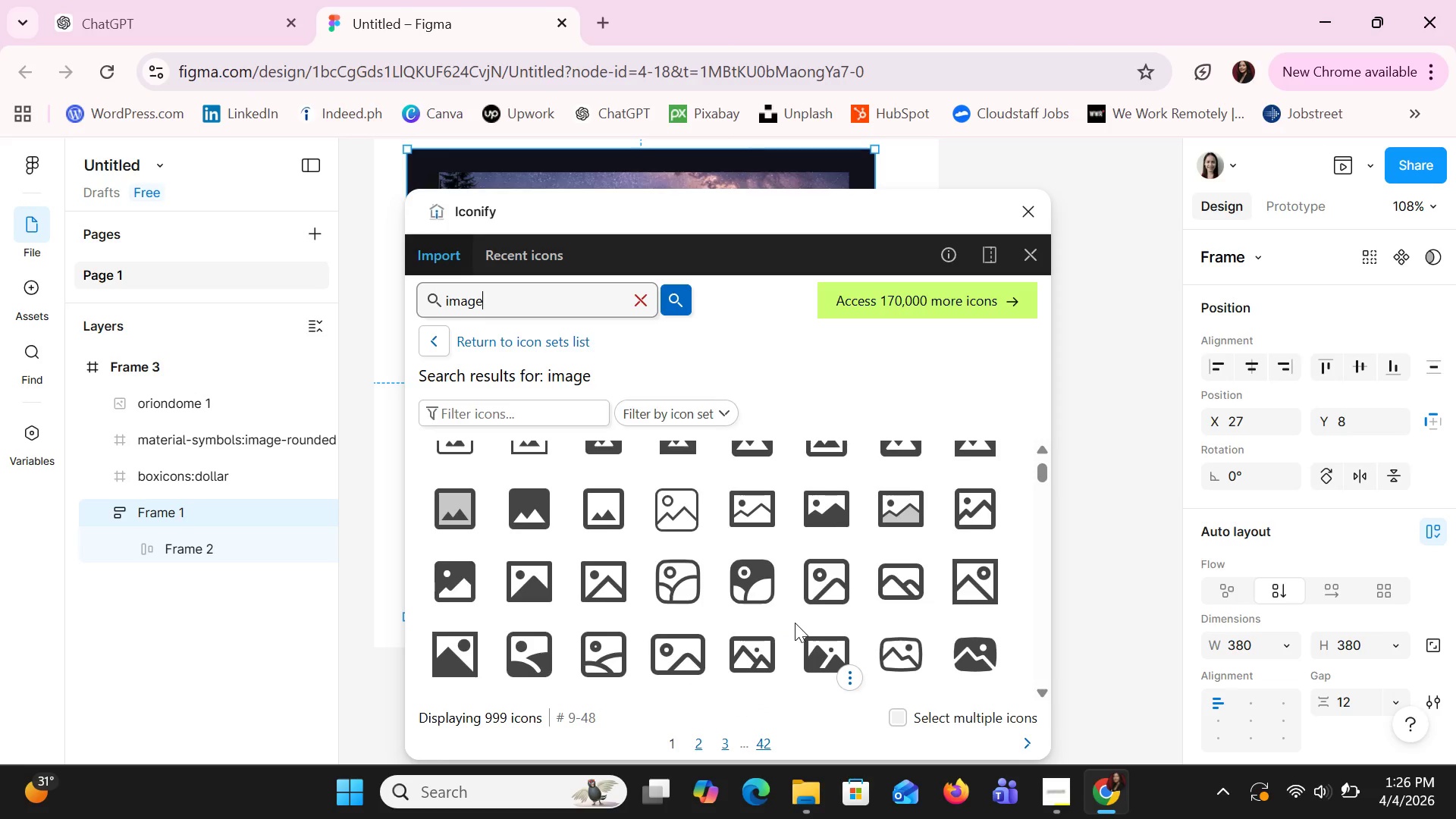 
scroll: coordinate [796, 624], scroll_direction: down, amount: 3.0
 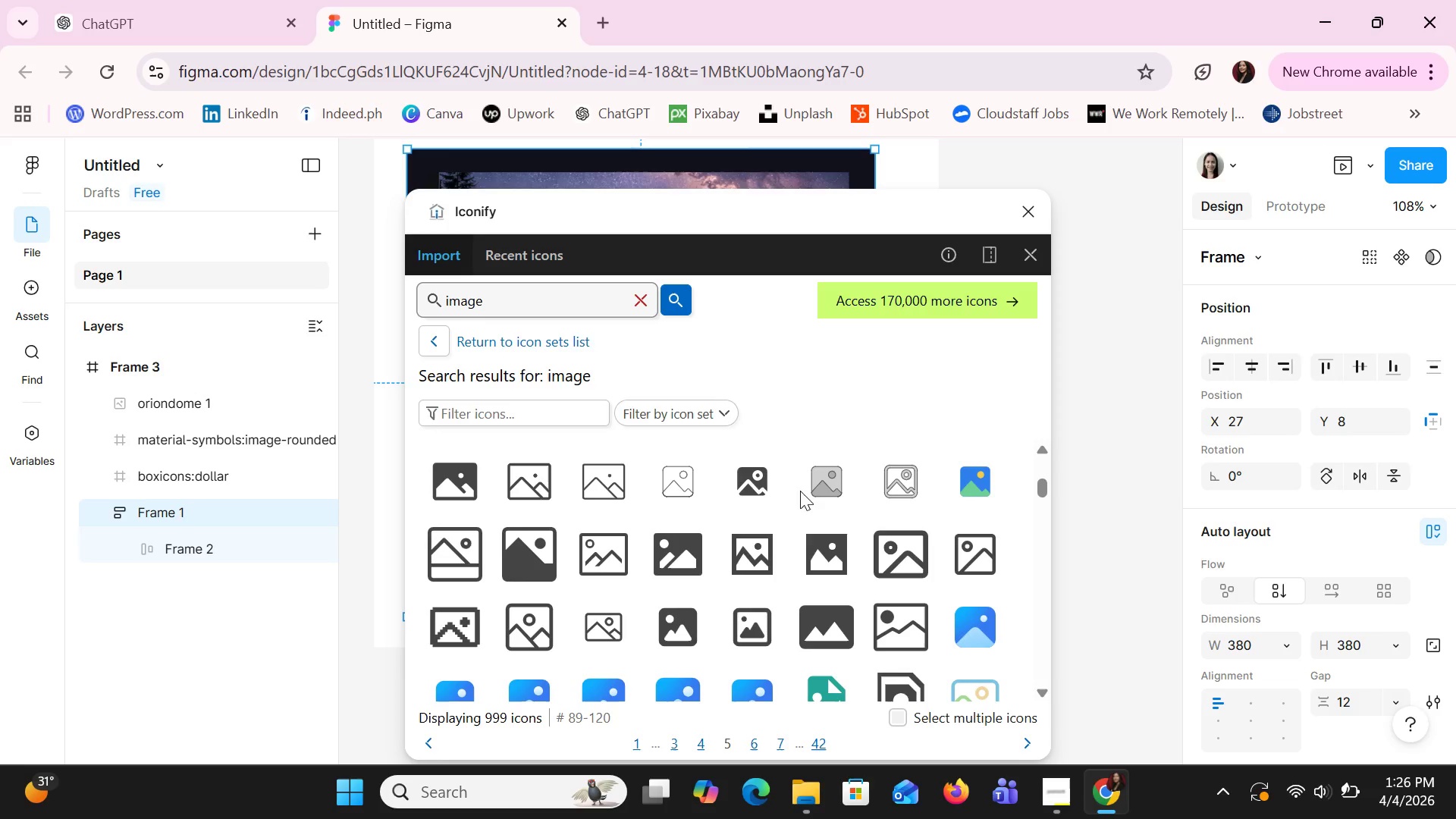 
double_click([809, 491])
 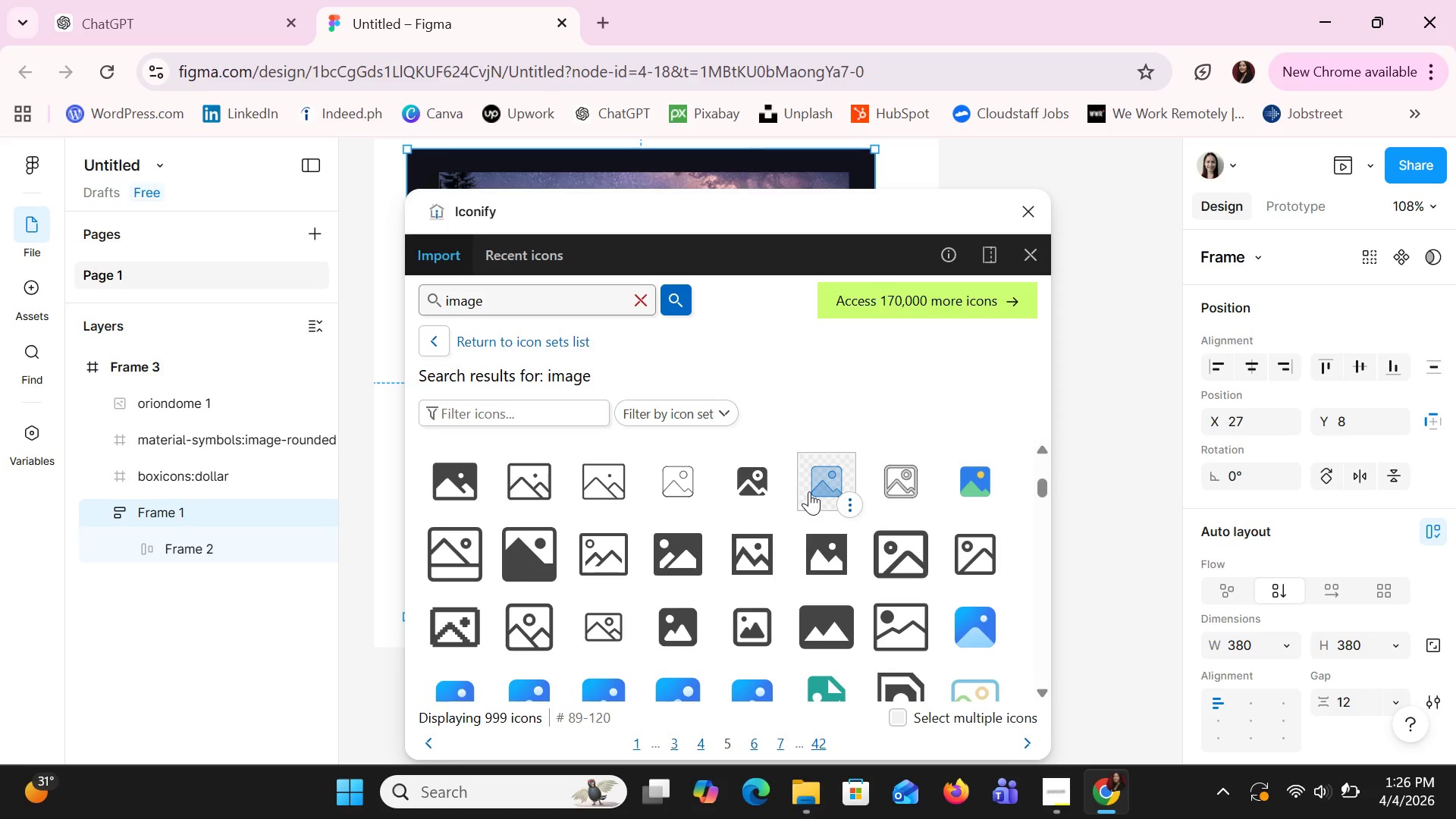 
left_click_drag(start_coordinate=[809, 491], to_coordinate=[1084, 458])
 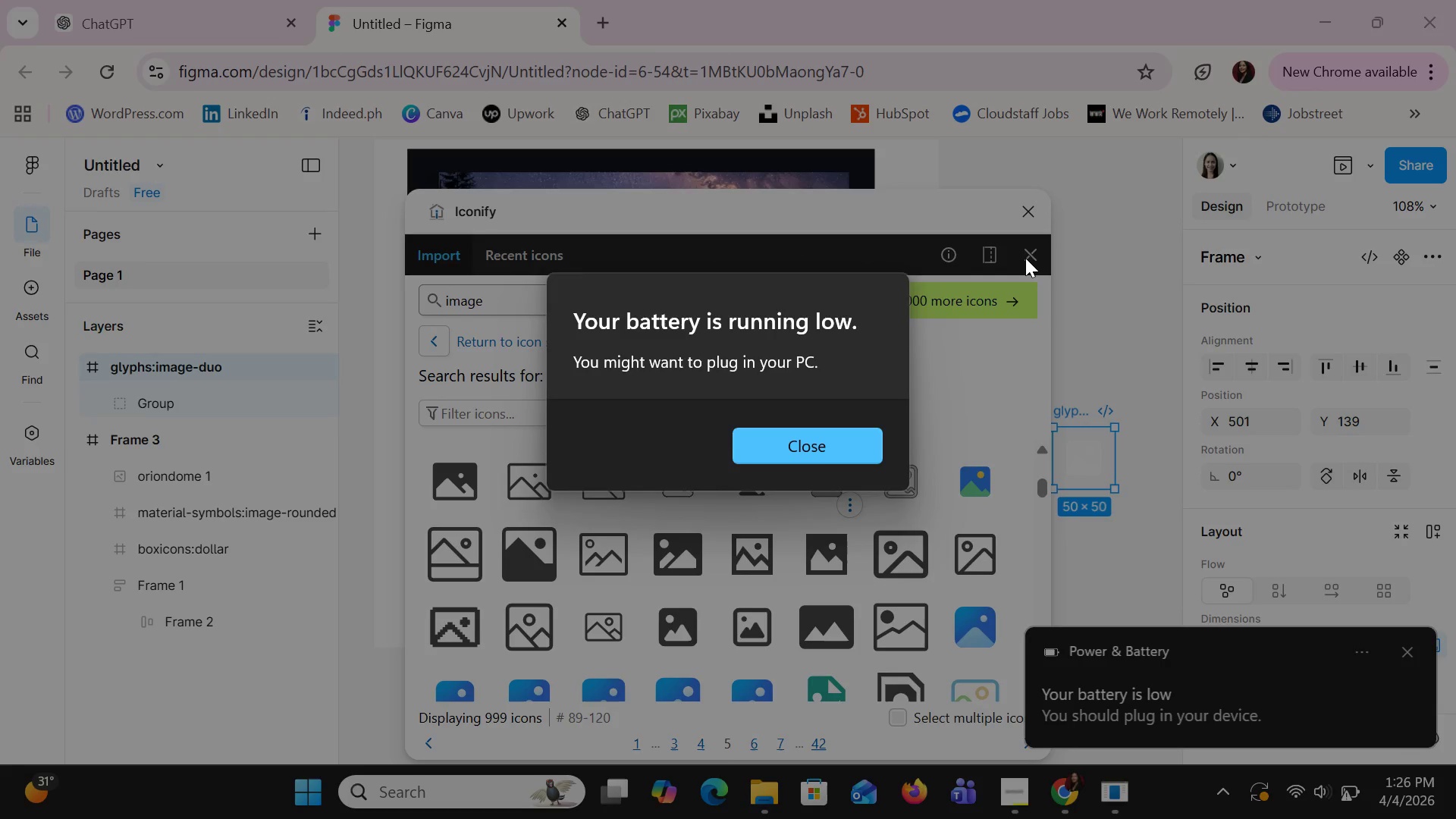 
wait(10.98)
 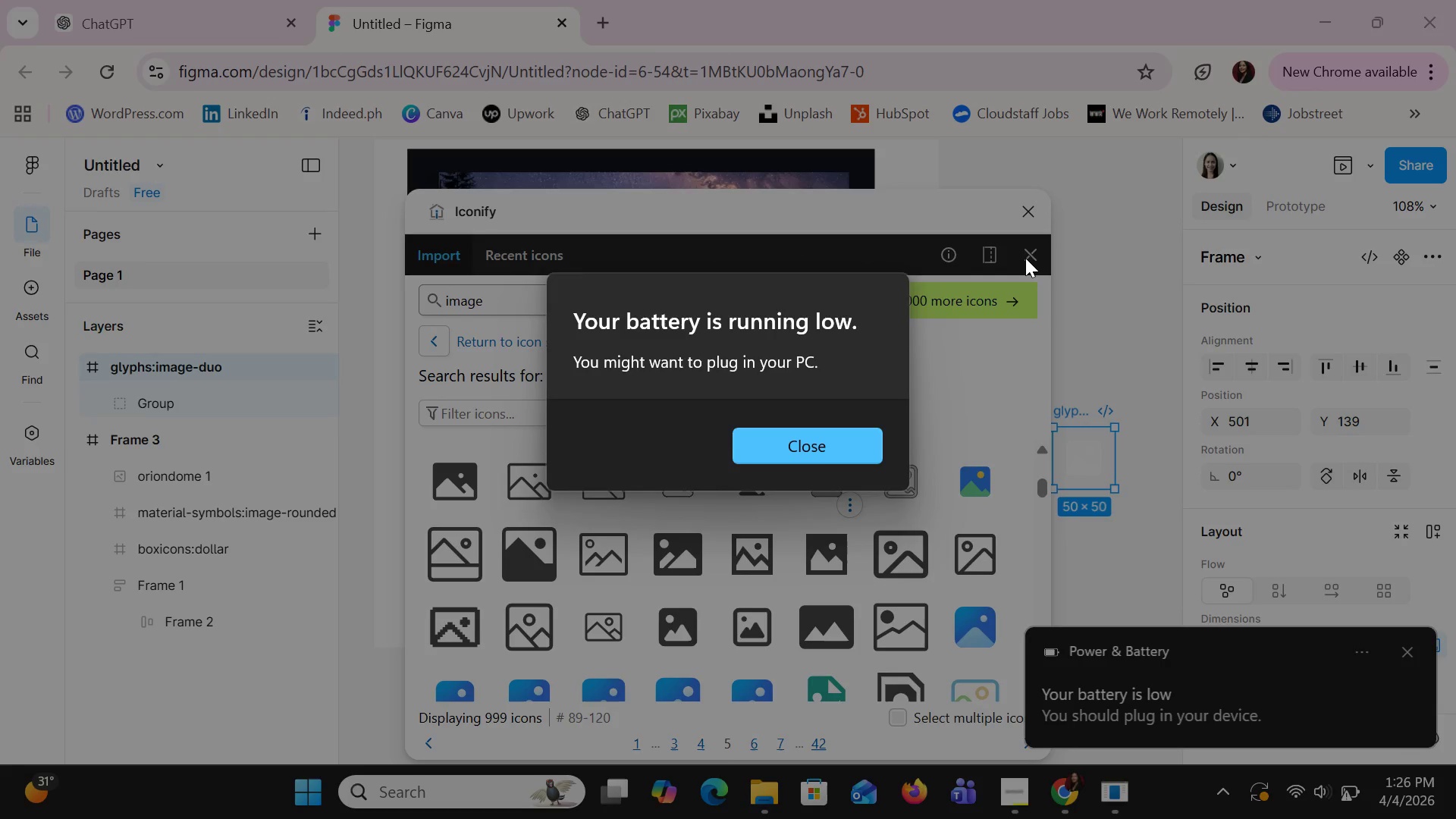 
left_click([1029, 211])
 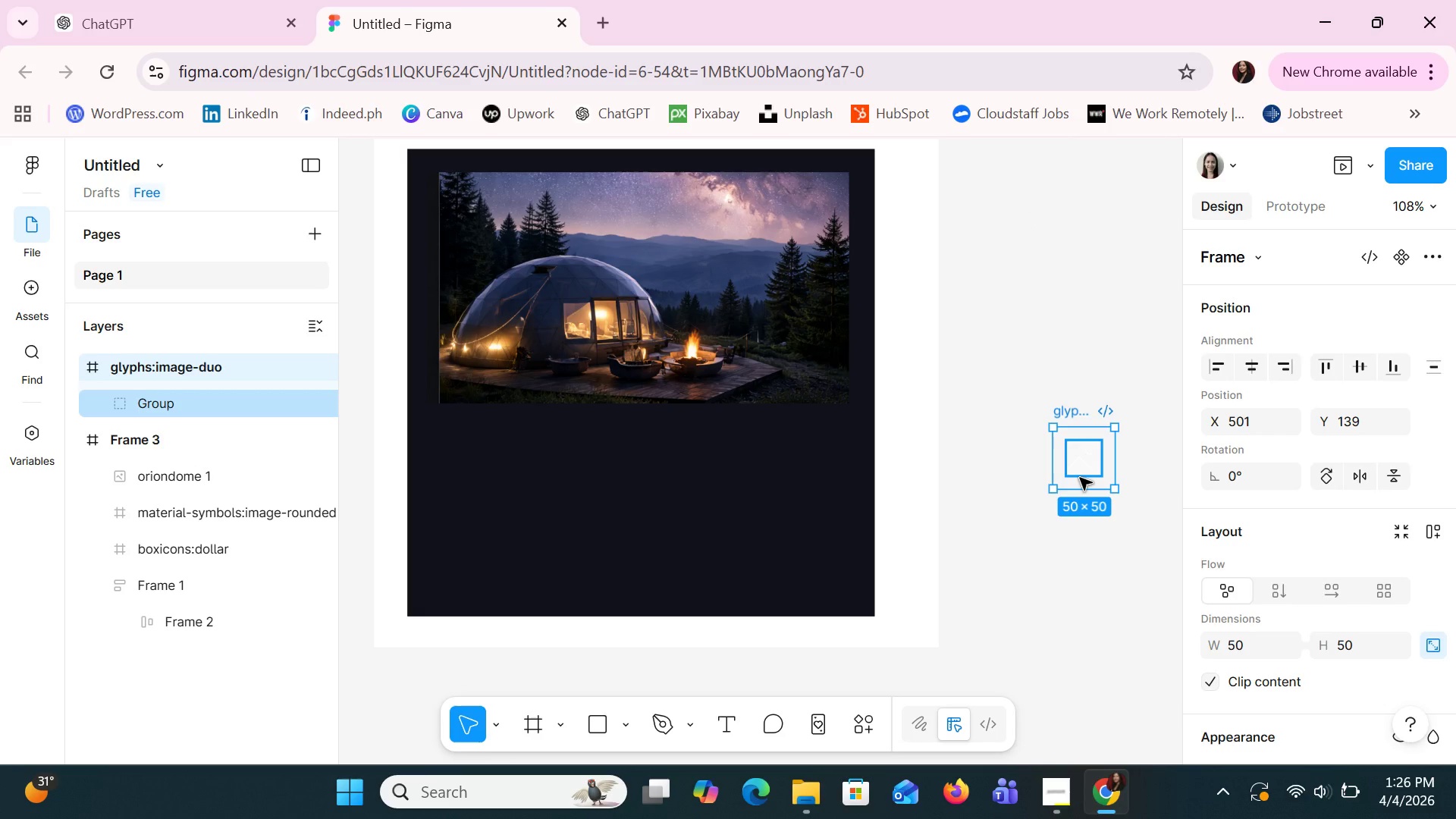 
left_click_drag(start_coordinate=[1080, 478], to_coordinate=[757, 469])
 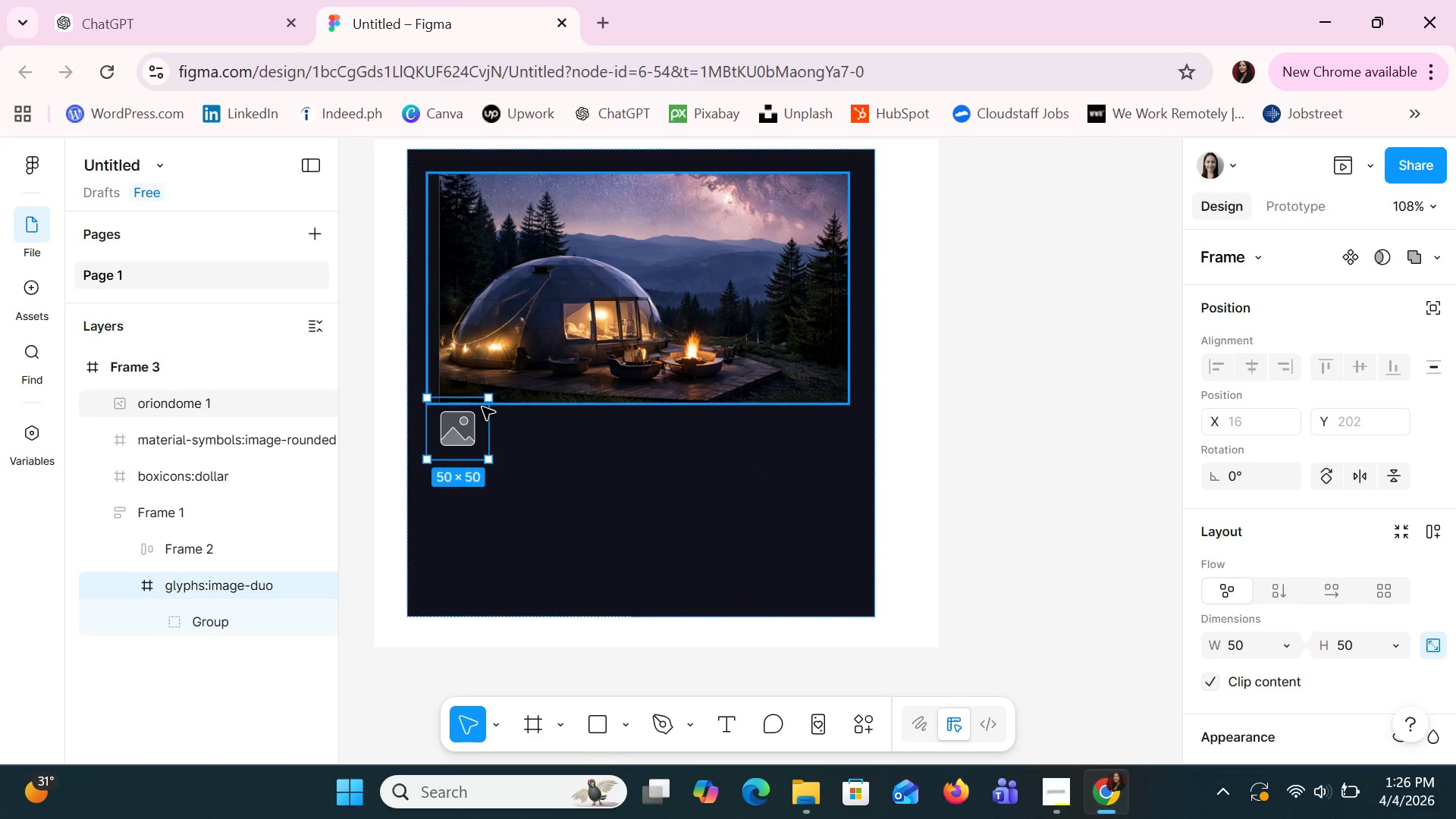 
left_click_drag(start_coordinate=[485, 401], to_coordinate=[521, 396])
 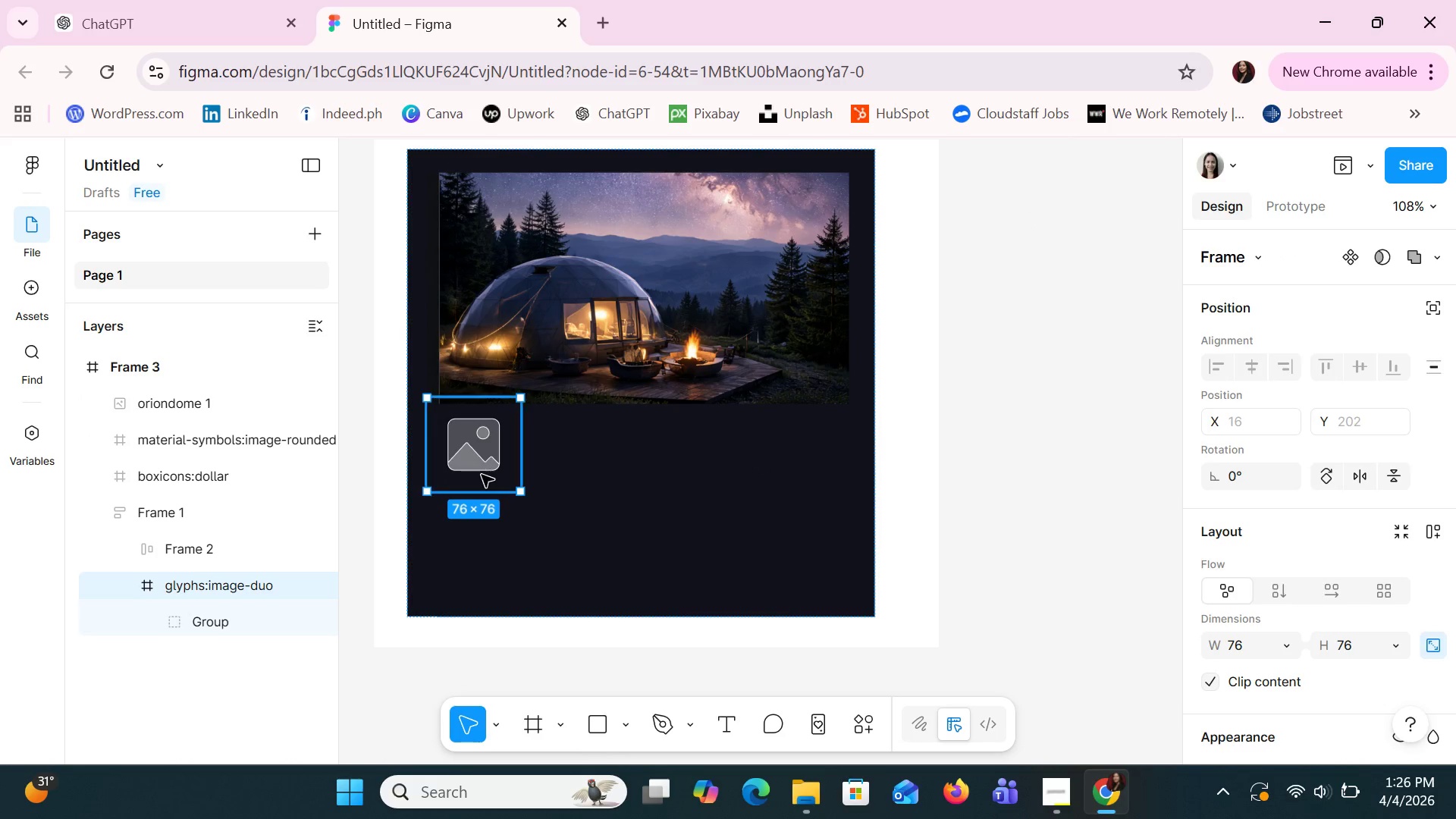 
left_click_drag(start_coordinate=[482, 475], to_coordinate=[597, 479])
 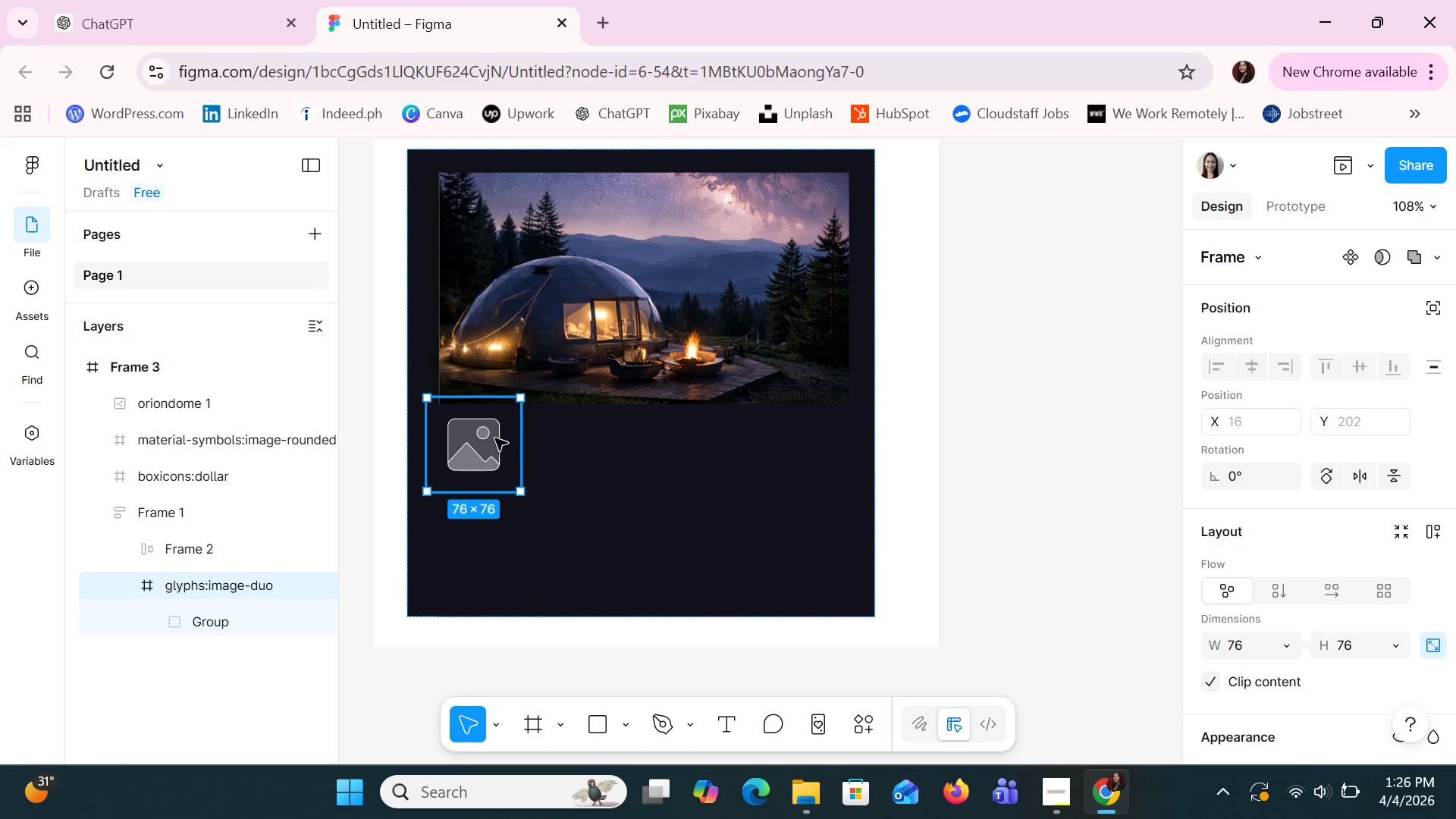 
right_click([494, 438])
 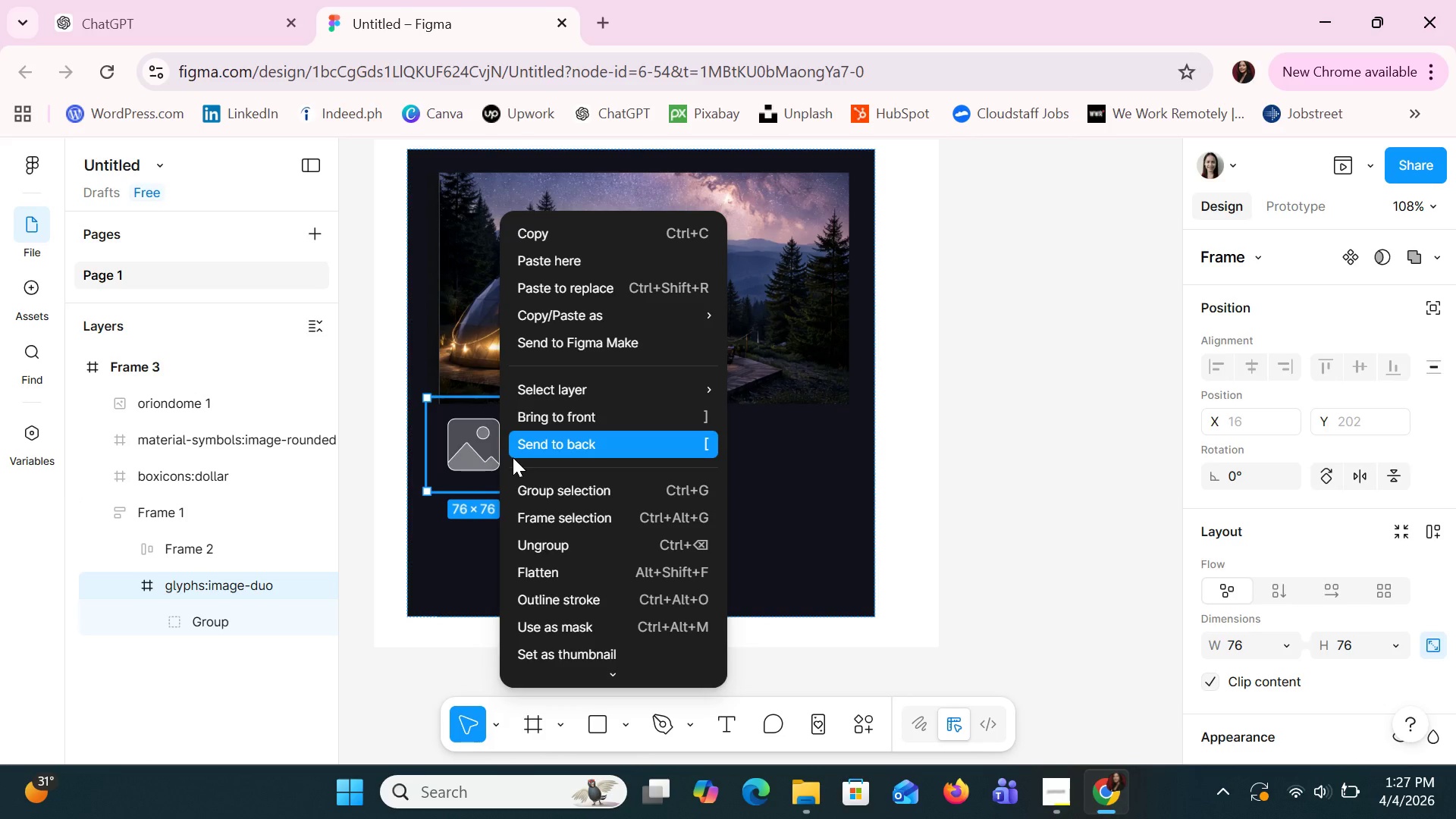 
left_click([539, 414])
 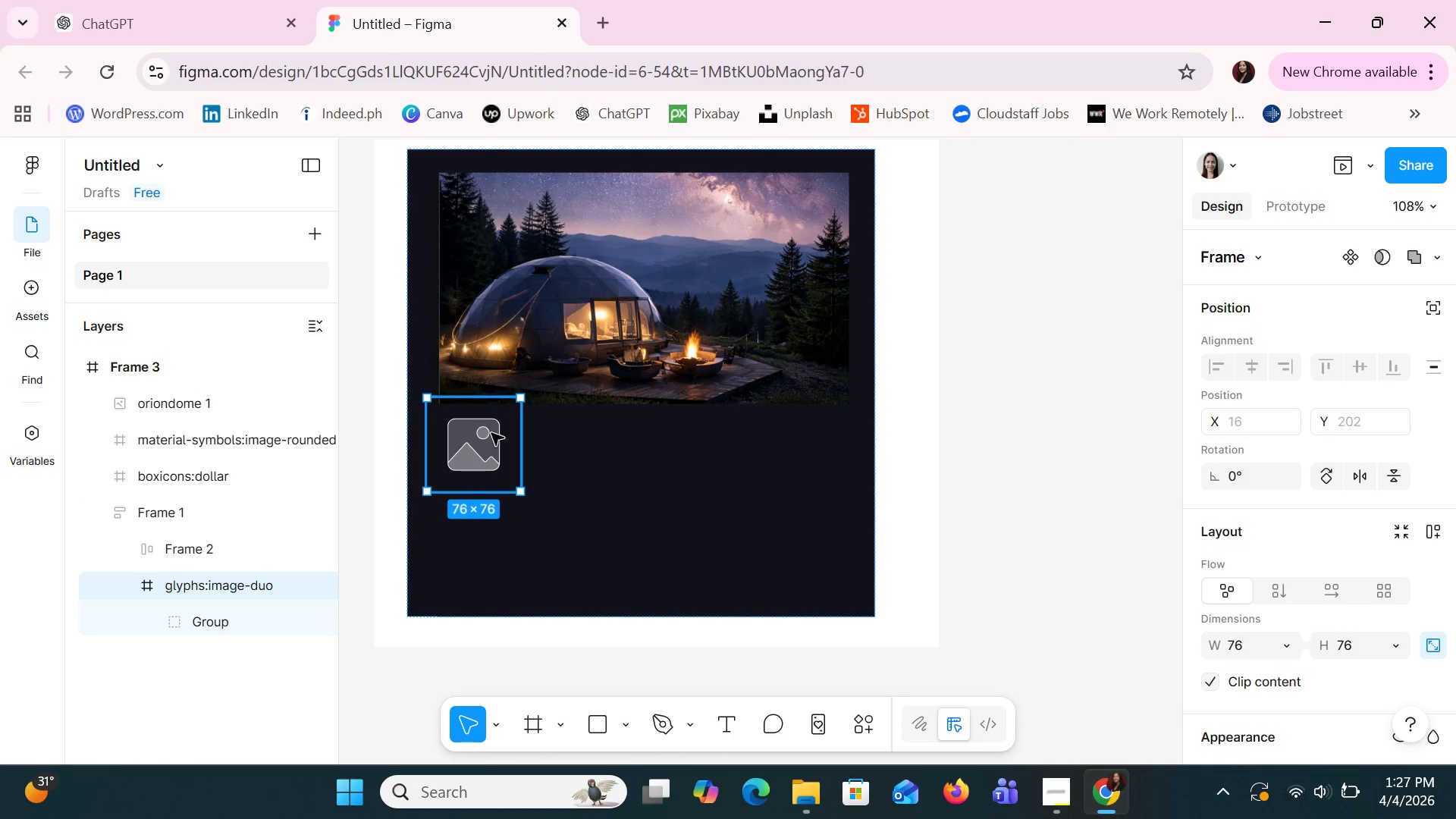 
left_click_drag(start_coordinate=[491, 447], to_coordinate=[605, 454])
 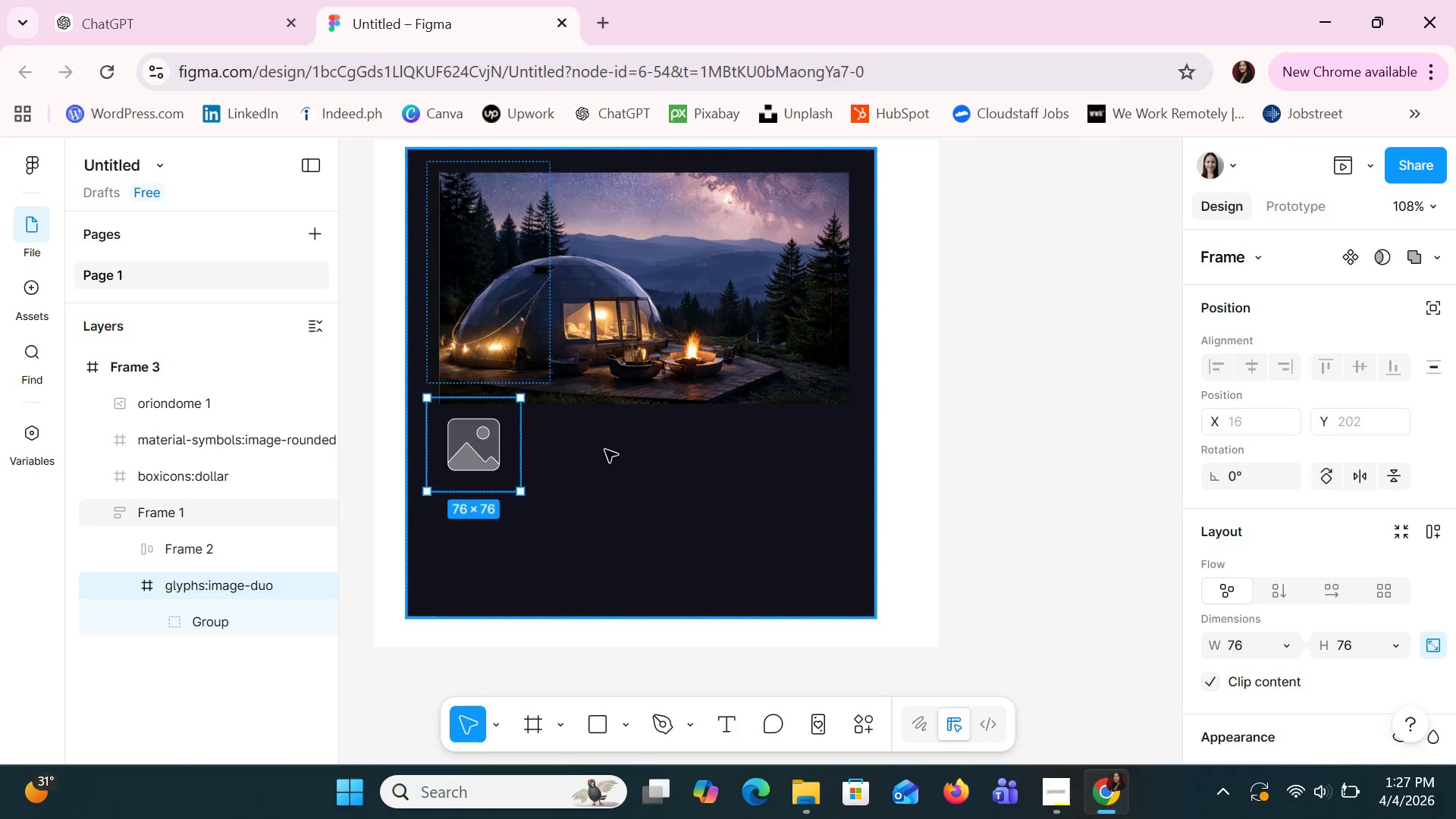 
left_click([605, 450])
 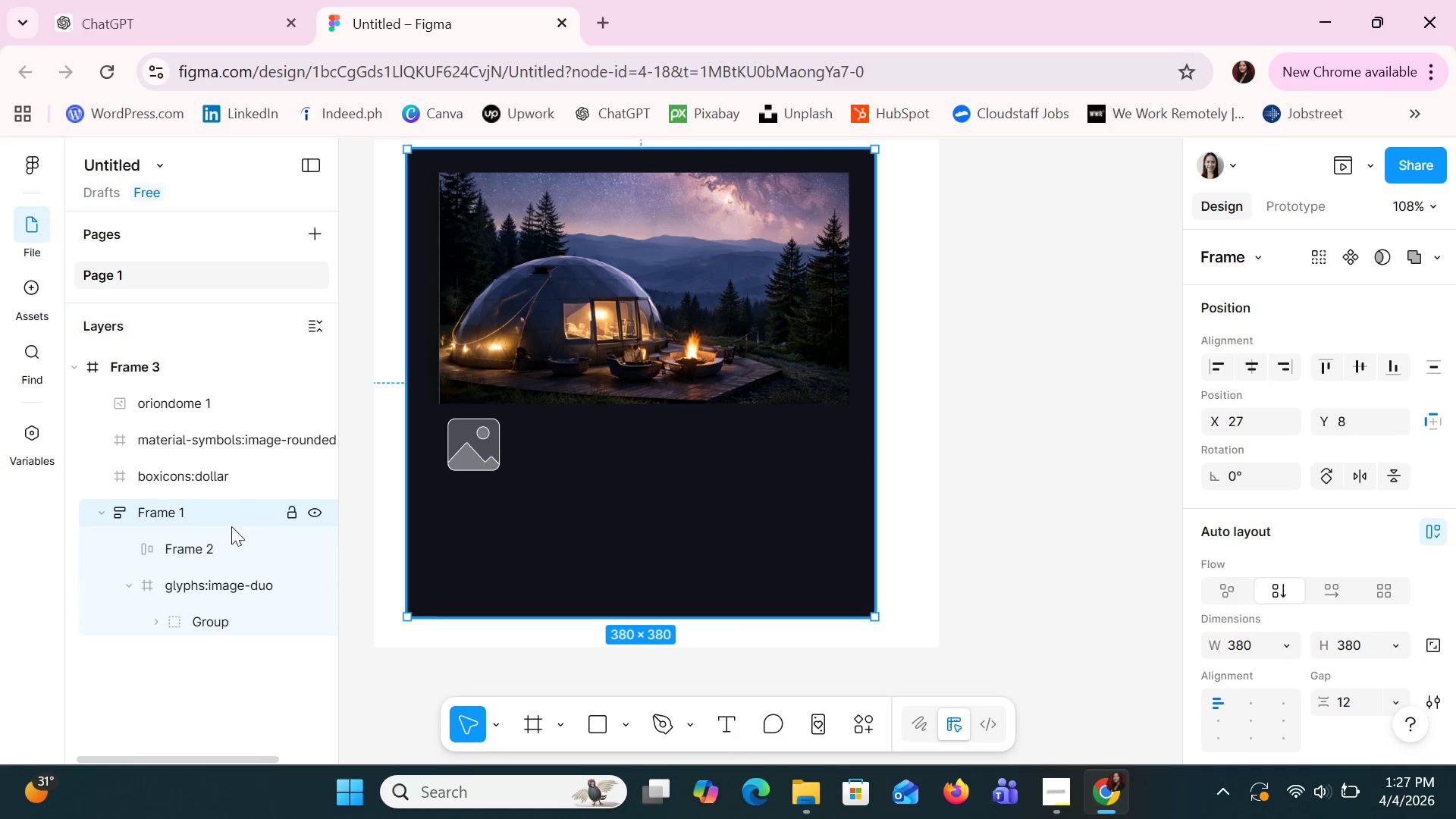 
left_click_drag(start_coordinate=[210, 543], to_coordinate=[206, 488])
 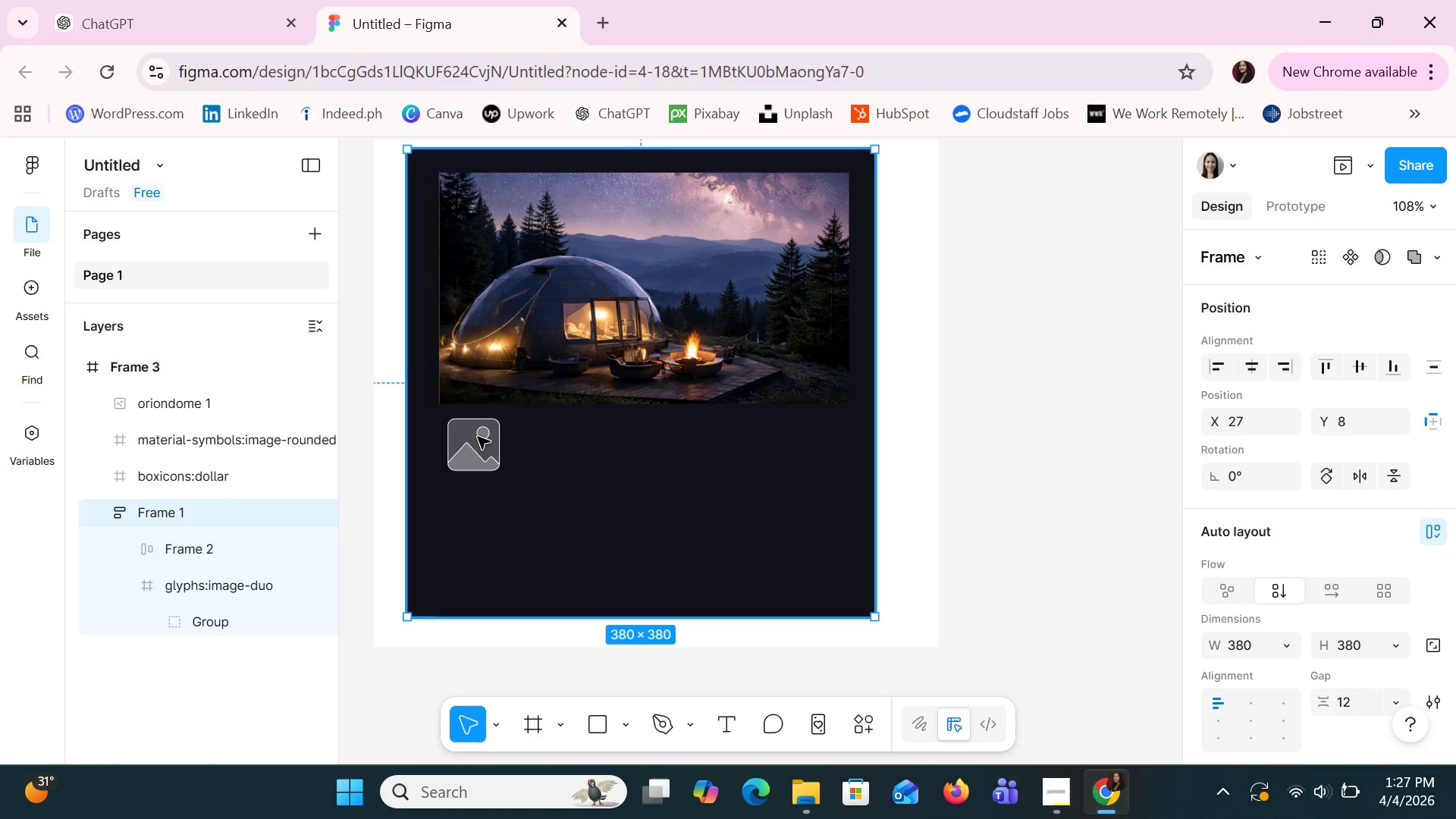 
left_click_drag(start_coordinate=[475, 453], to_coordinate=[607, 317])
 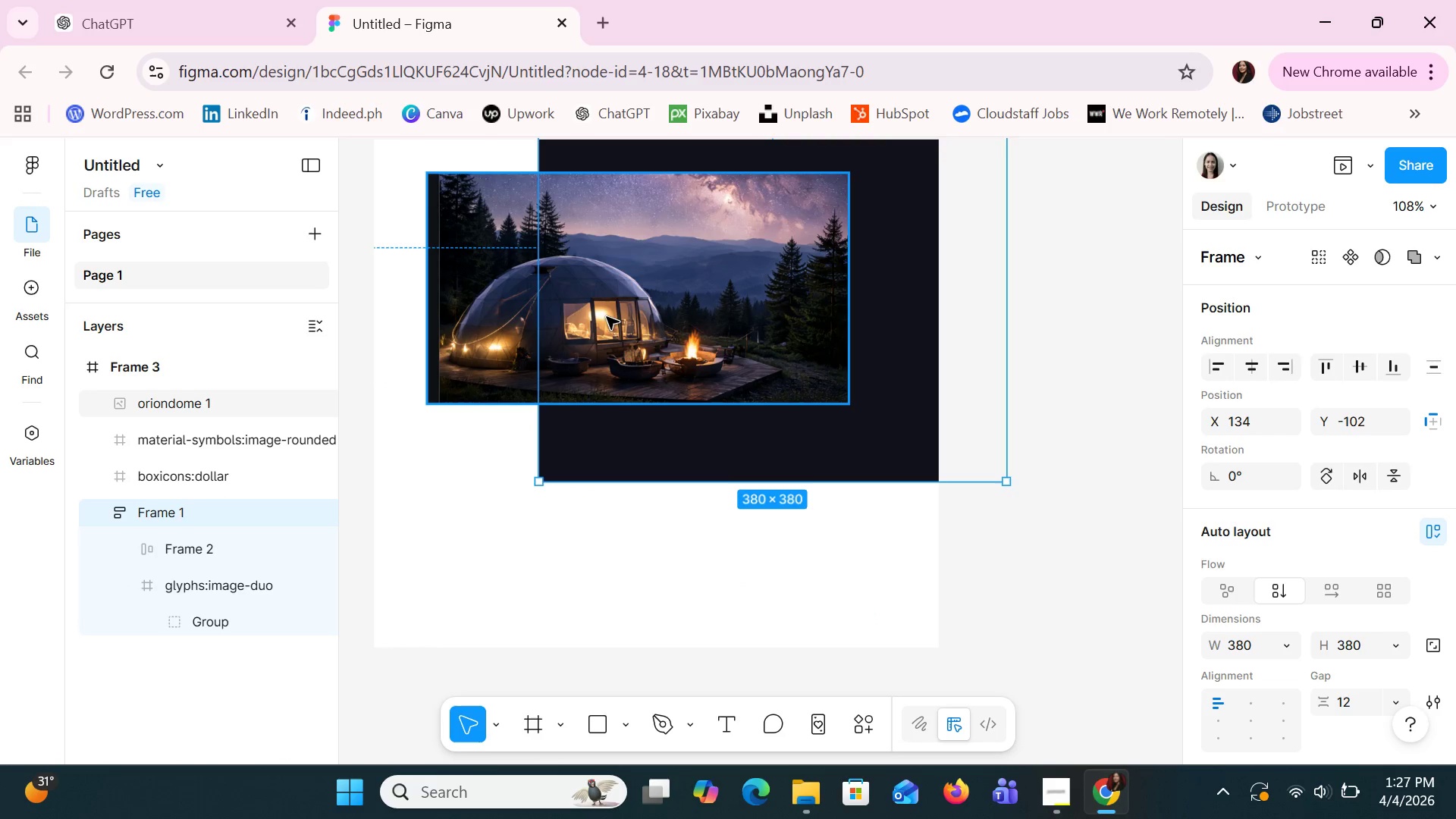 
key(Control+Z)
 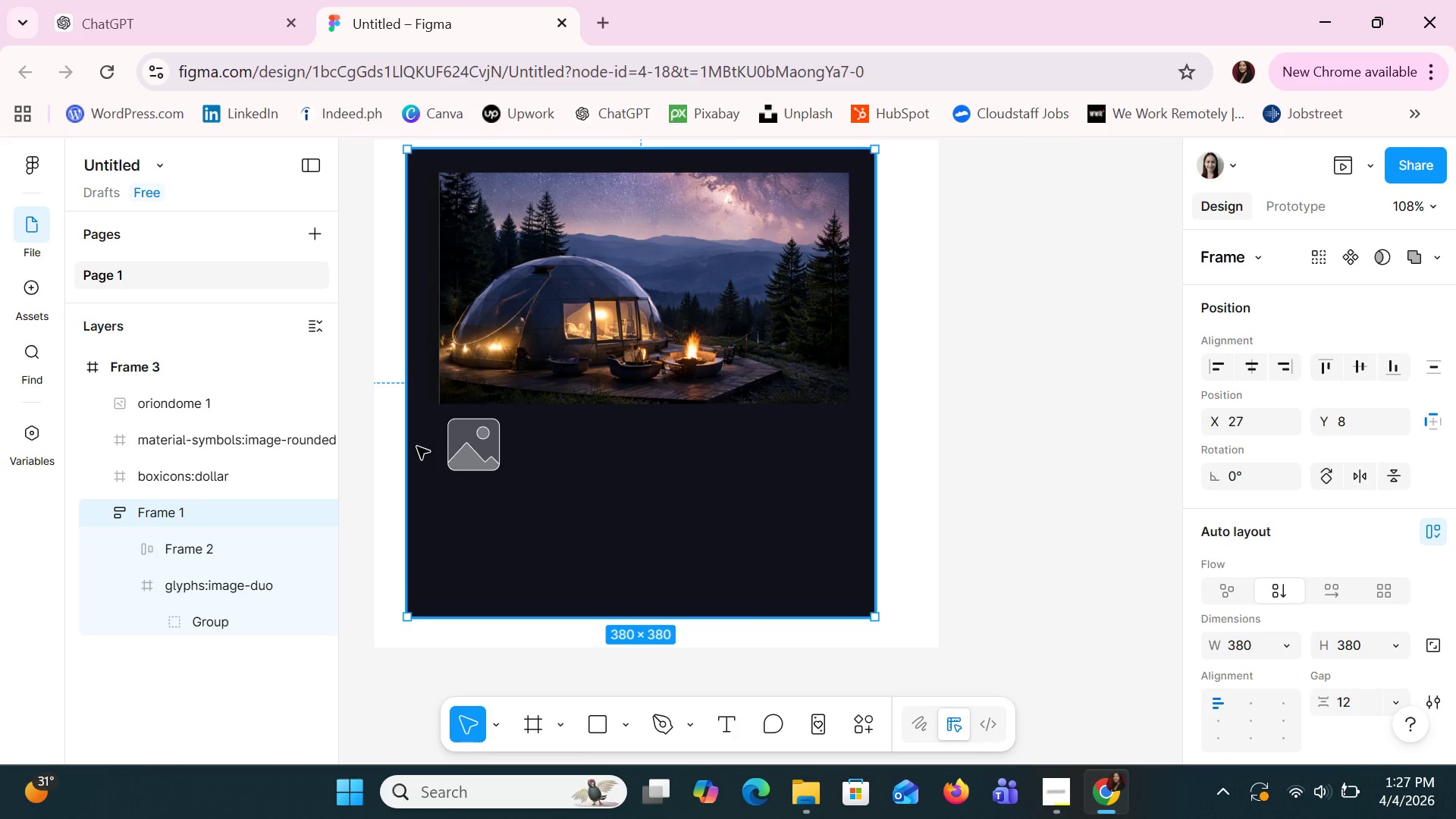 
left_click([465, 453])
 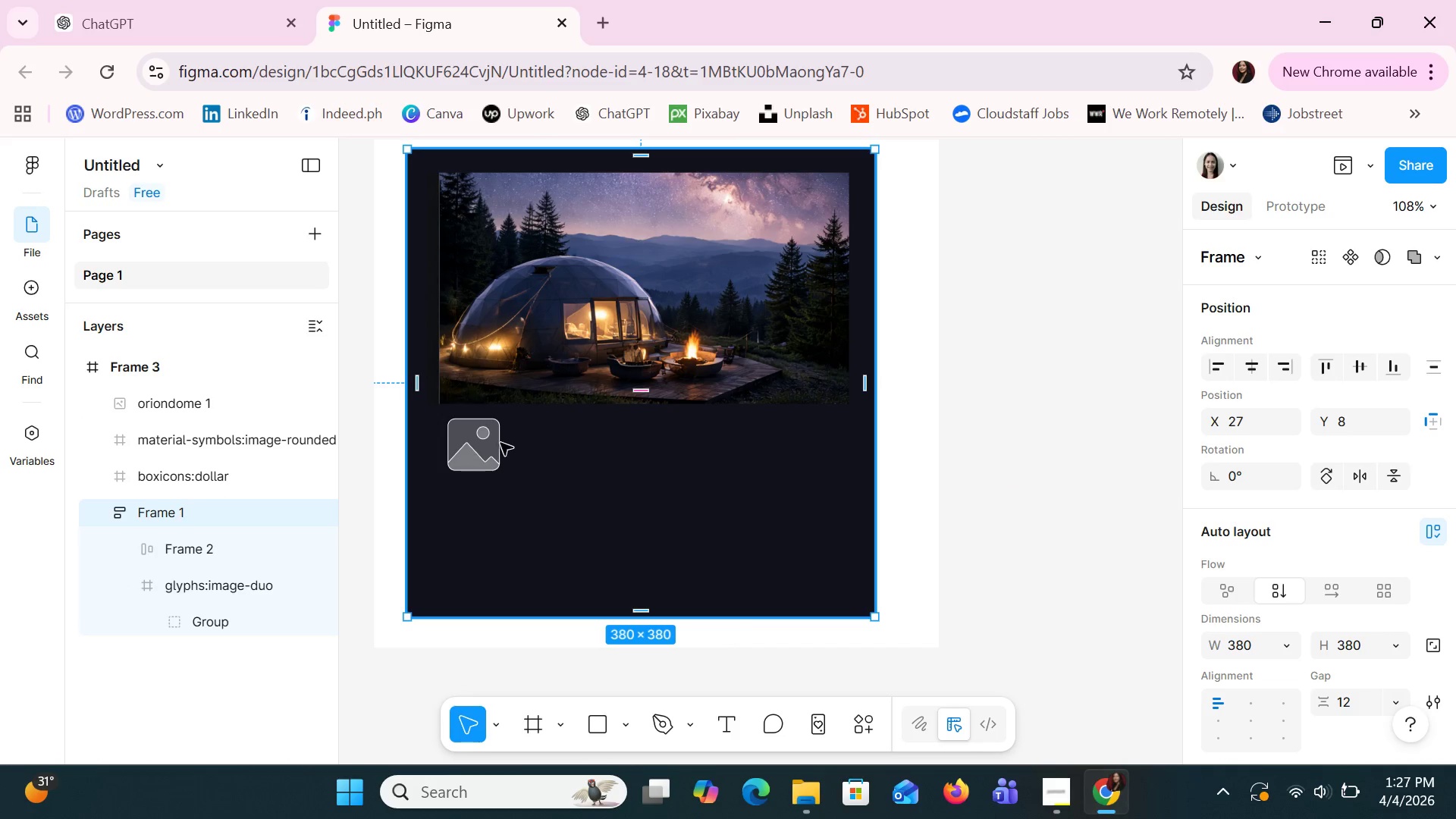 
left_click([500, 443])
 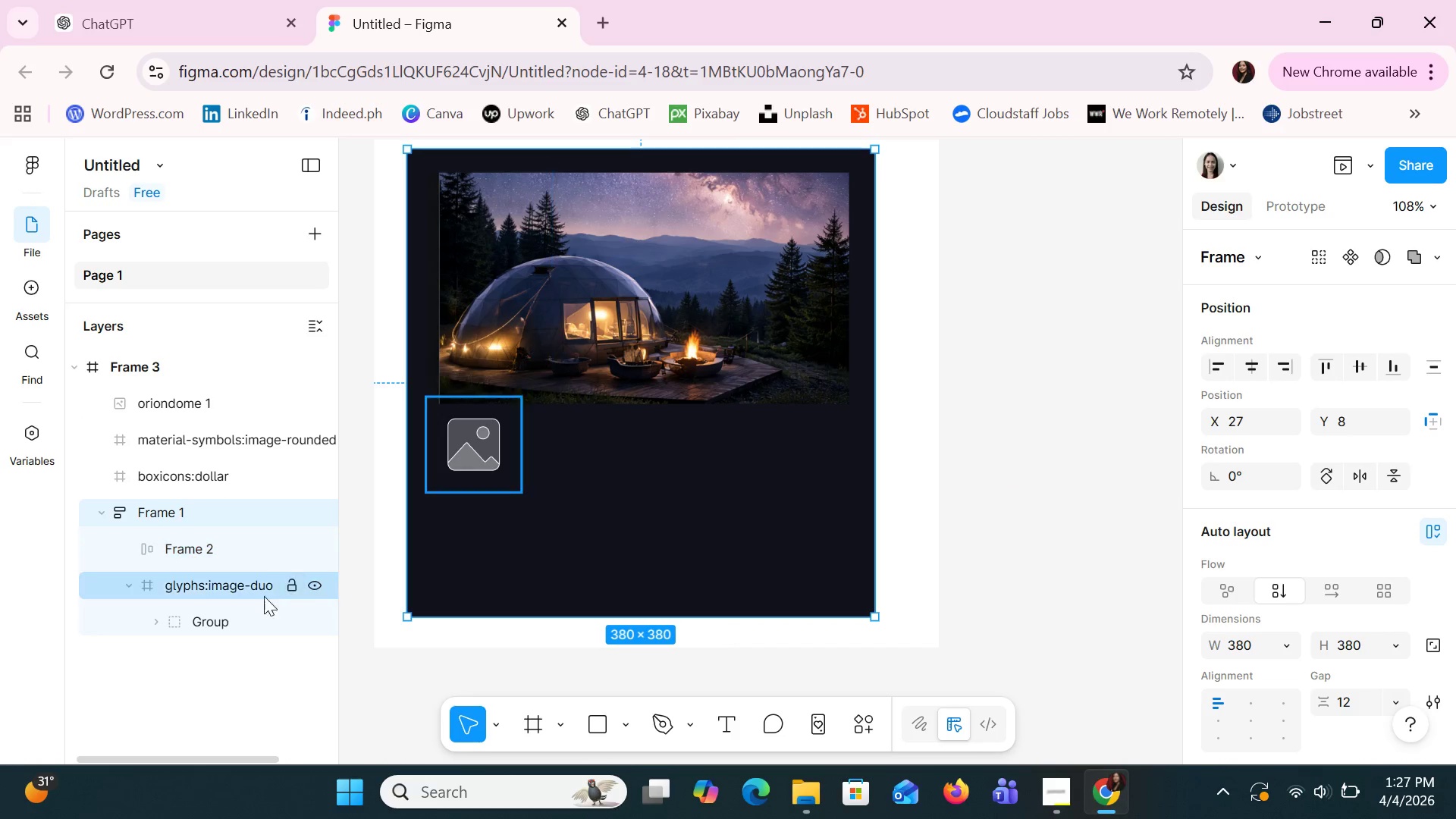 
left_click([235, 621])
 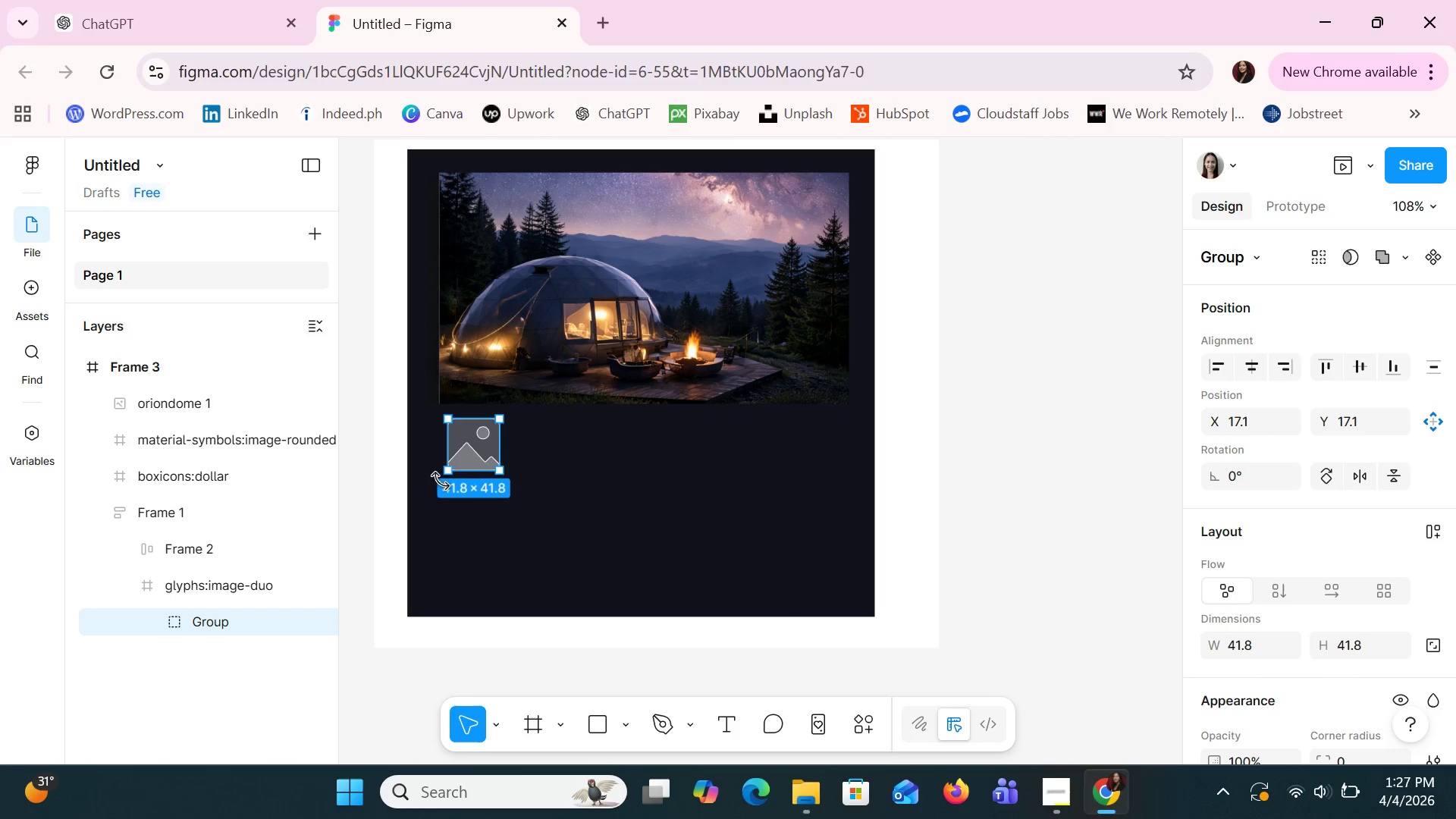 
right_click([486, 447])
 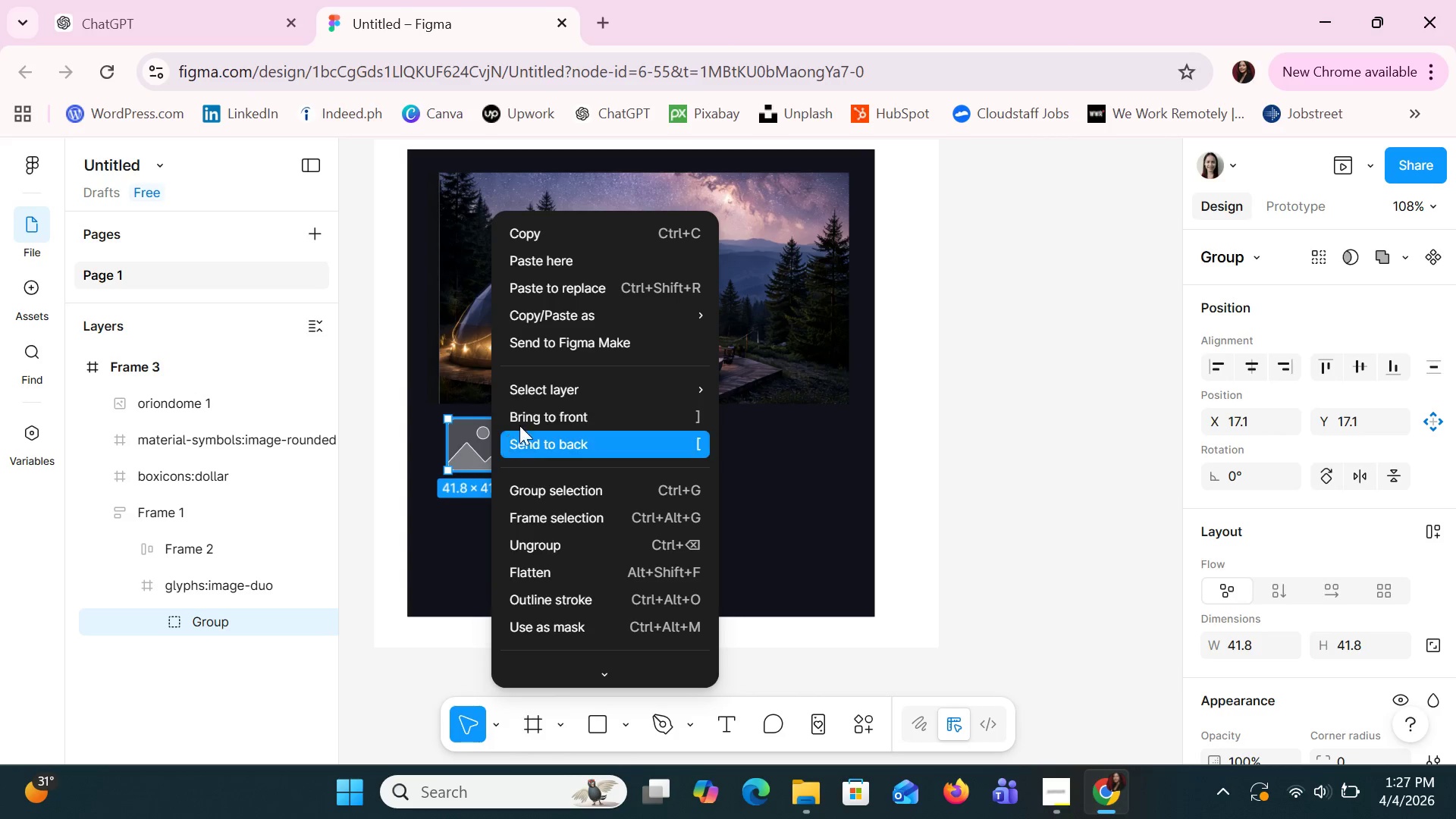 
left_click([526, 414])
 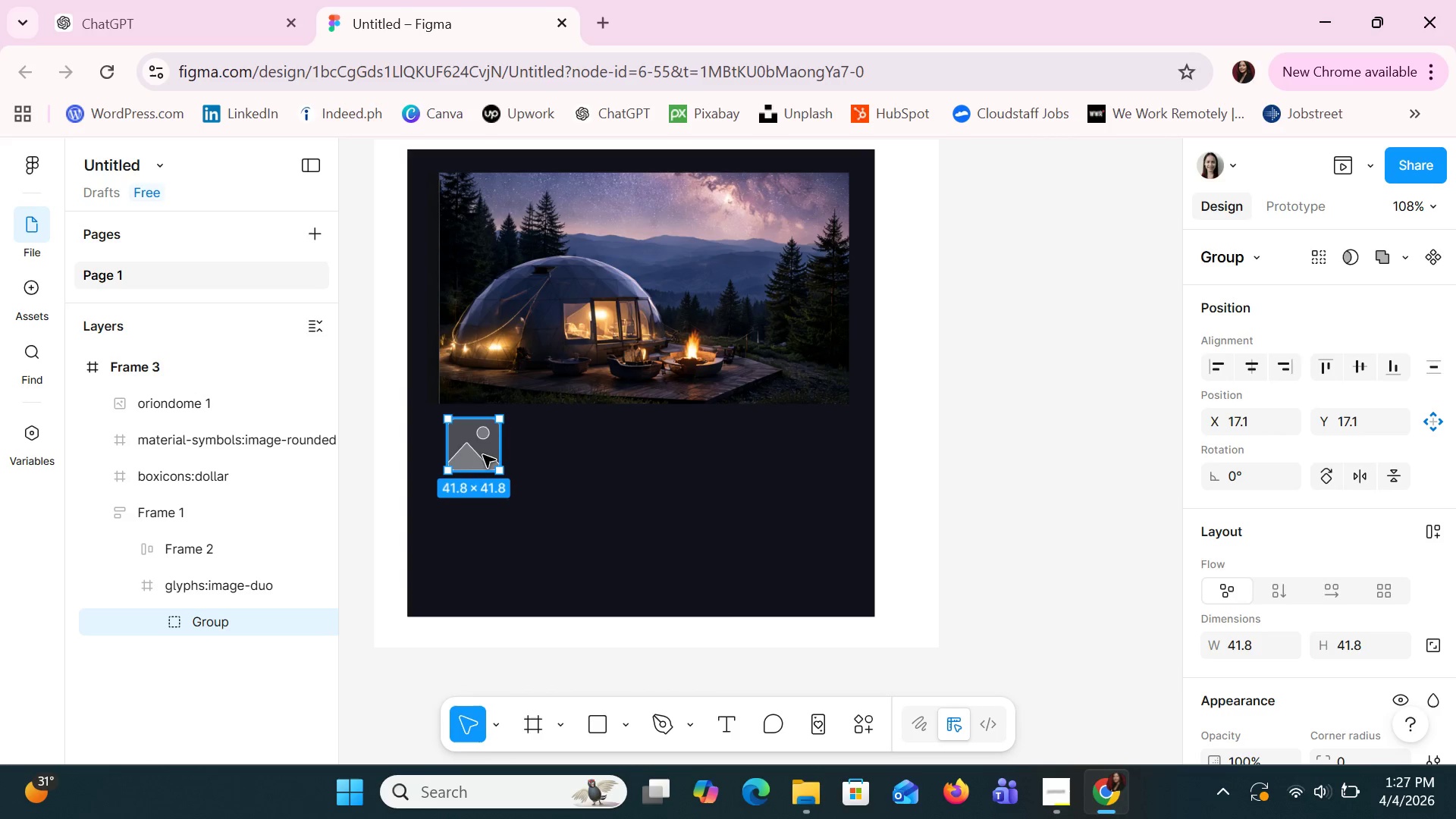 
left_click_drag(start_coordinate=[483, 455], to_coordinate=[601, 330])
 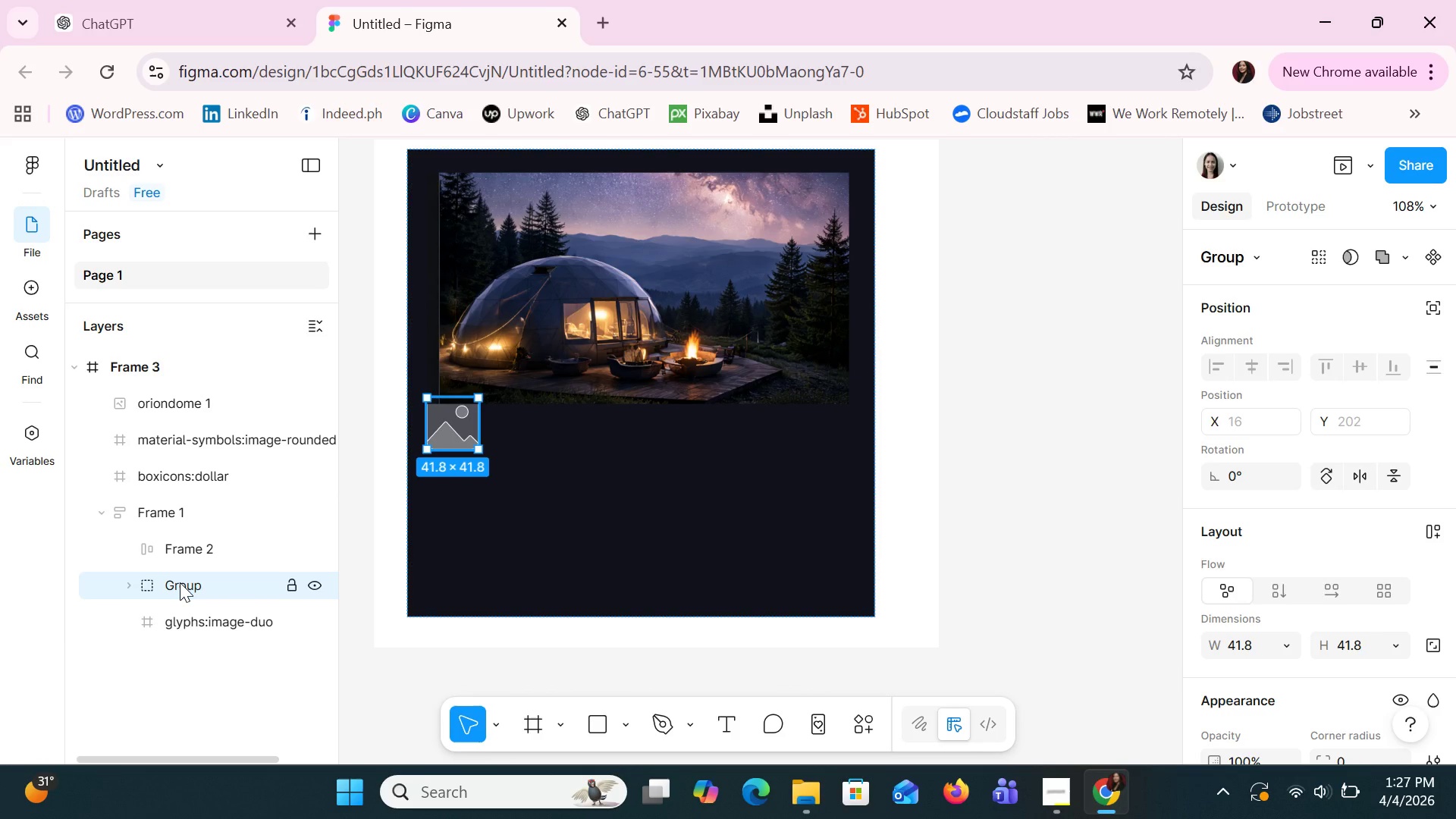 
left_click([189, 619])
 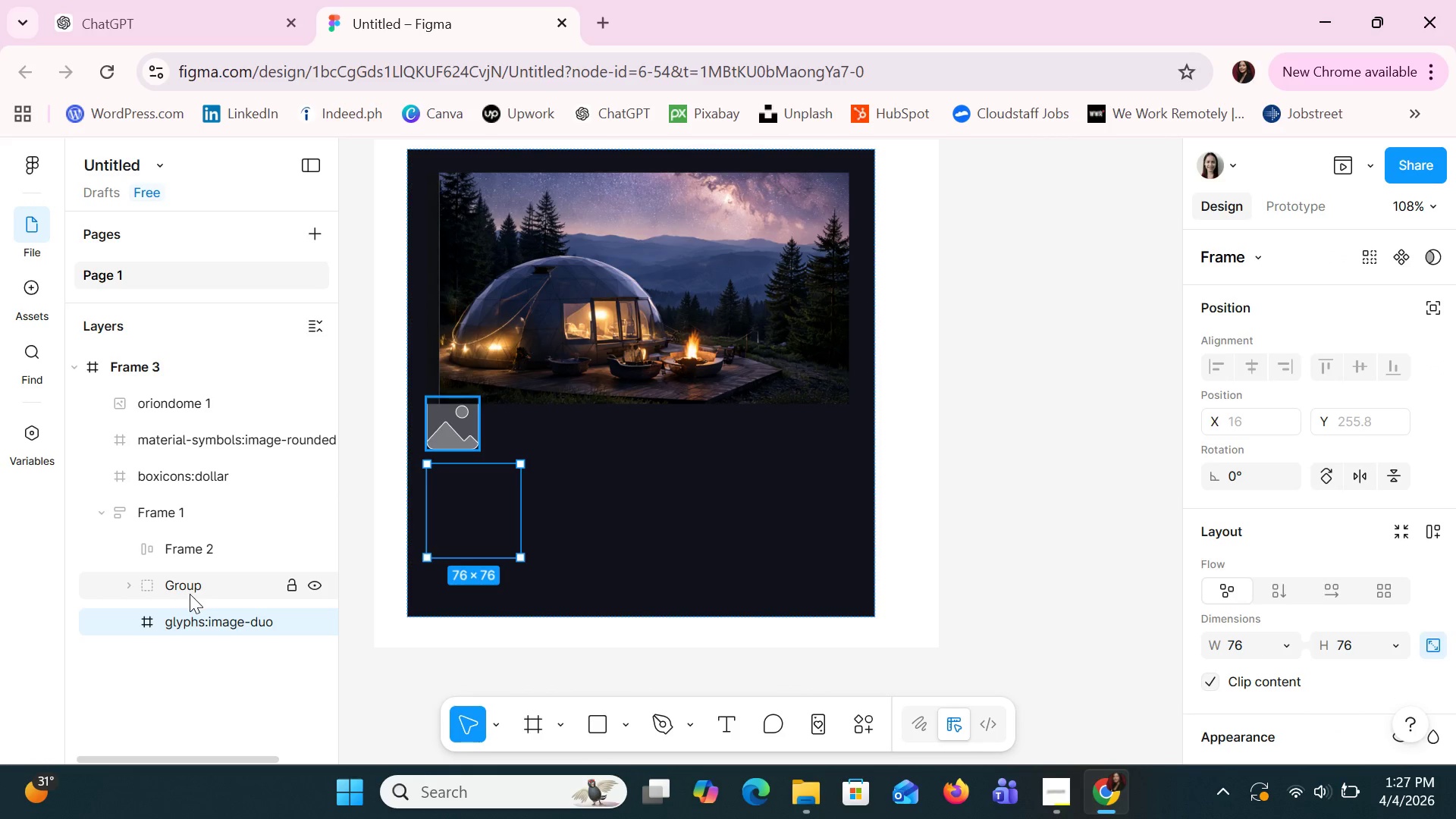 
key(Delete)
 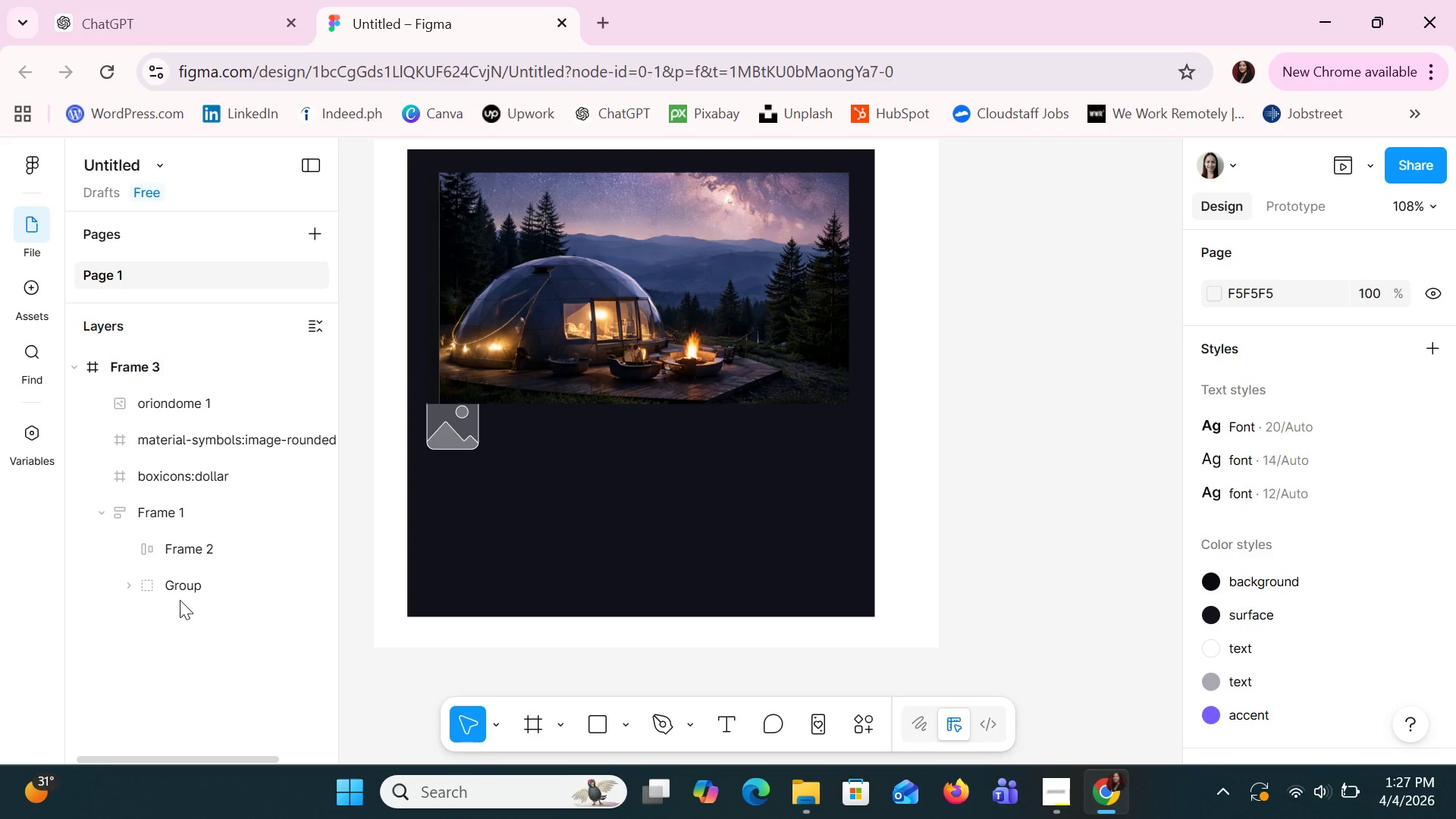 
left_click([187, 585])
 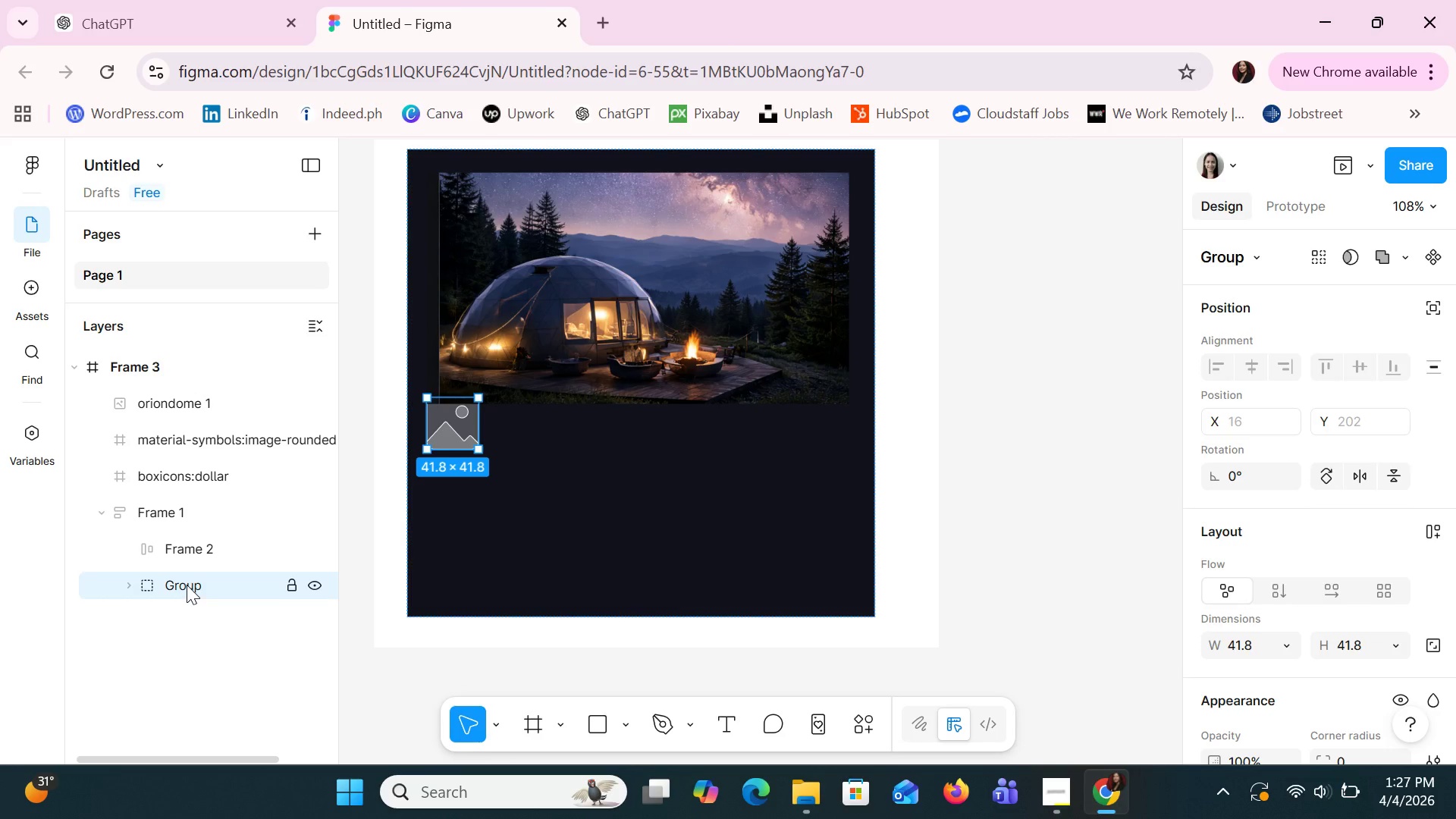 
left_click_drag(start_coordinate=[187, 585], to_coordinate=[156, 390])
 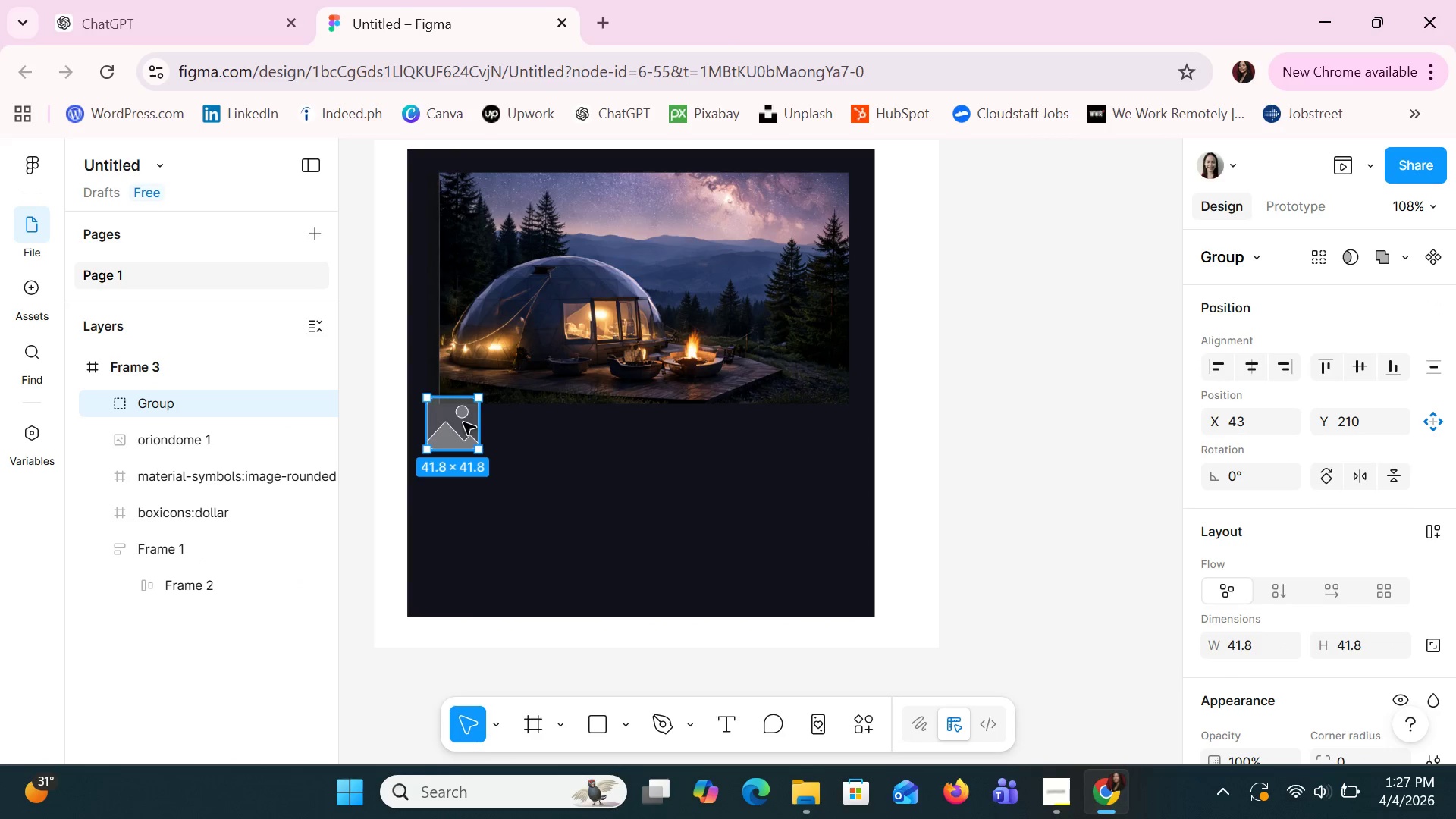 
left_click_drag(start_coordinate=[463, 434], to_coordinate=[651, 268])
 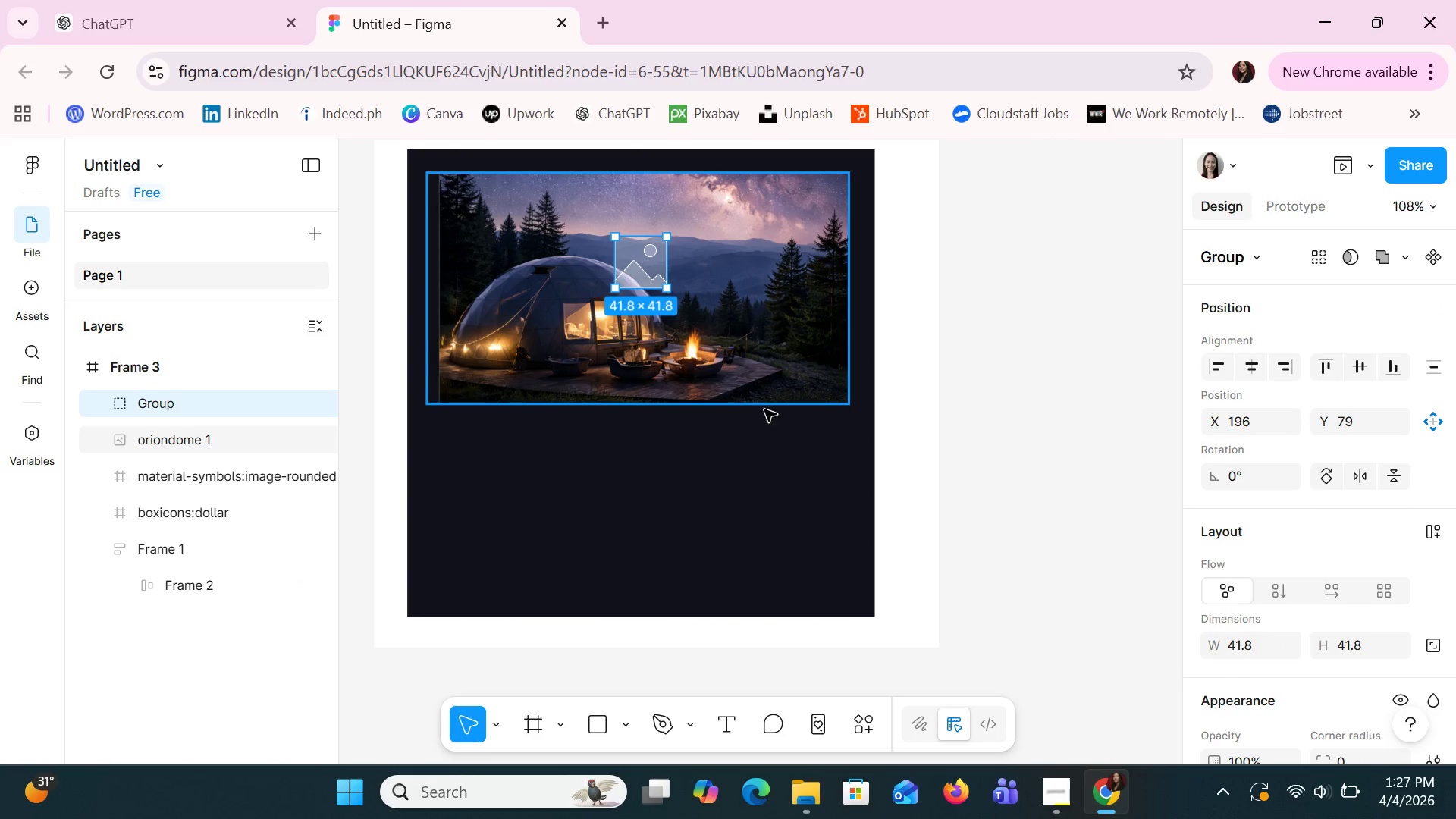 
left_click([750, 466])
 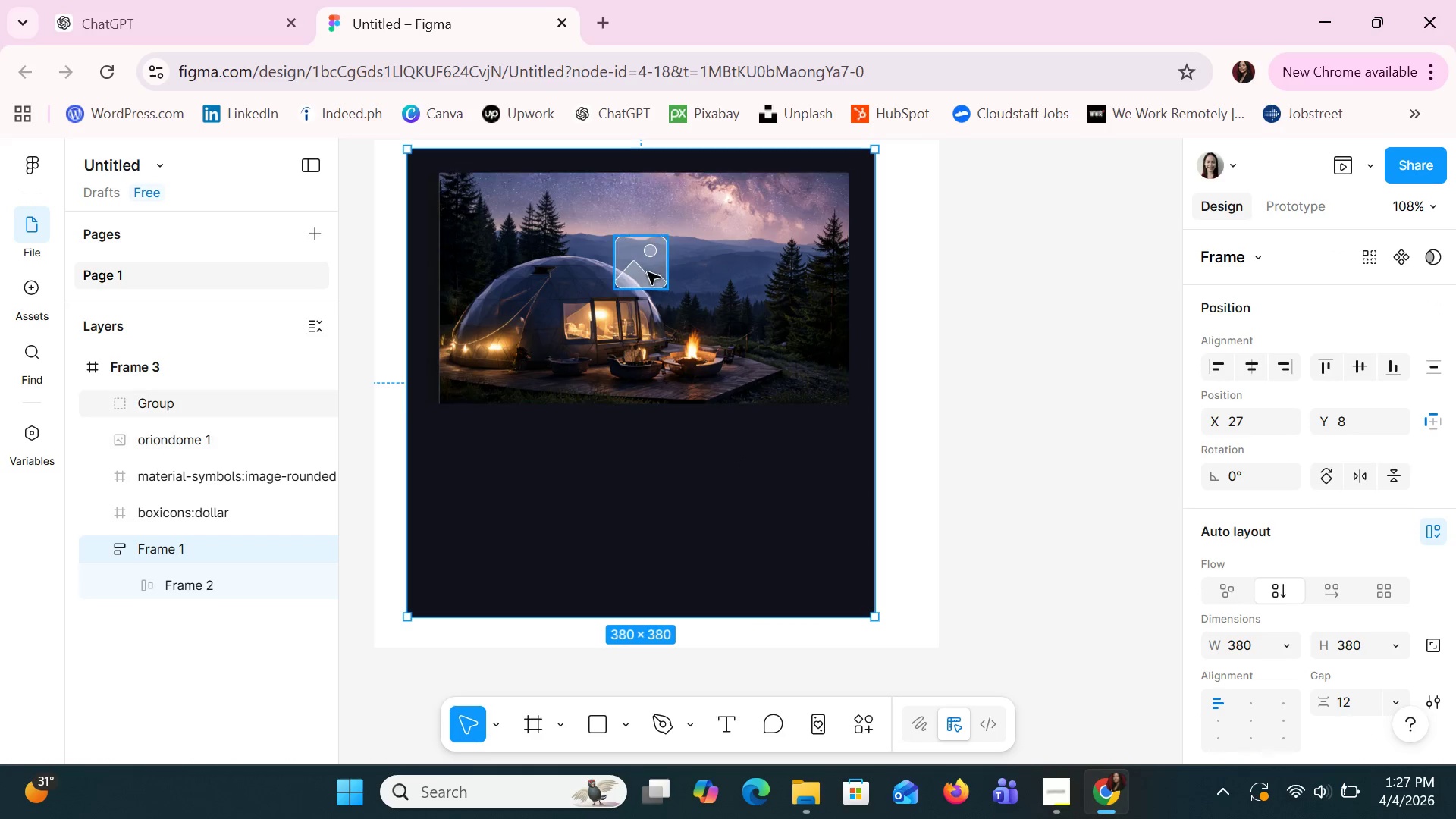 
left_click([648, 272])
 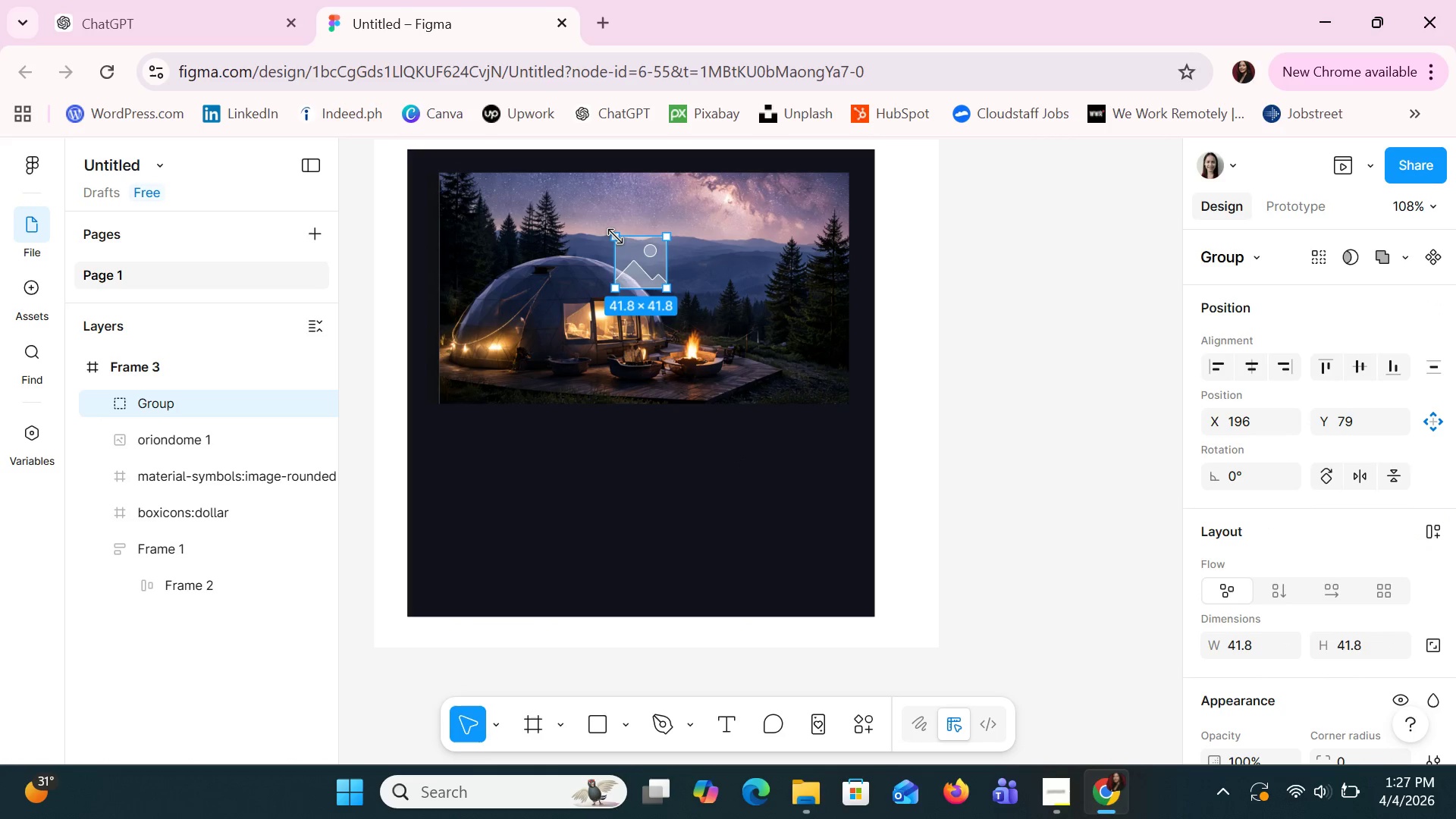 
left_click_drag(start_coordinate=[614, 234], to_coordinate=[602, 216])
 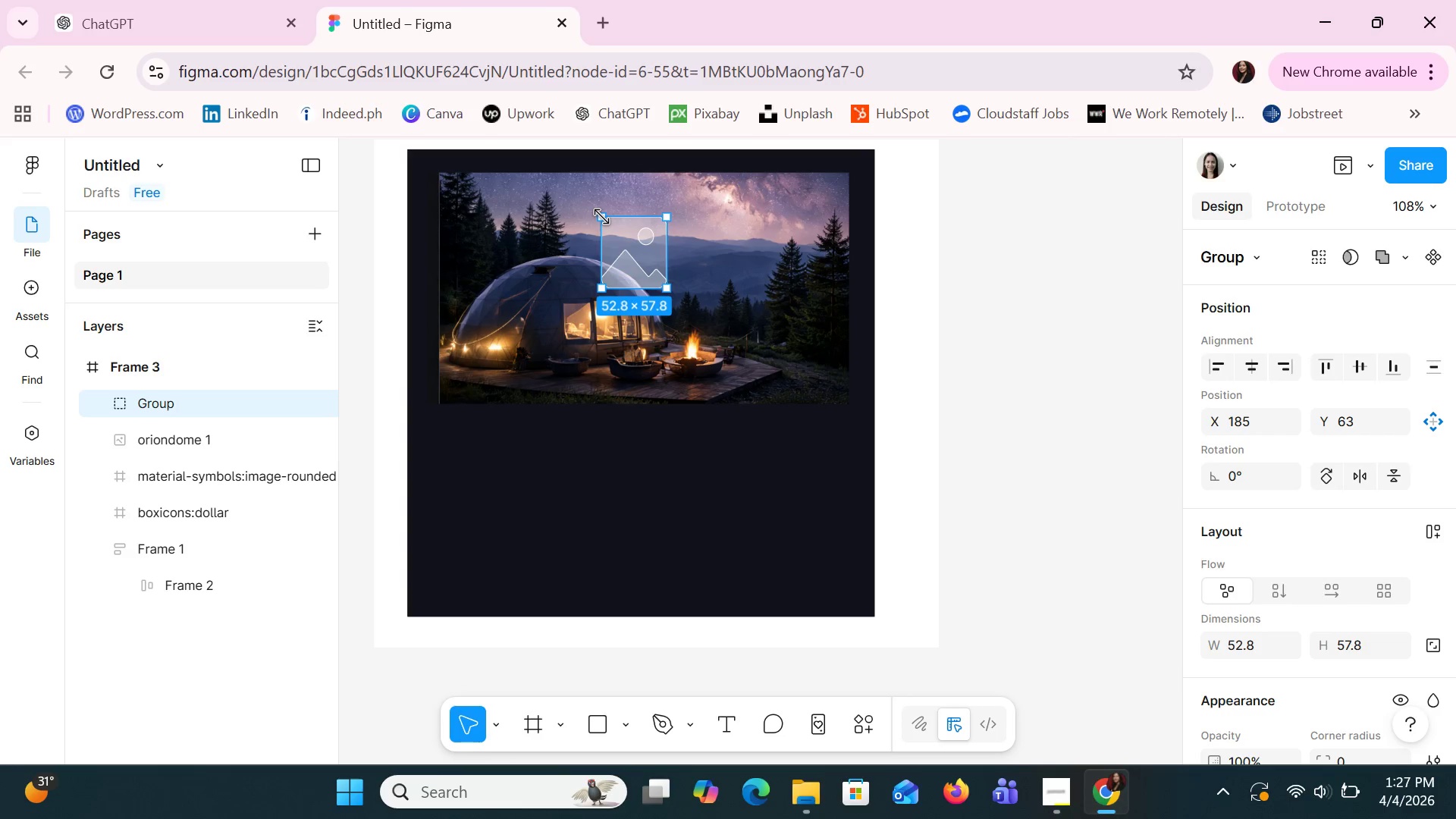 
left_click_drag(start_coordinate=[602, 216], to_coordinate=[585, 212])
 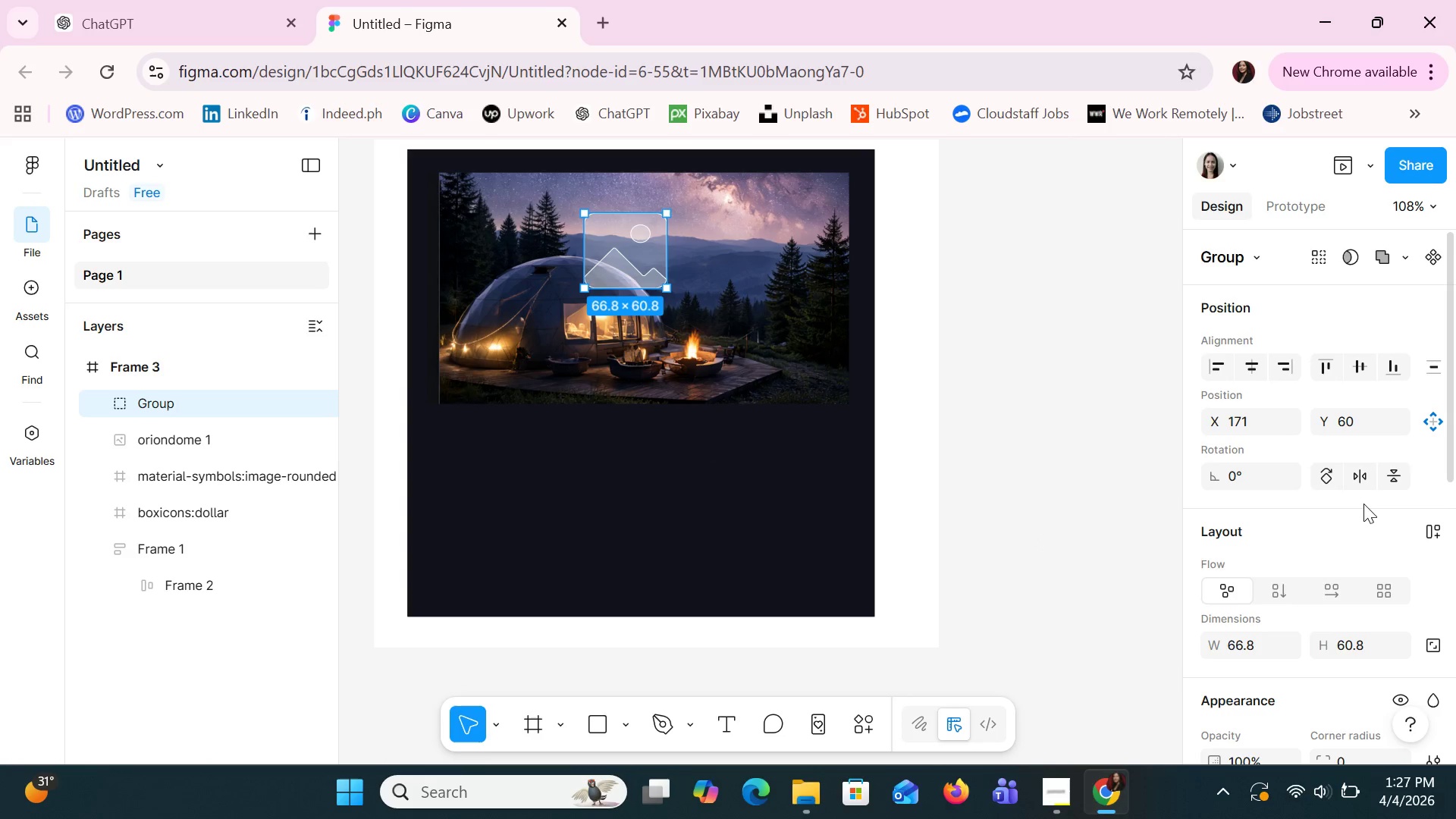 
scroll: coordinate [1307, 582], scroll_direction: down, amount: 1.0
 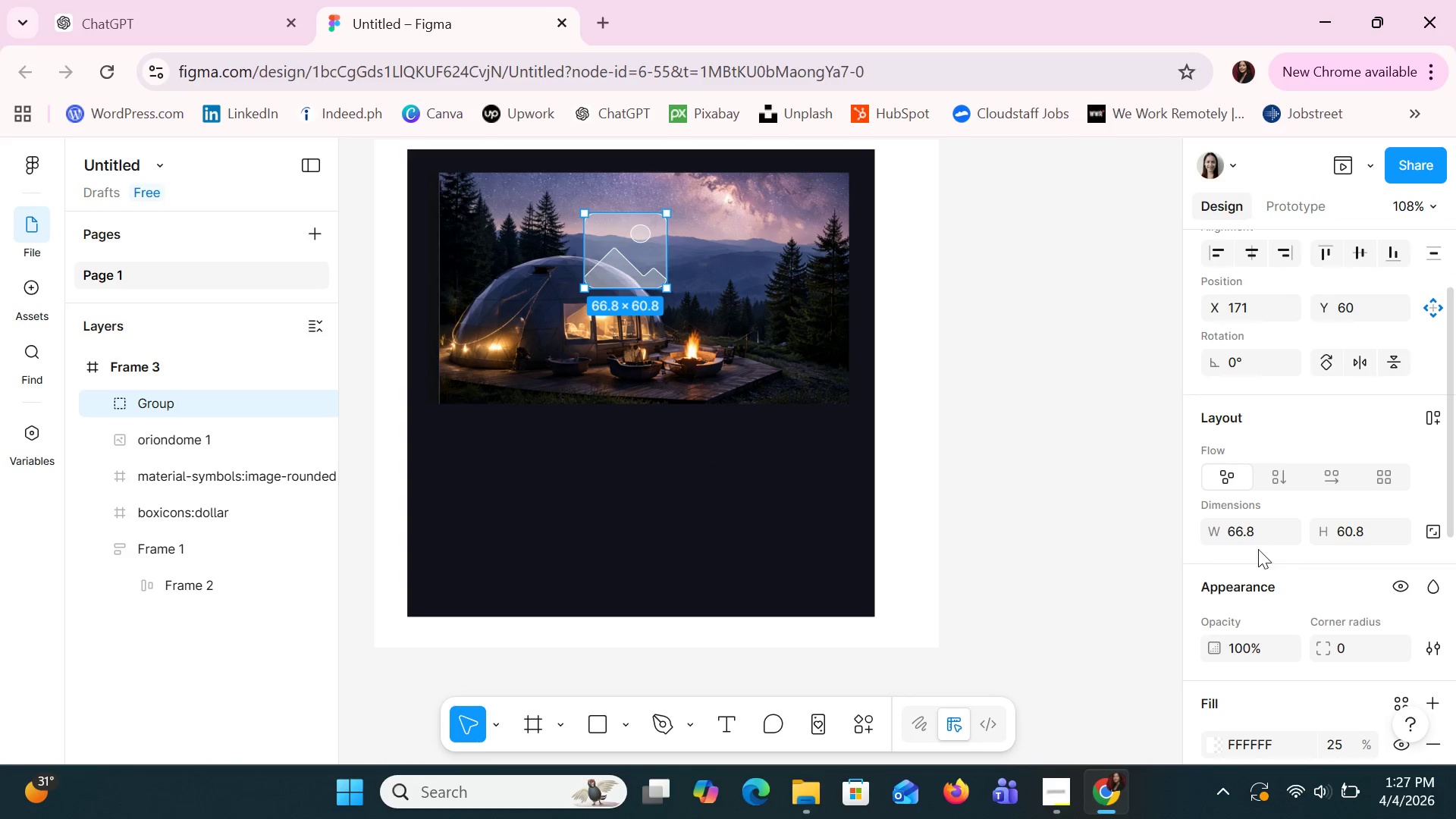 
left_click([1242, 541])
 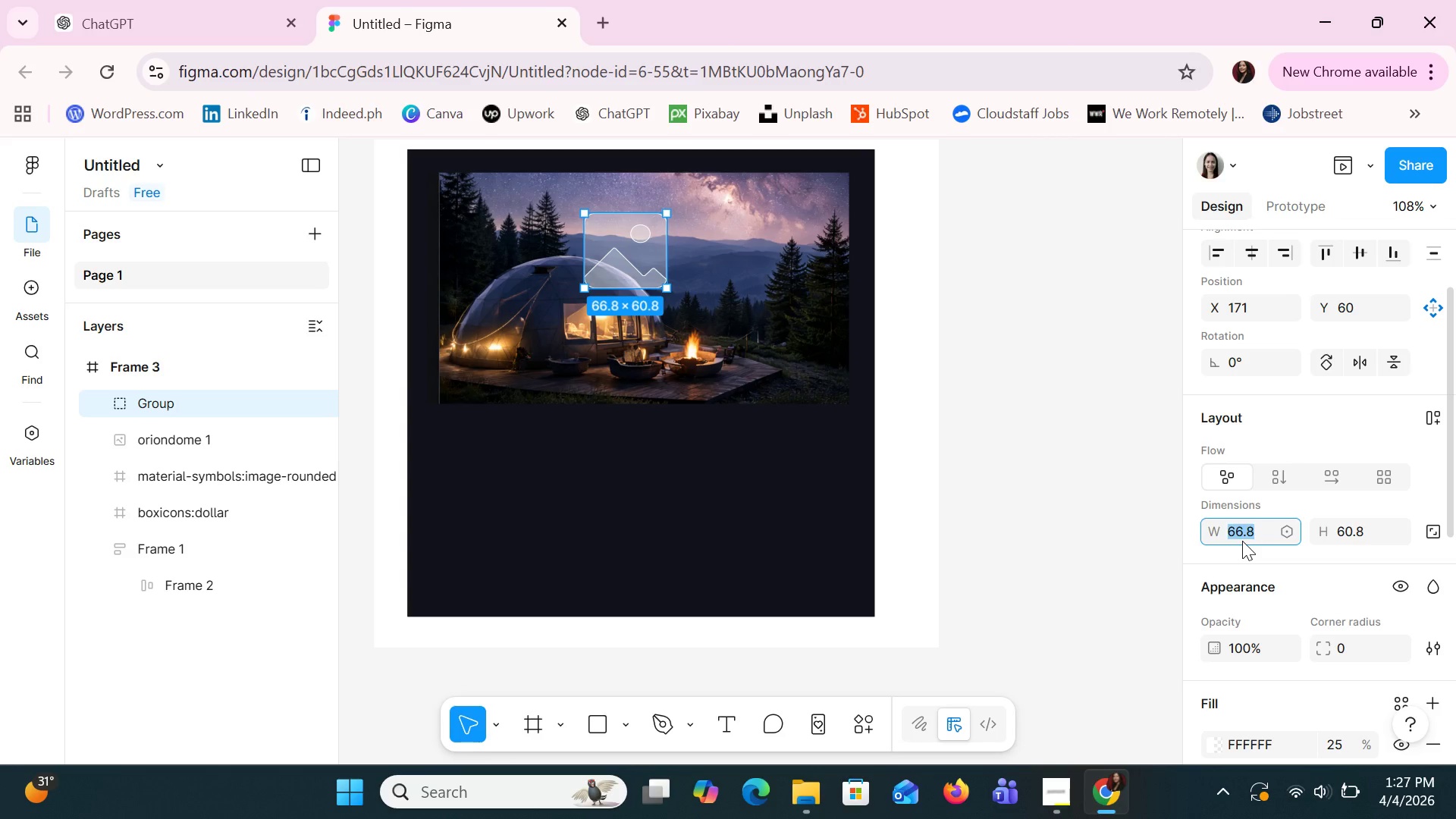 
type(16.9)
 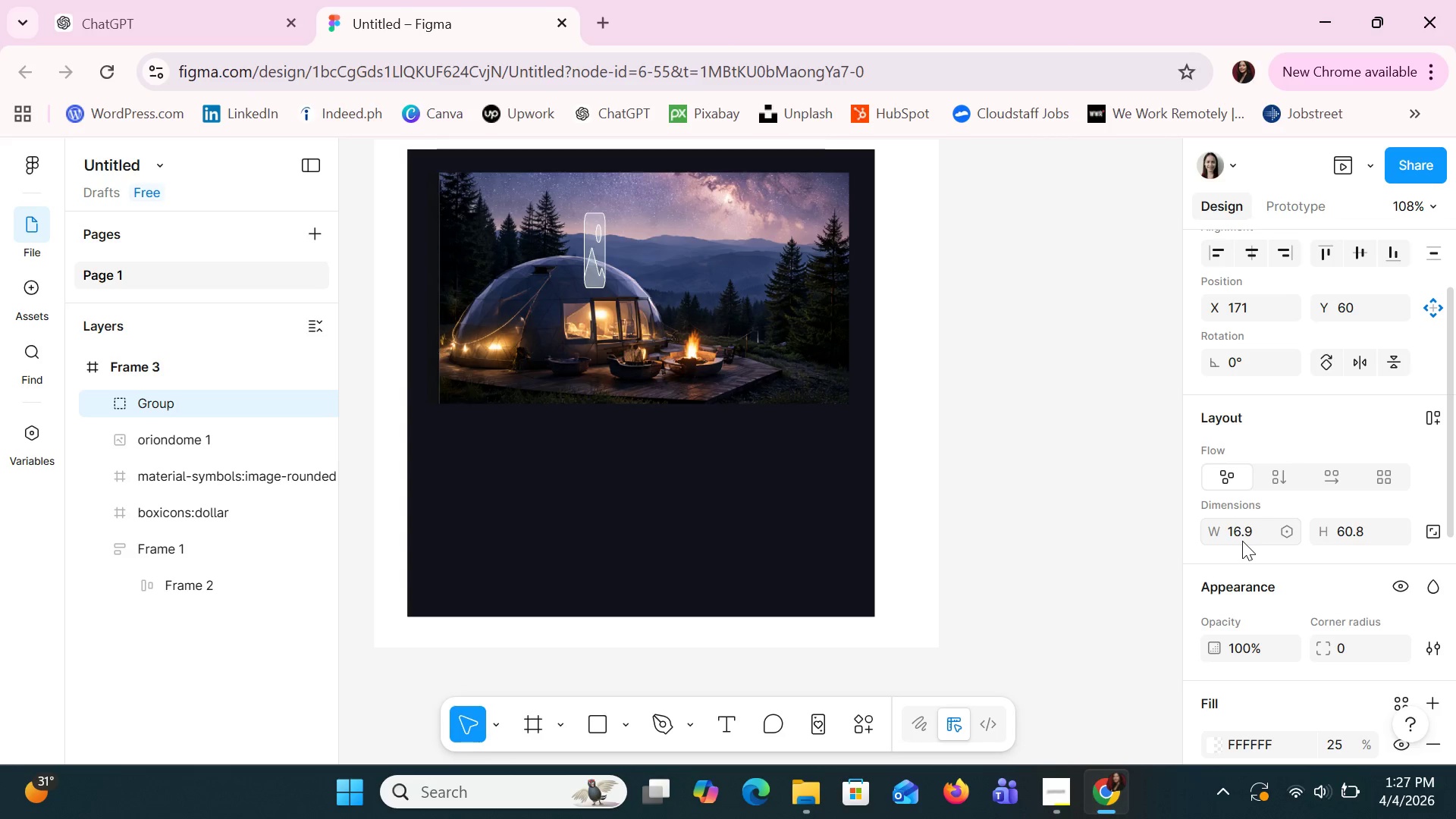 
key(Enter)
 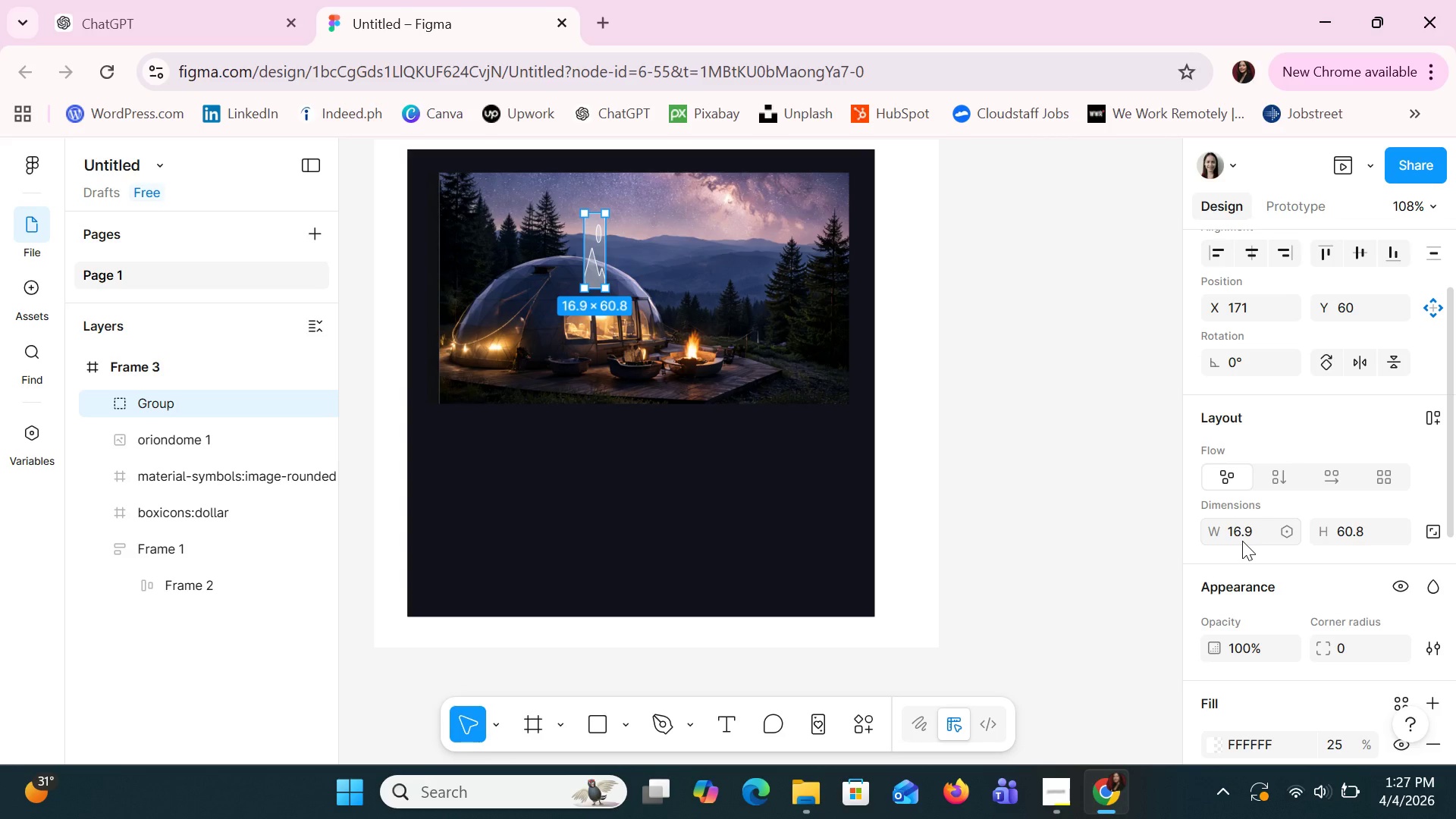 
key(Control+Z)
 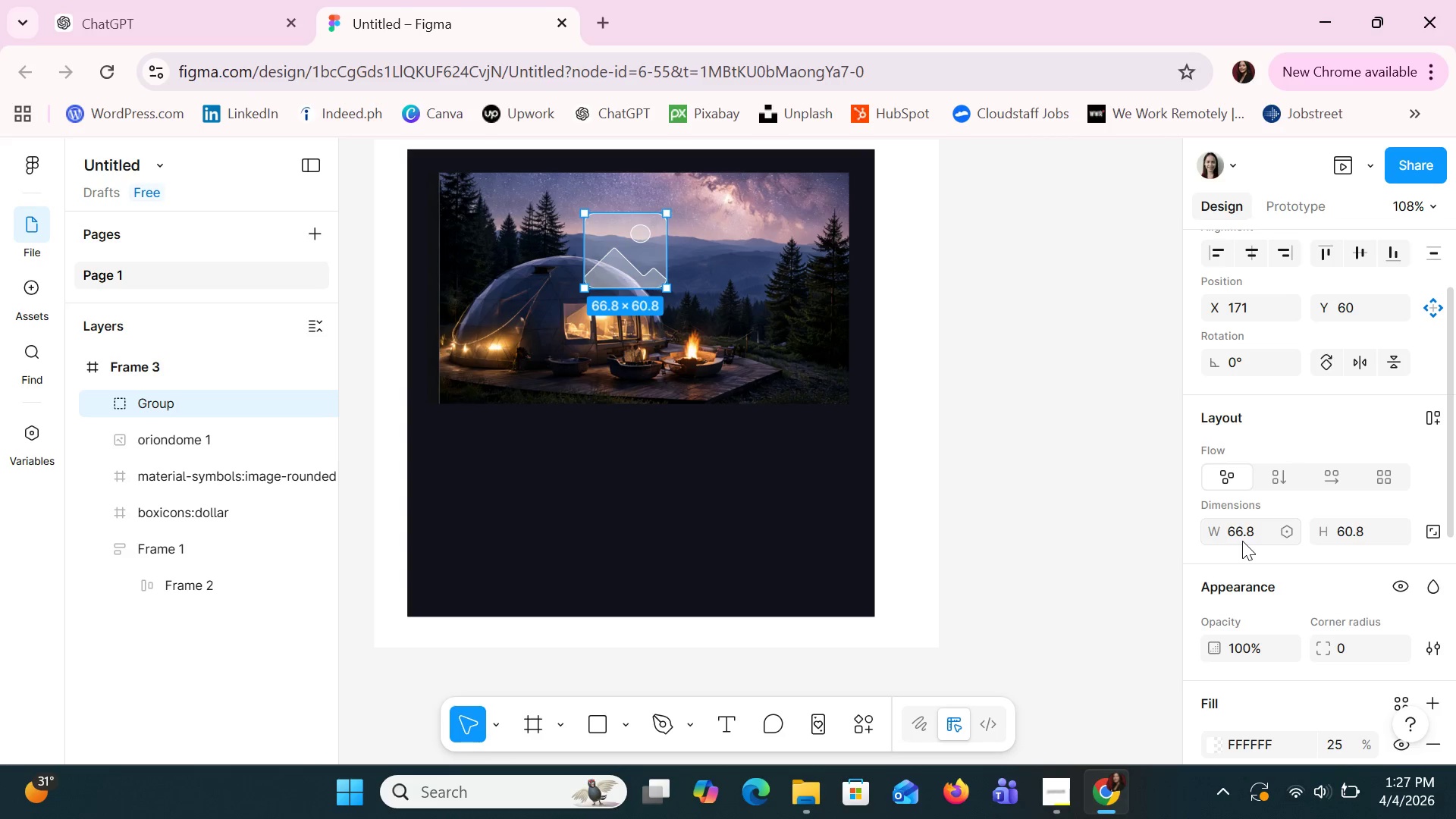 
left_click([1242, 541])
 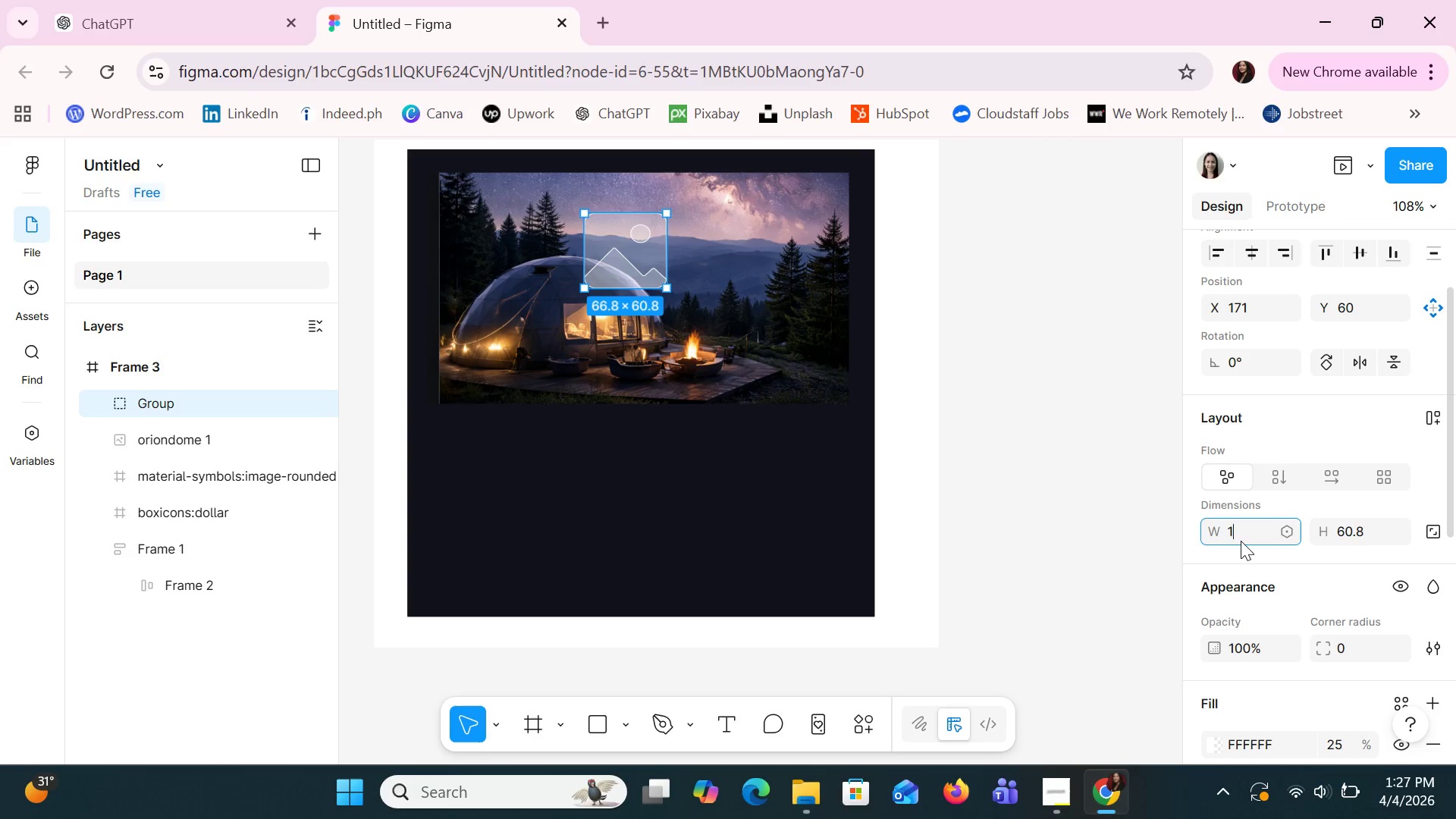 
type(16)
 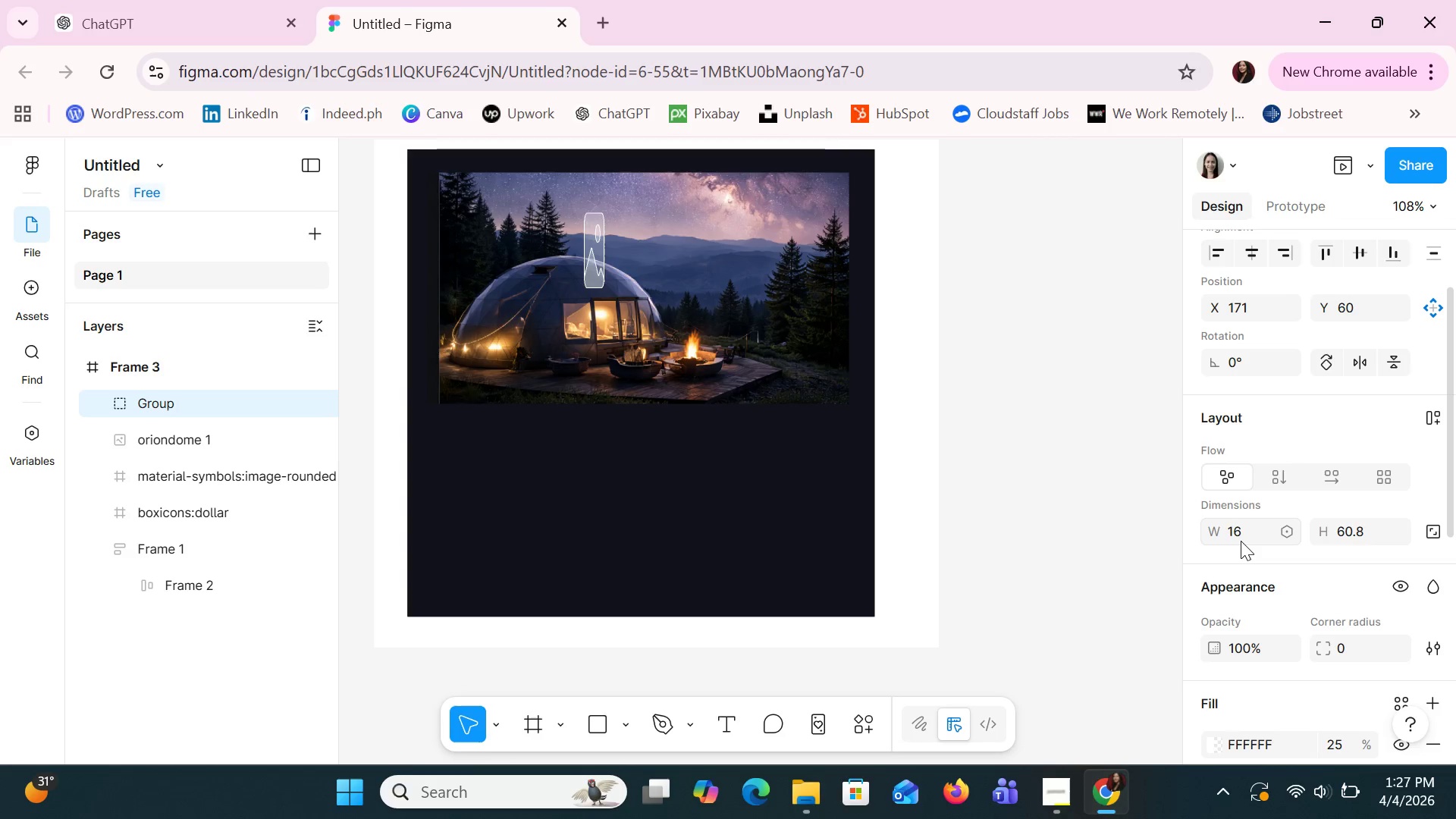 
key(Enter)
 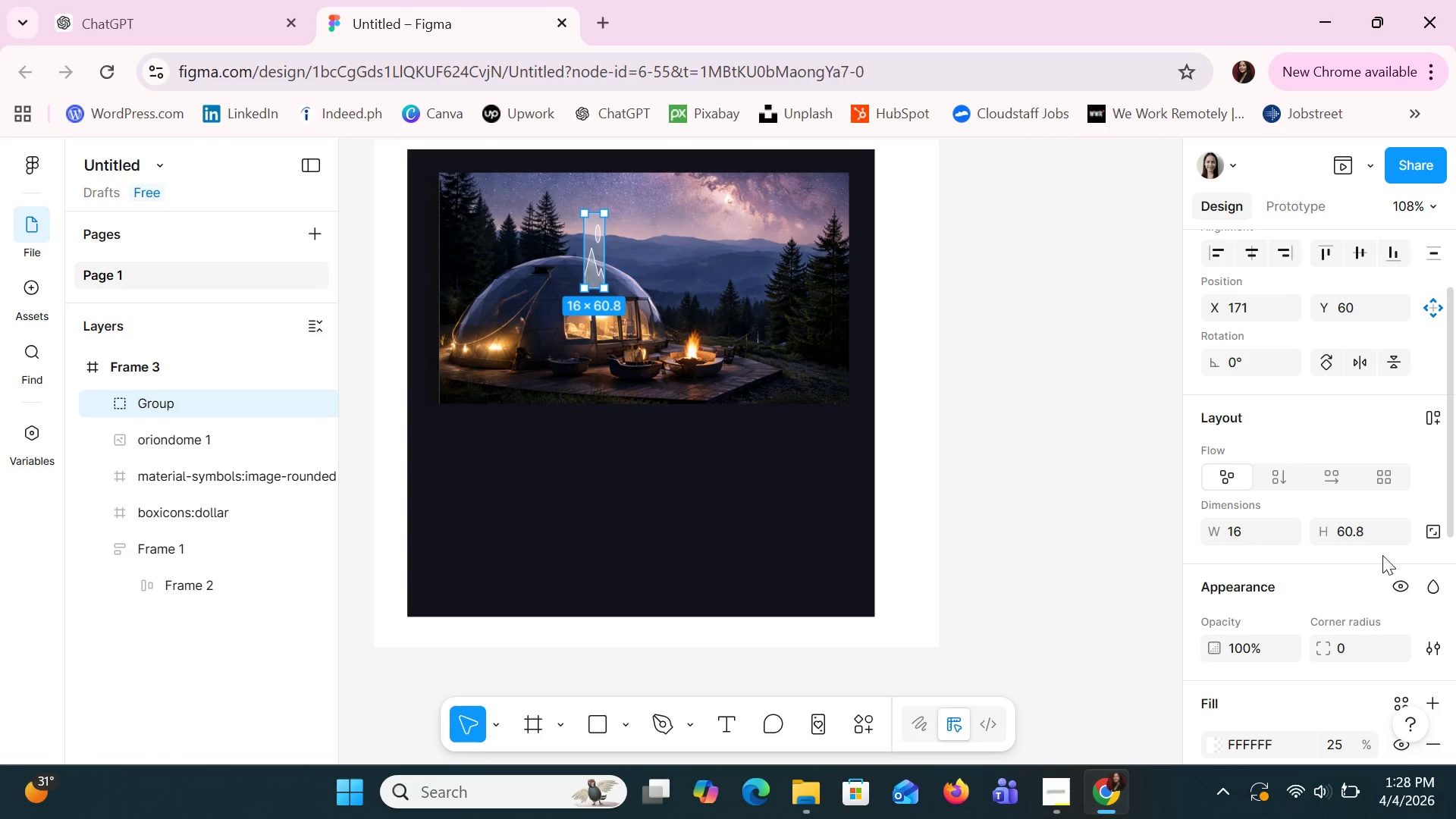 
left_click([1341, 538])
 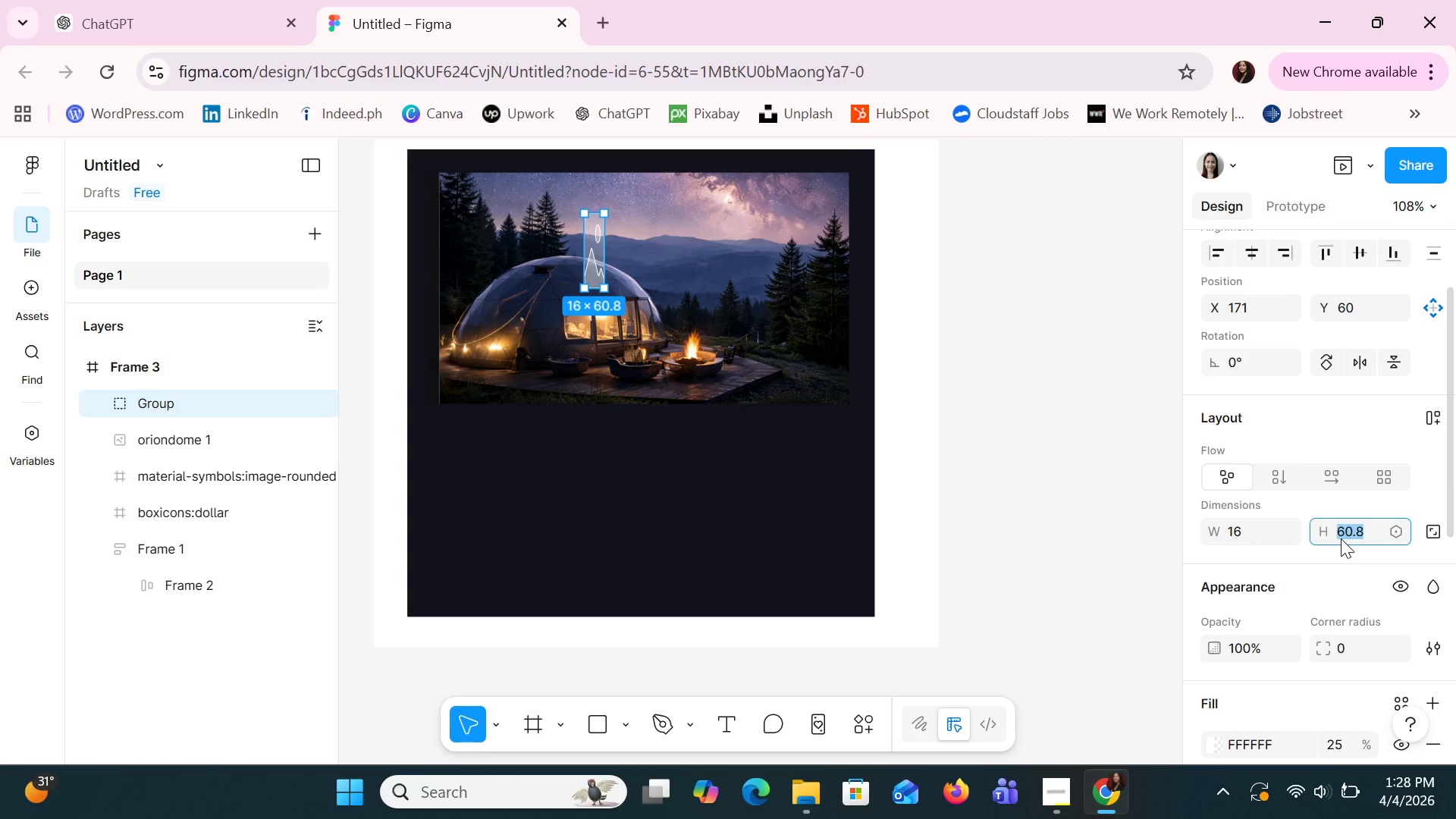 
key(9)
 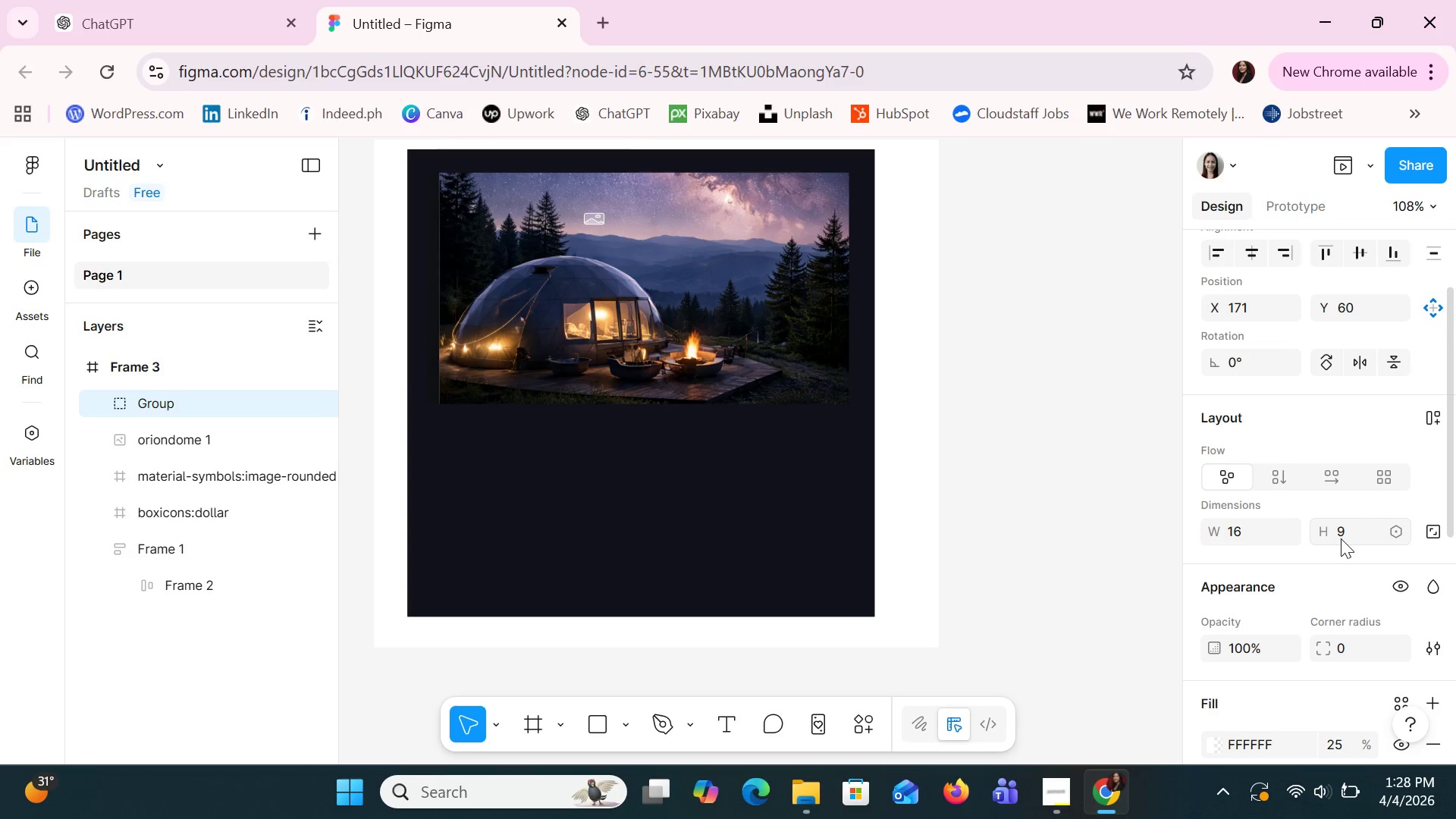 
key(Enter)
 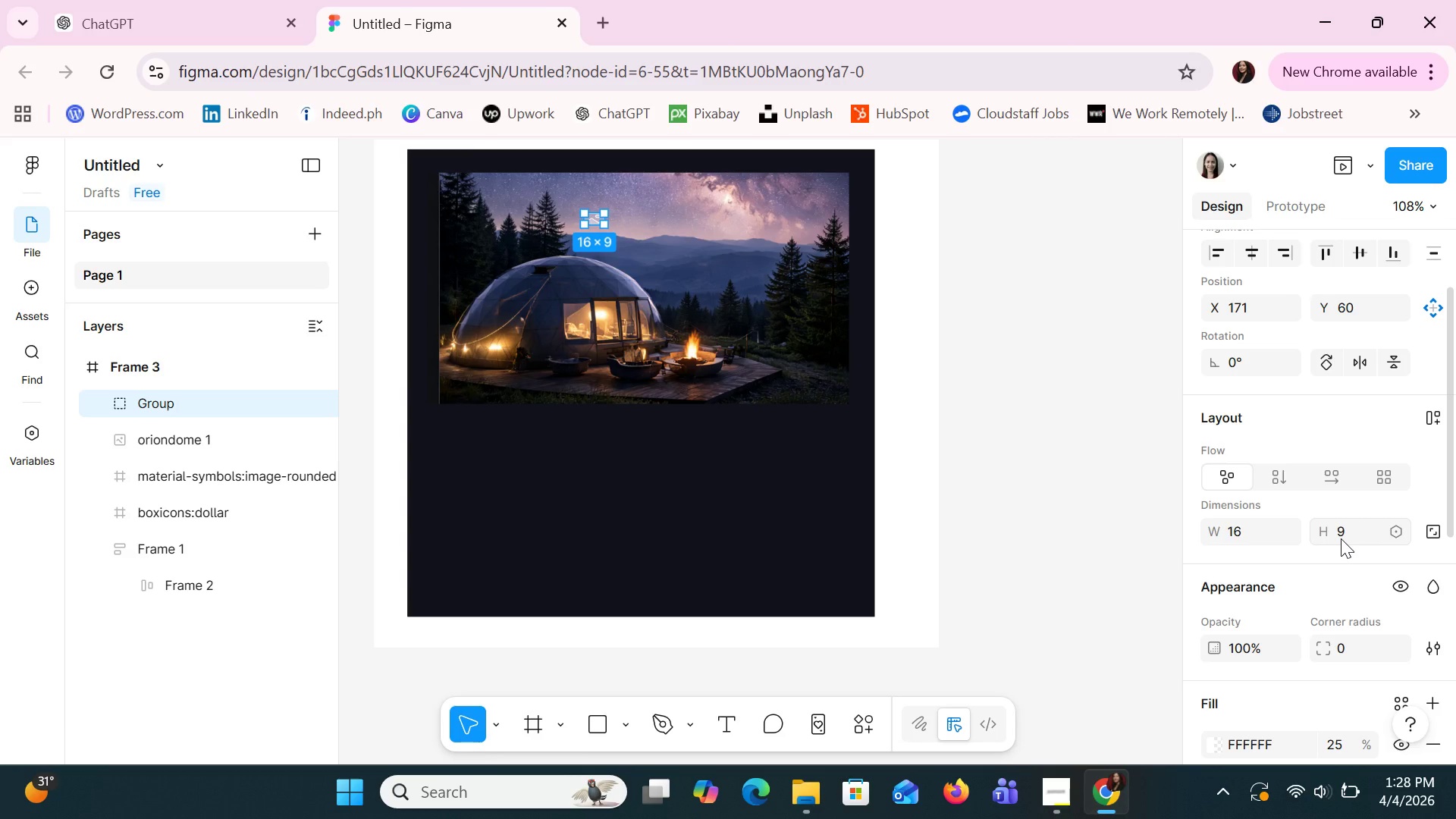 
scroll: coordinate [1341, 538], scroll_direction: none, amount: 0.0
 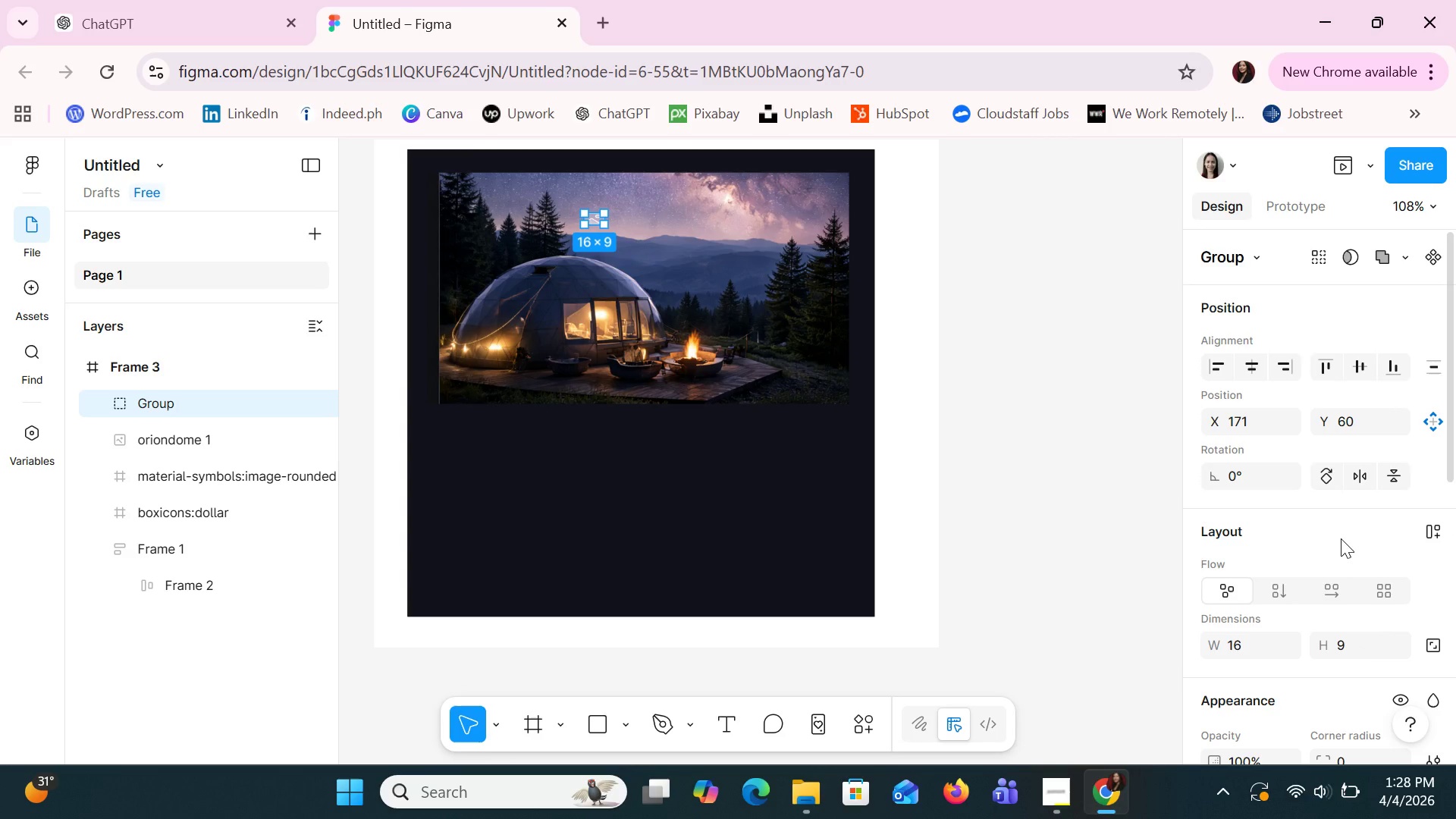 
scroll: coordinate [1341, 538], scroll_direction: up, amount: 1.0
 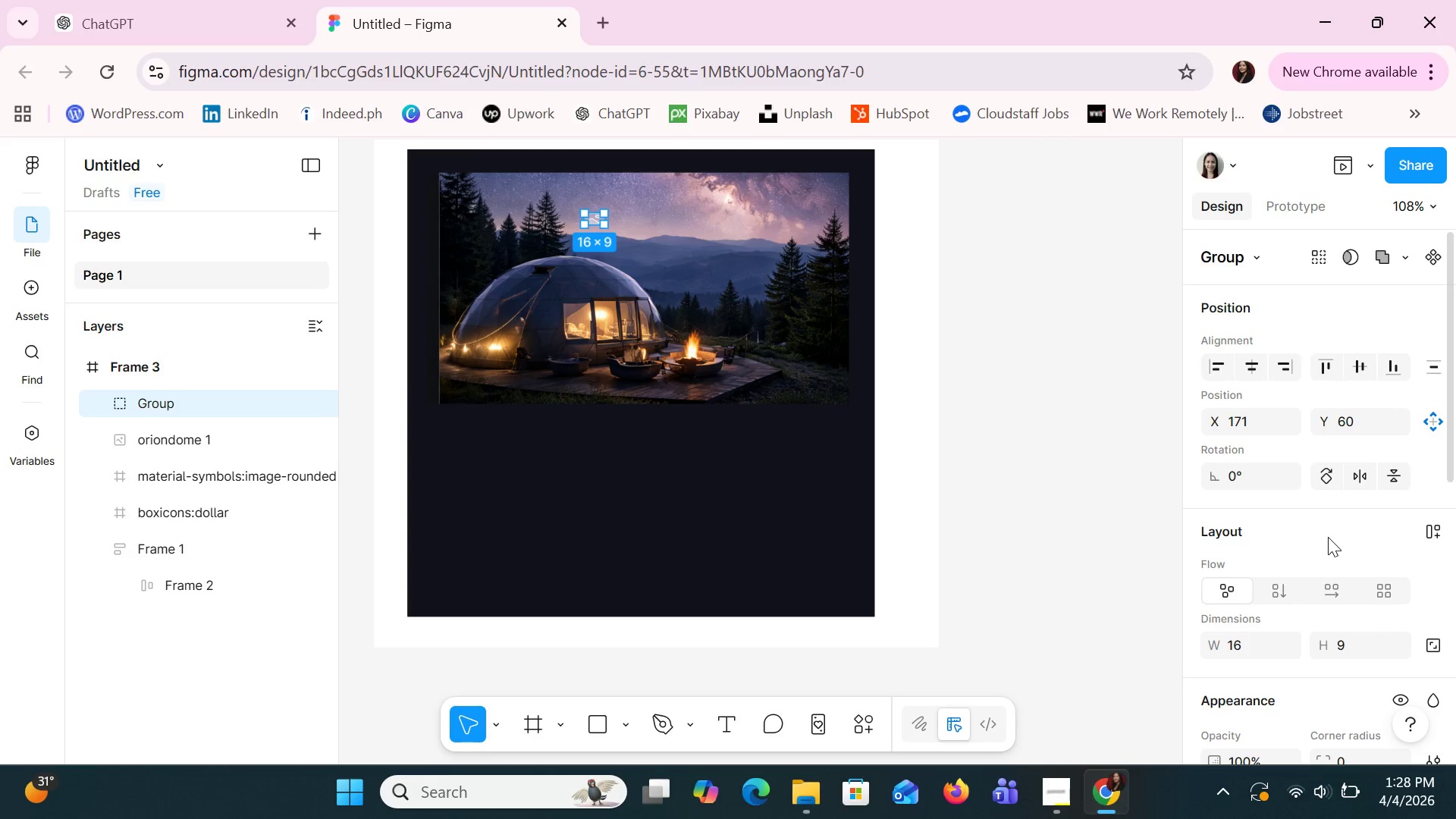 
key(Control+Z)
 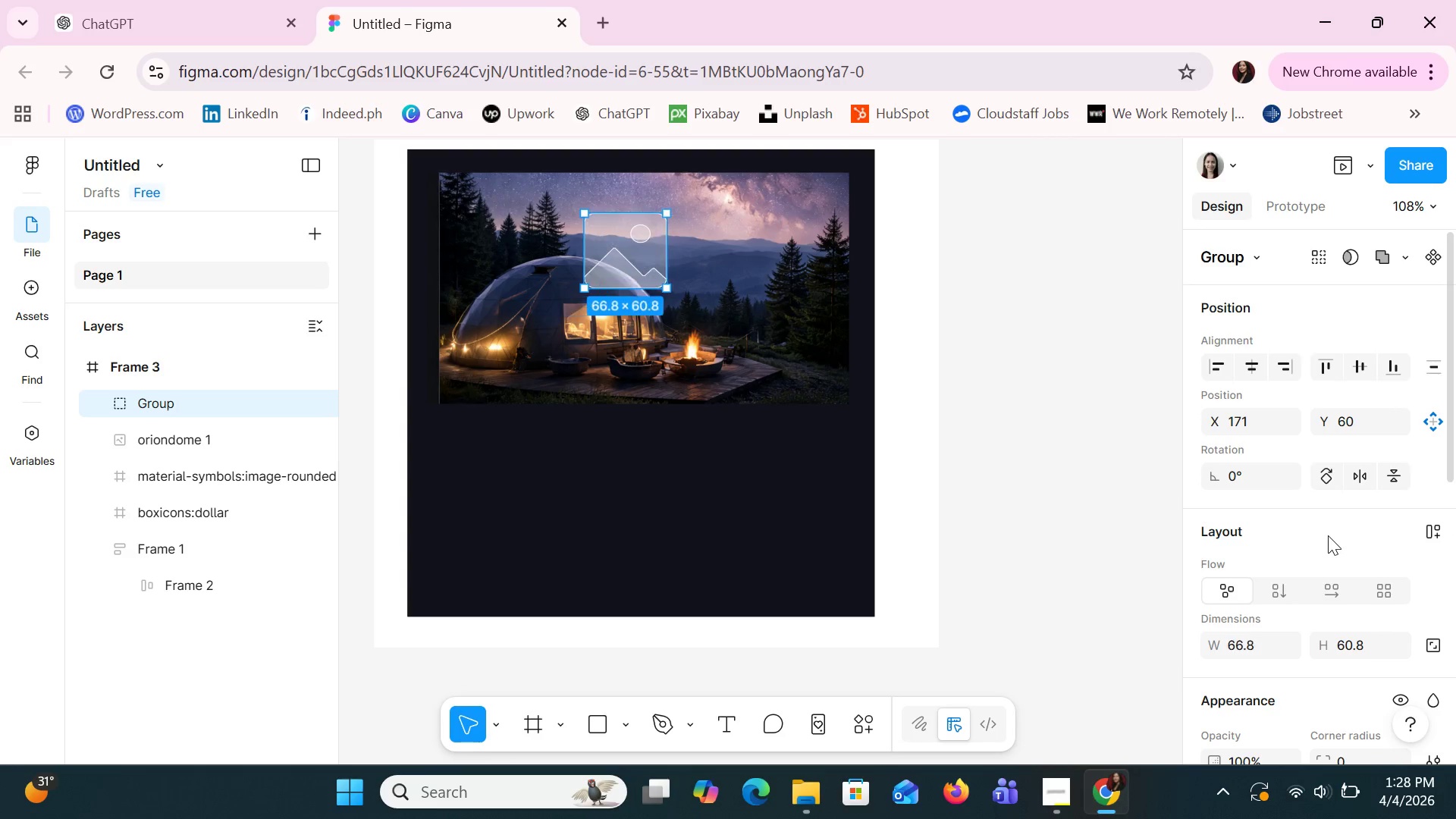 
key(Control+Z)
 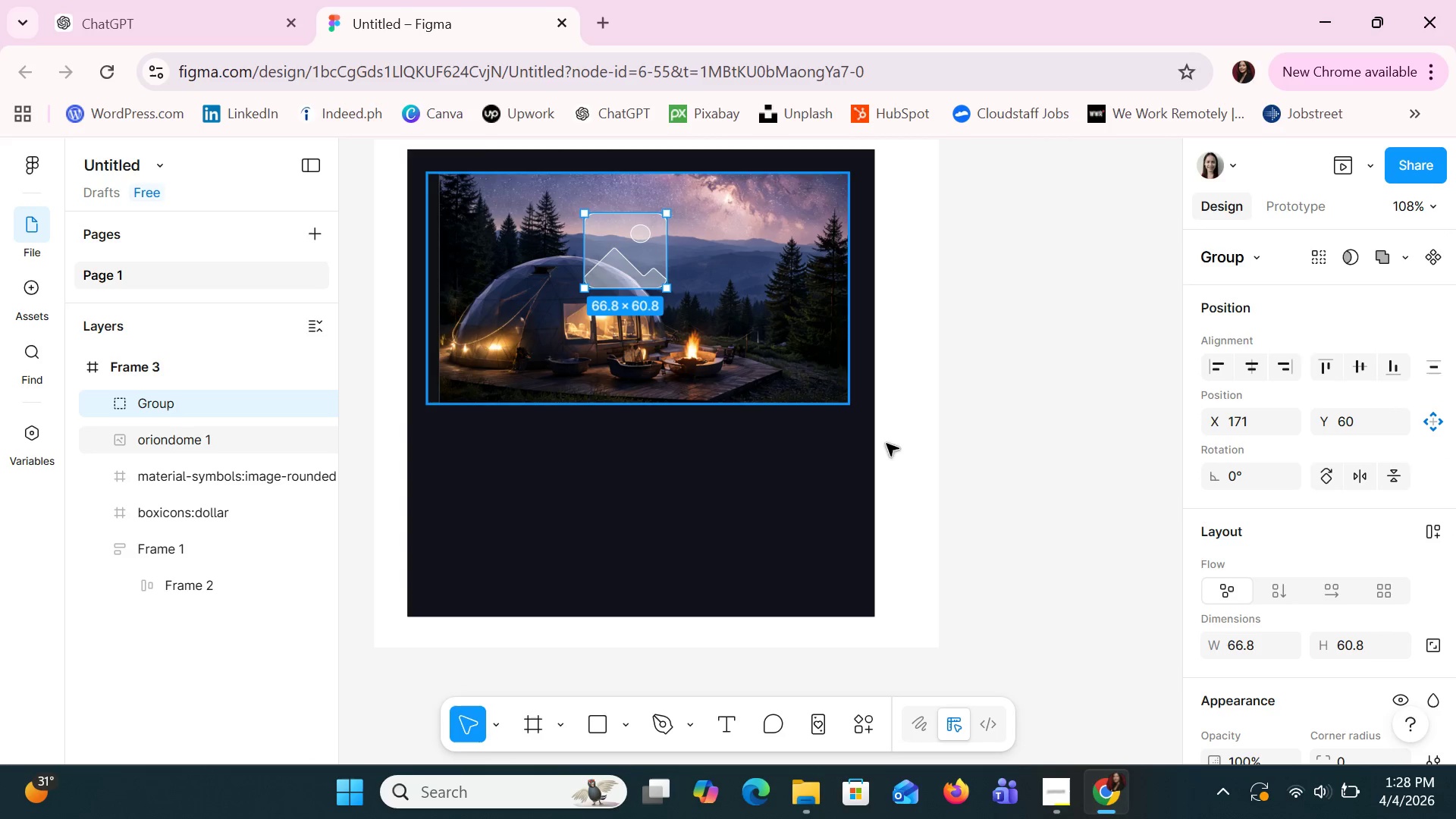 
scroll: coordinate [1257, 491], scroll_direction: down, amount: 2.0
 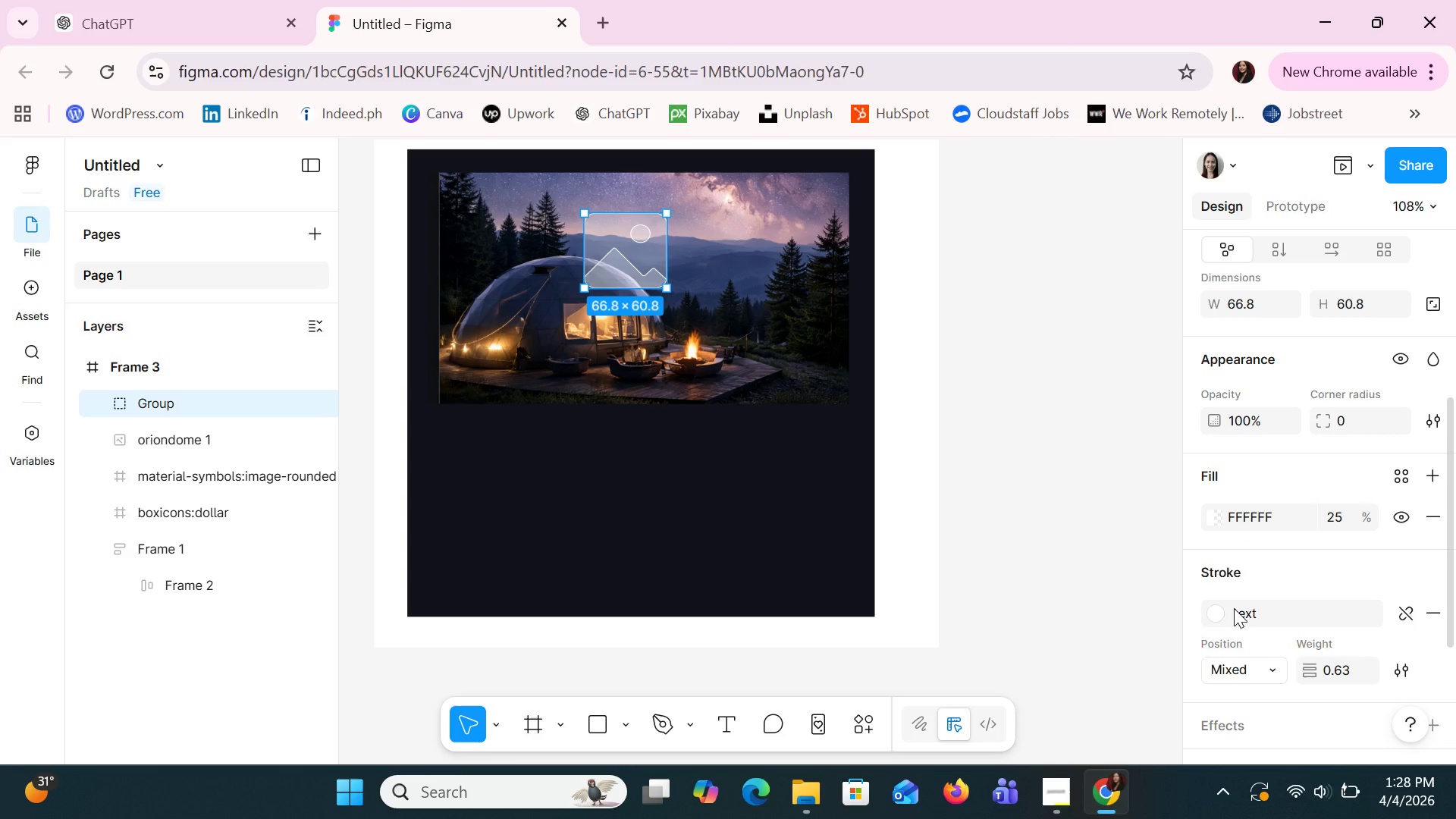 
left_click([1234, 608])
 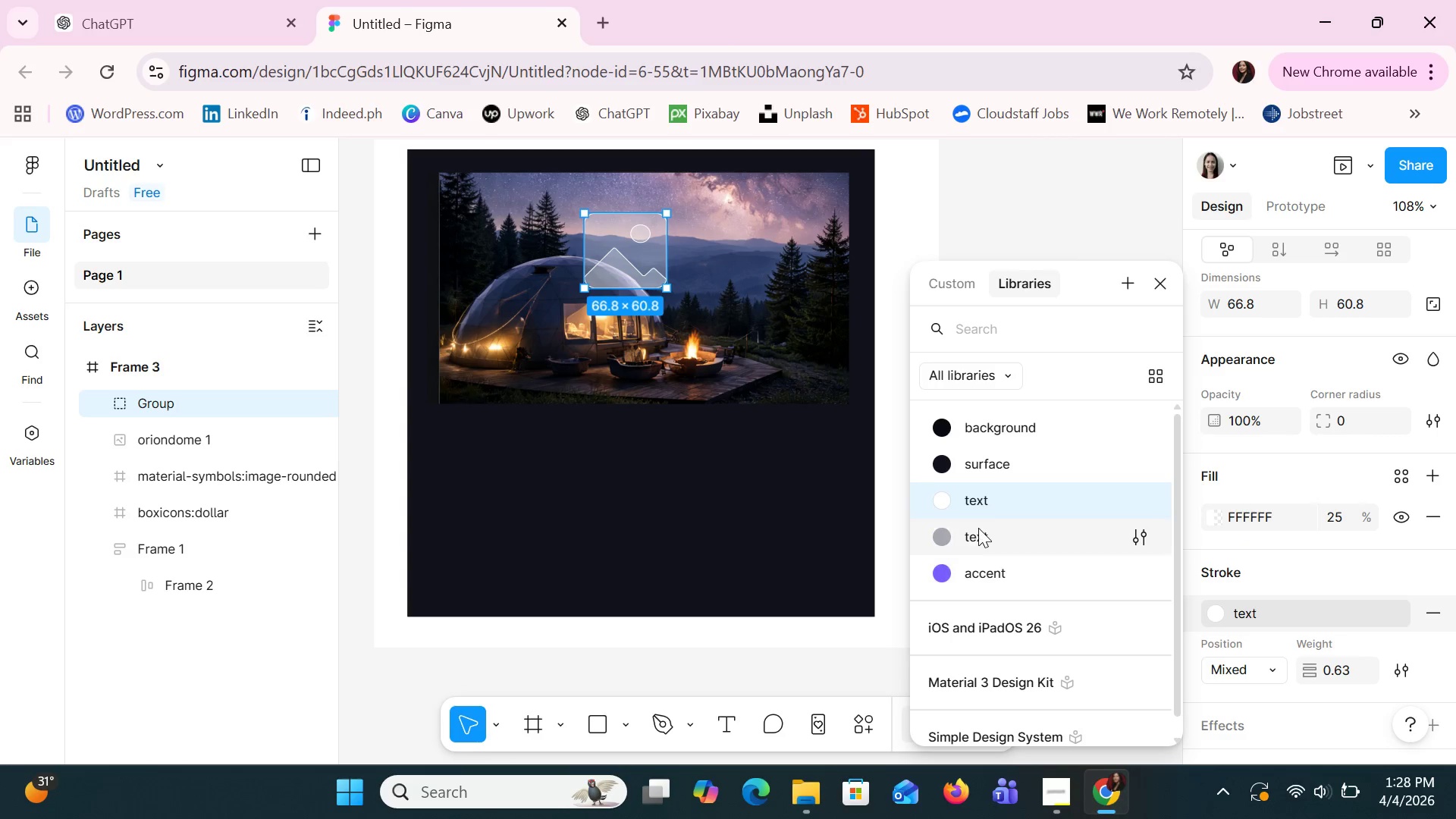 
left_click([976, 525])
 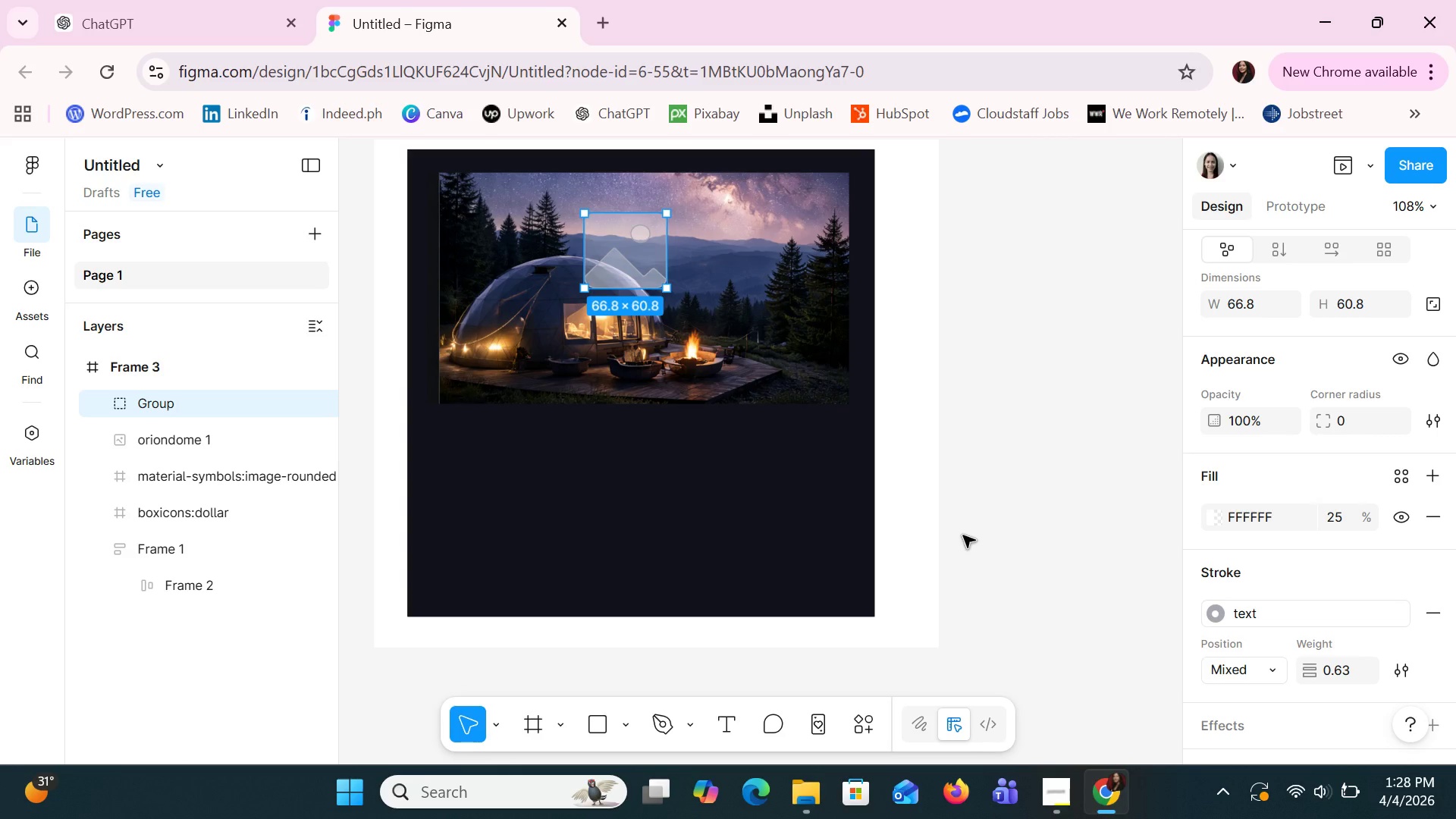 
key(Control+Z)
 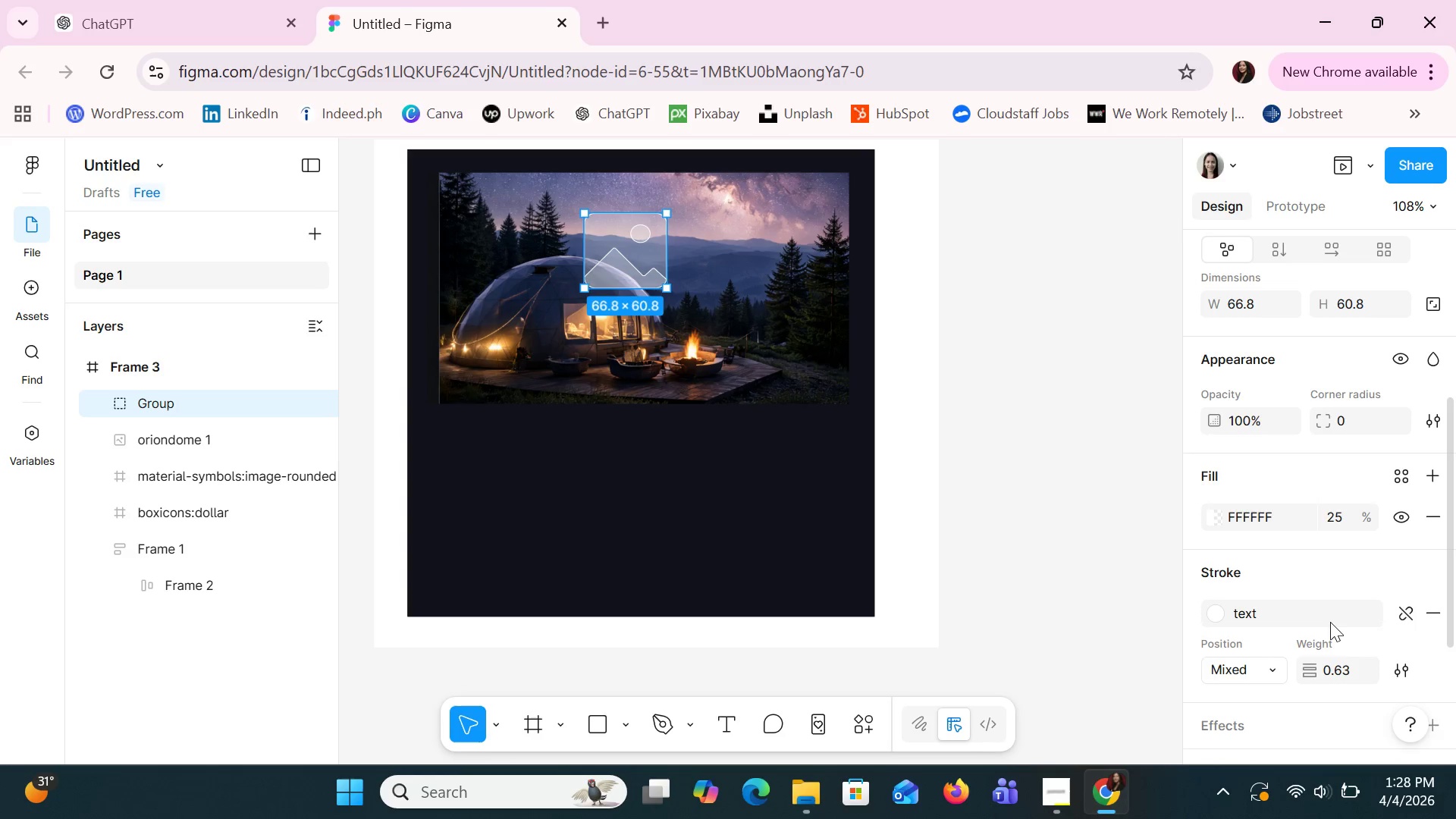 
scroll: coordinate [1330, 623], scroll_direction: down, amount: 3.0
 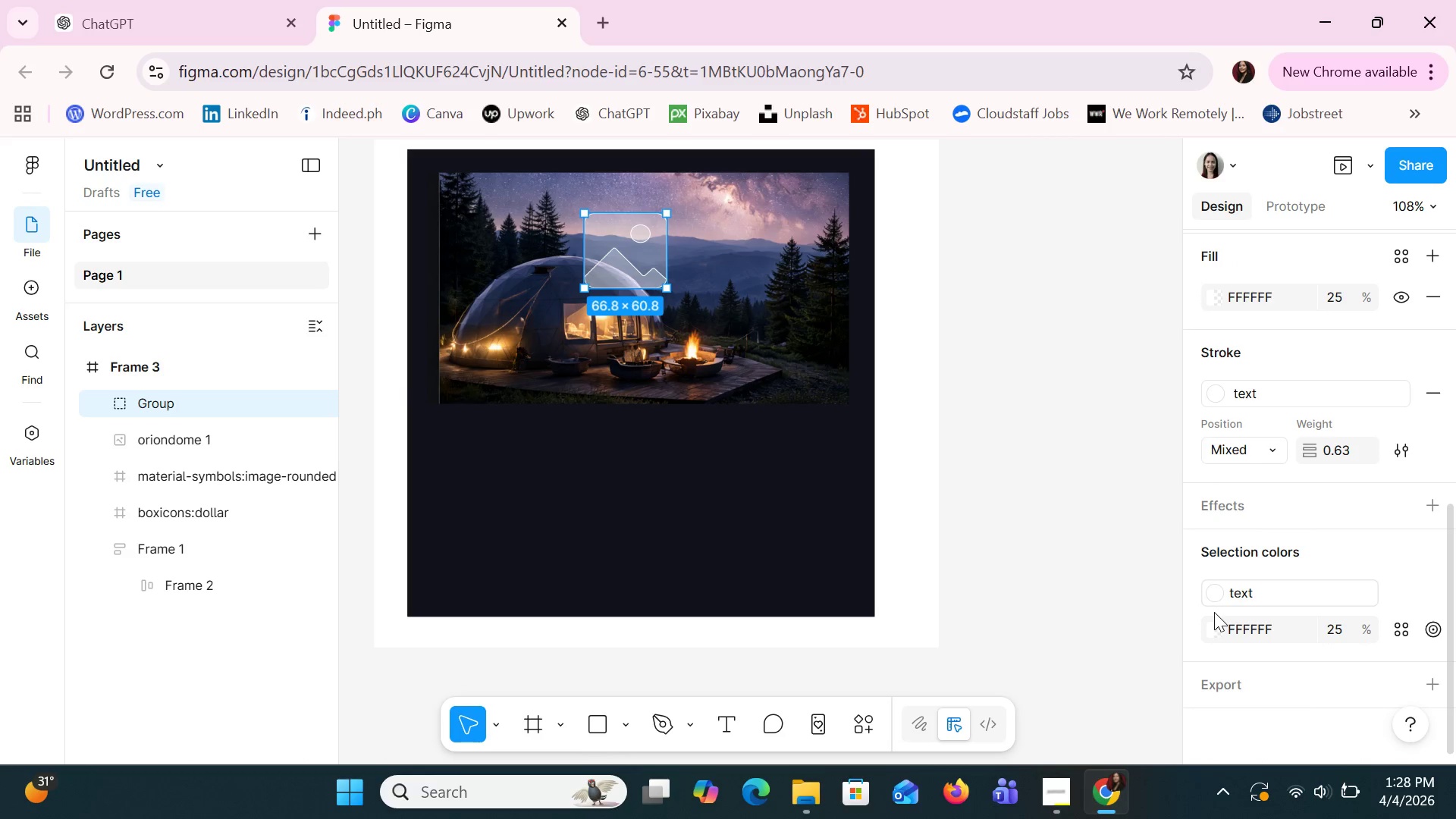 
left_click([1218, 593])
 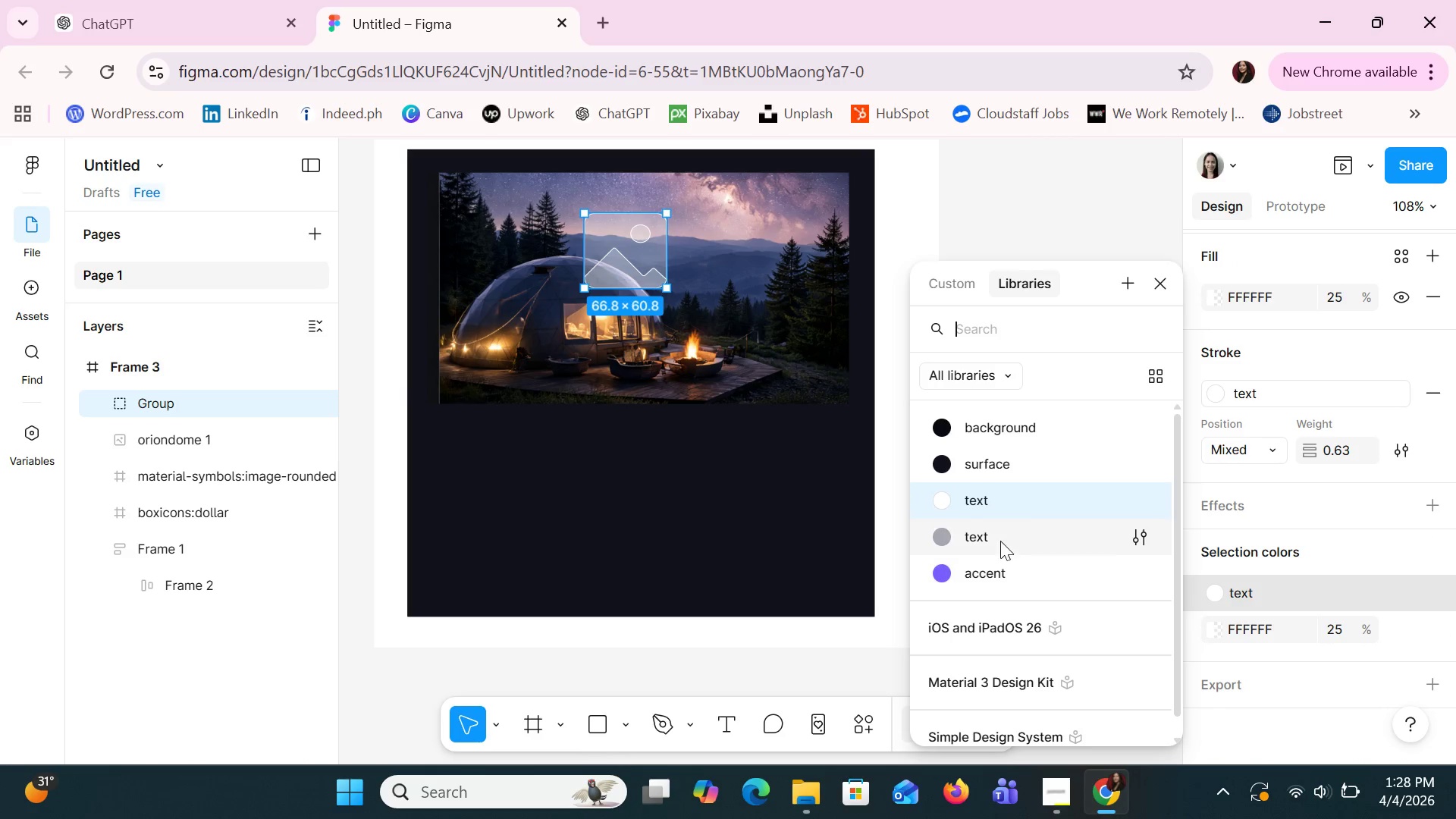 
left_click([957, 529])
 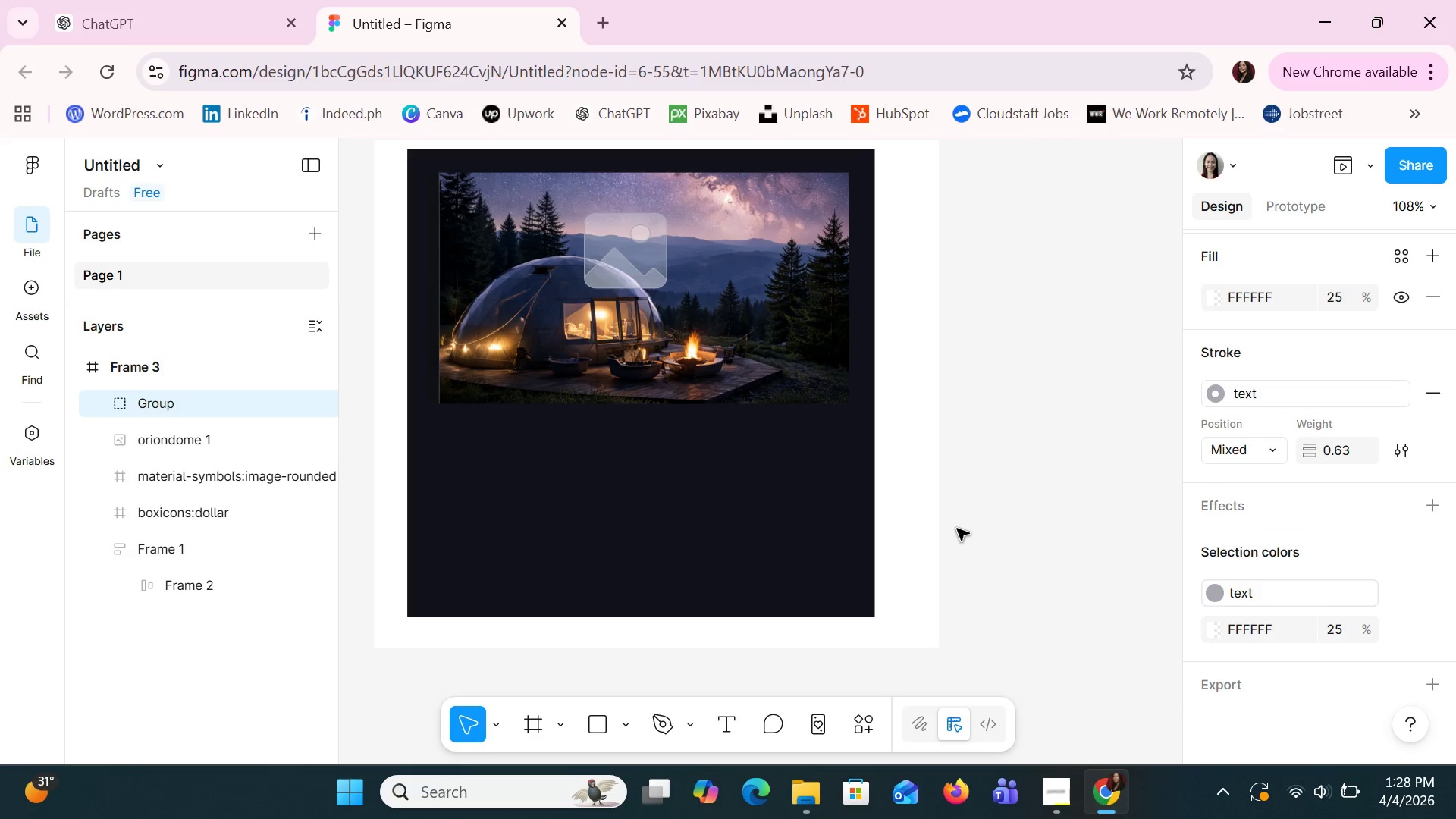 
key(Control+Z)
 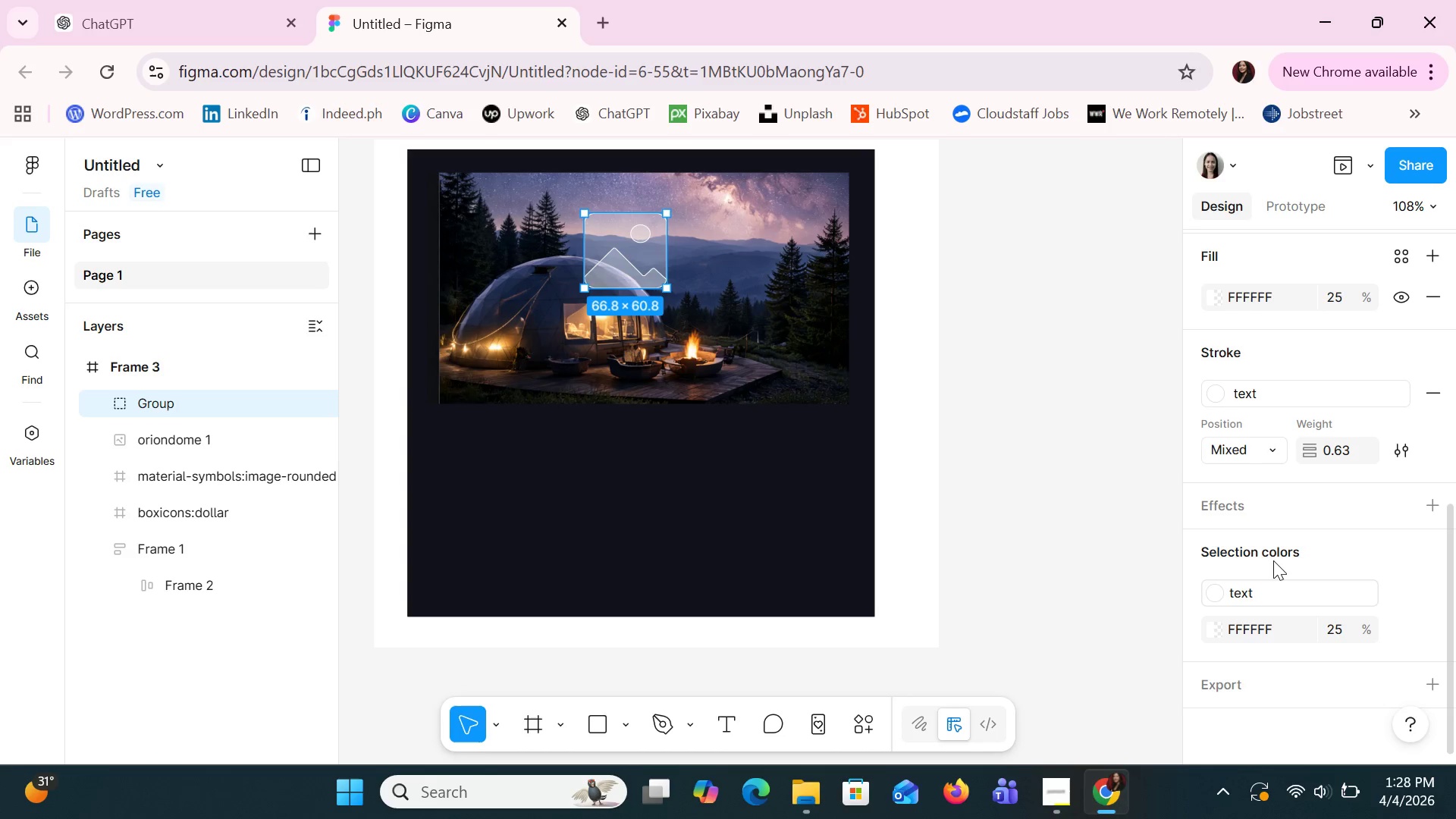 
scroll: coordinate [1273, 560], scroll_direction: none, amount: 0.0
 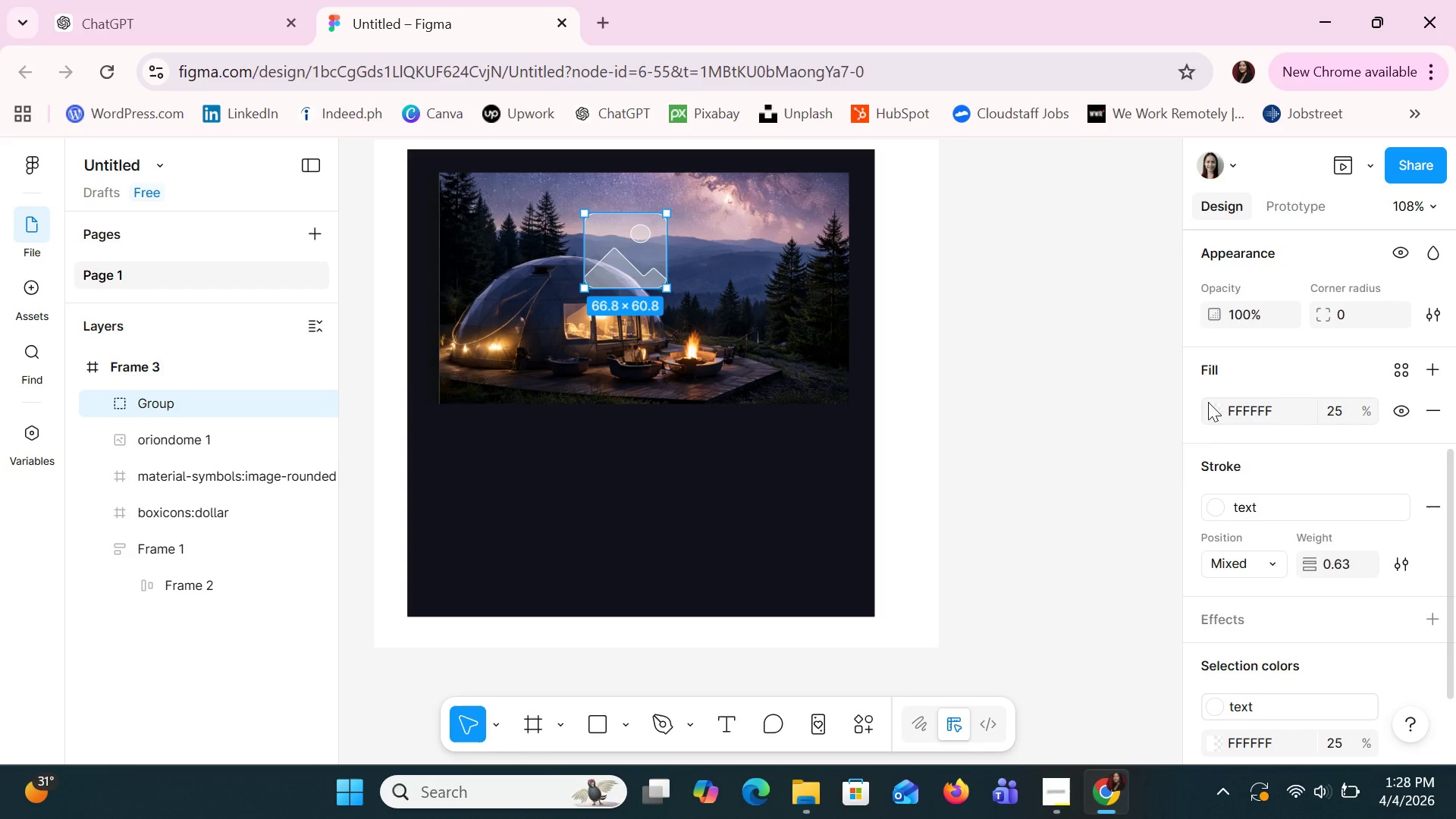 
left_click([1213, 417])
 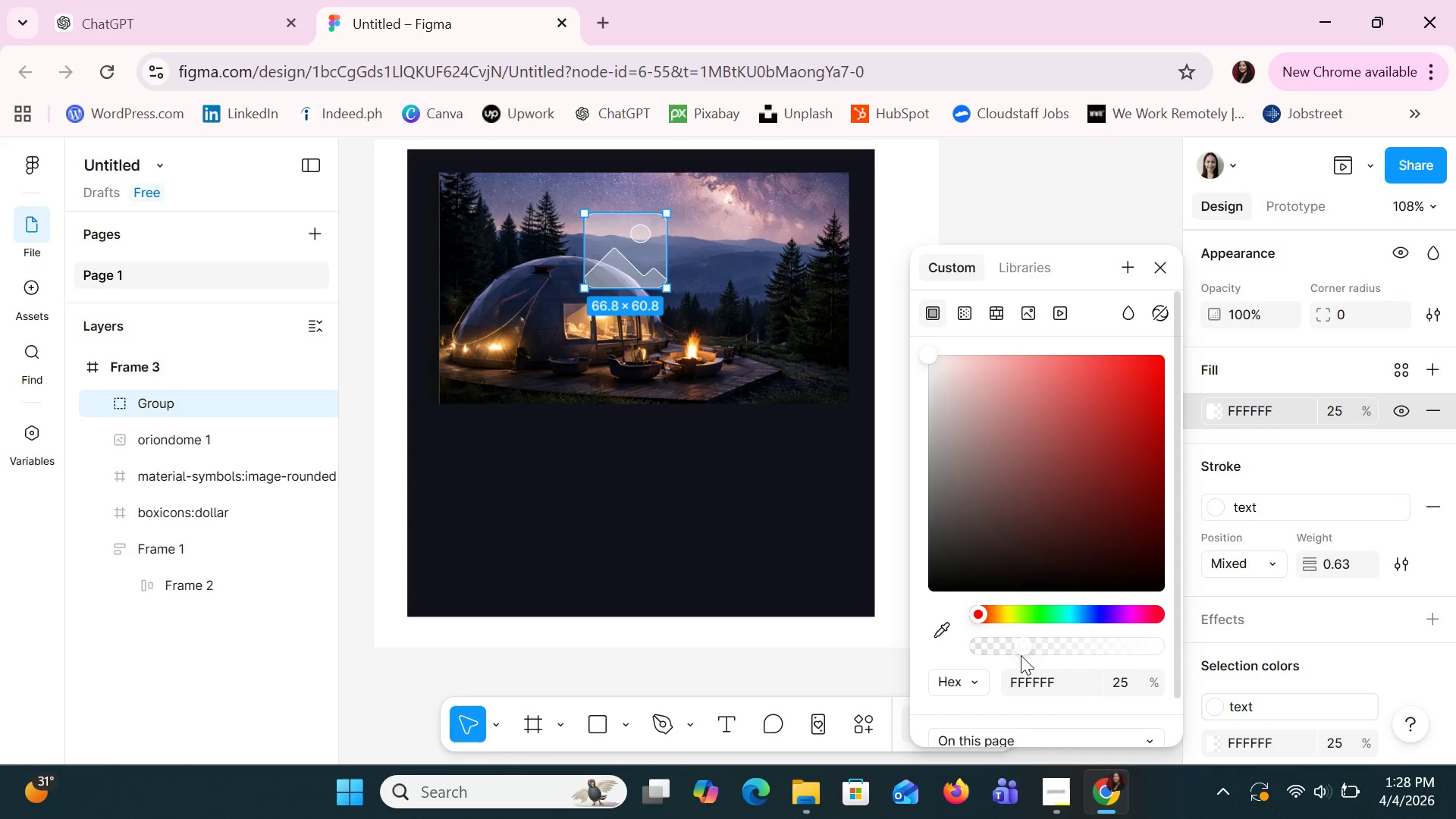 
left_click([1057, 701])
 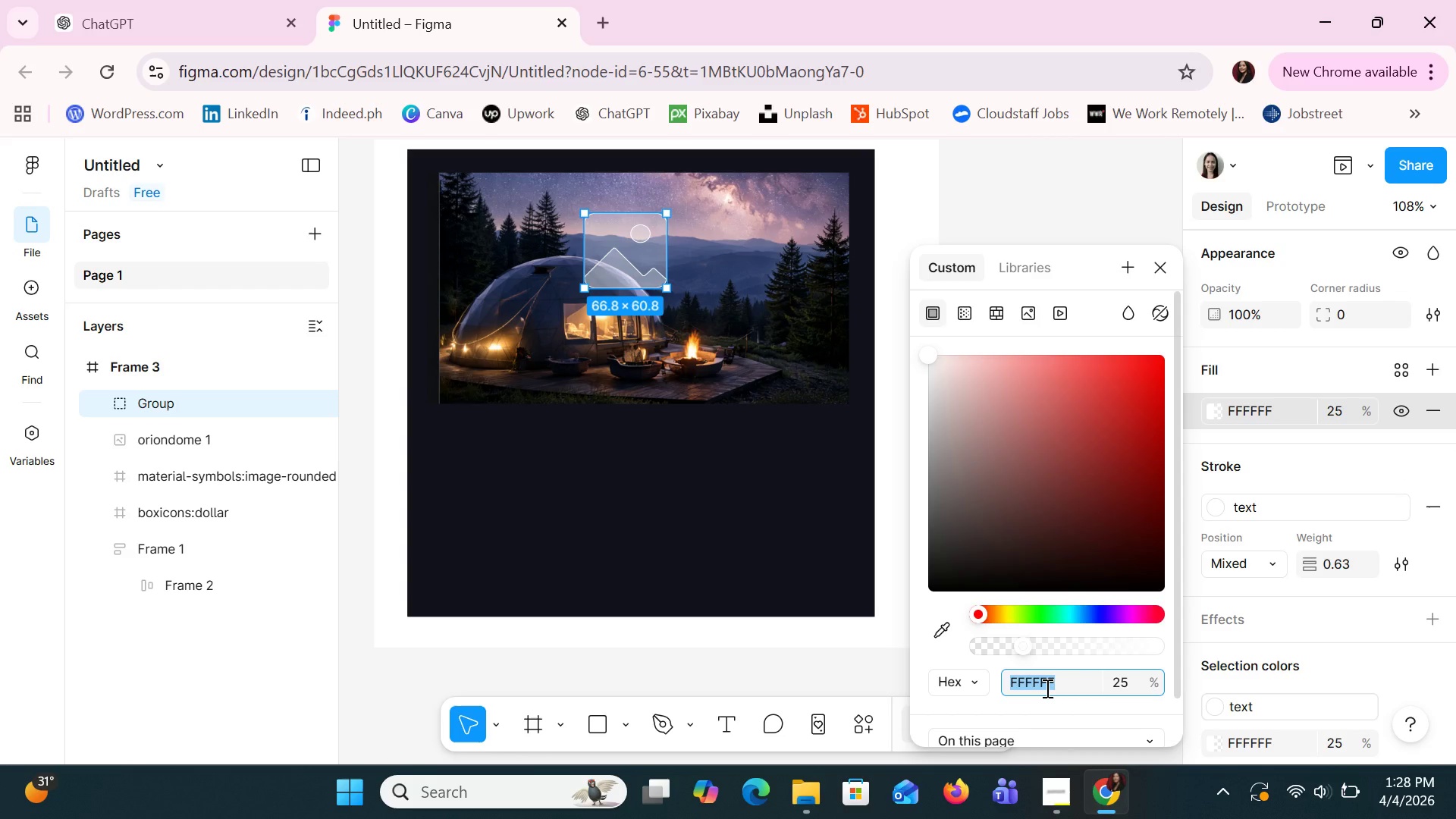 
type(gray)
 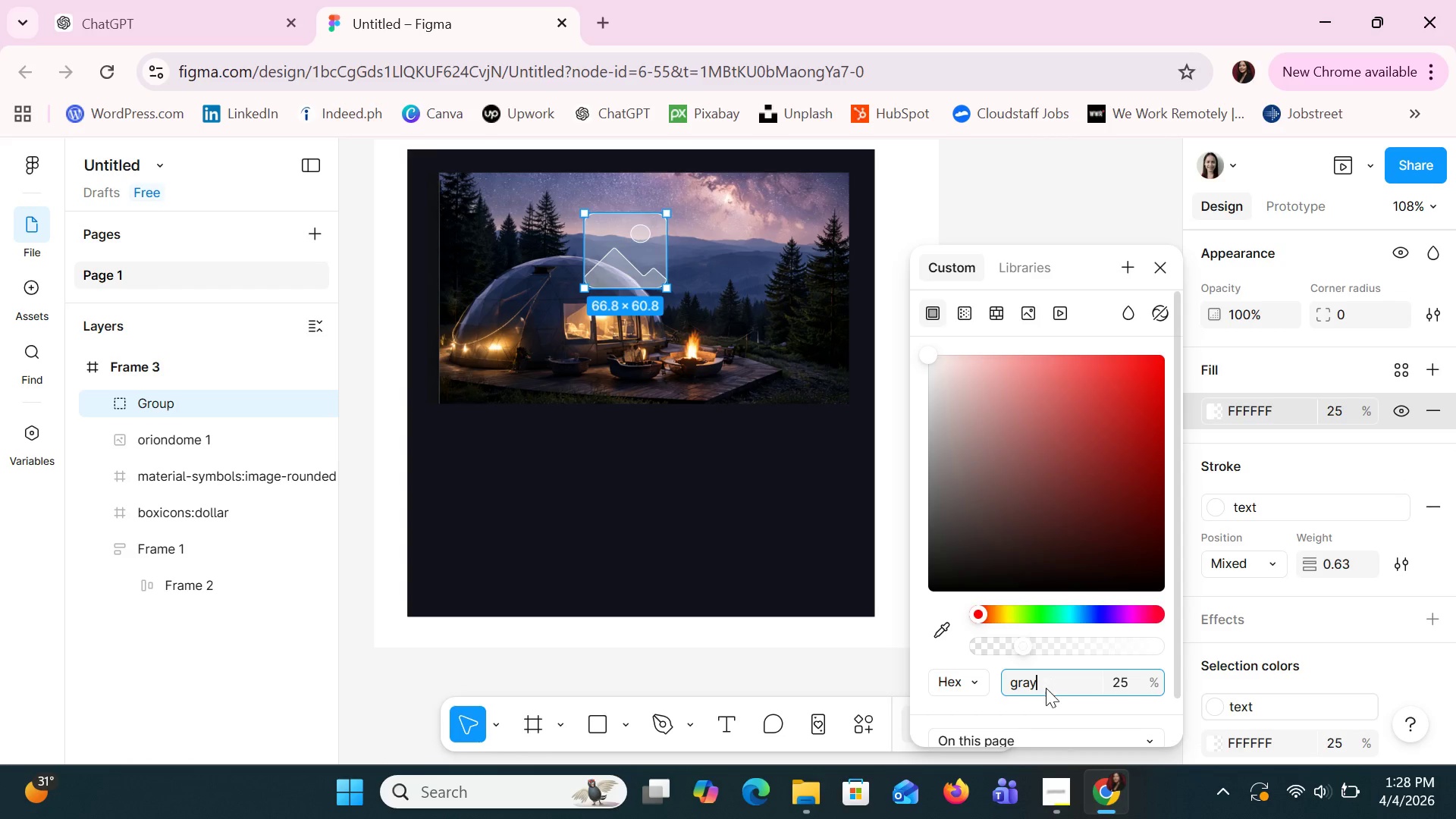 
key(Enter)
 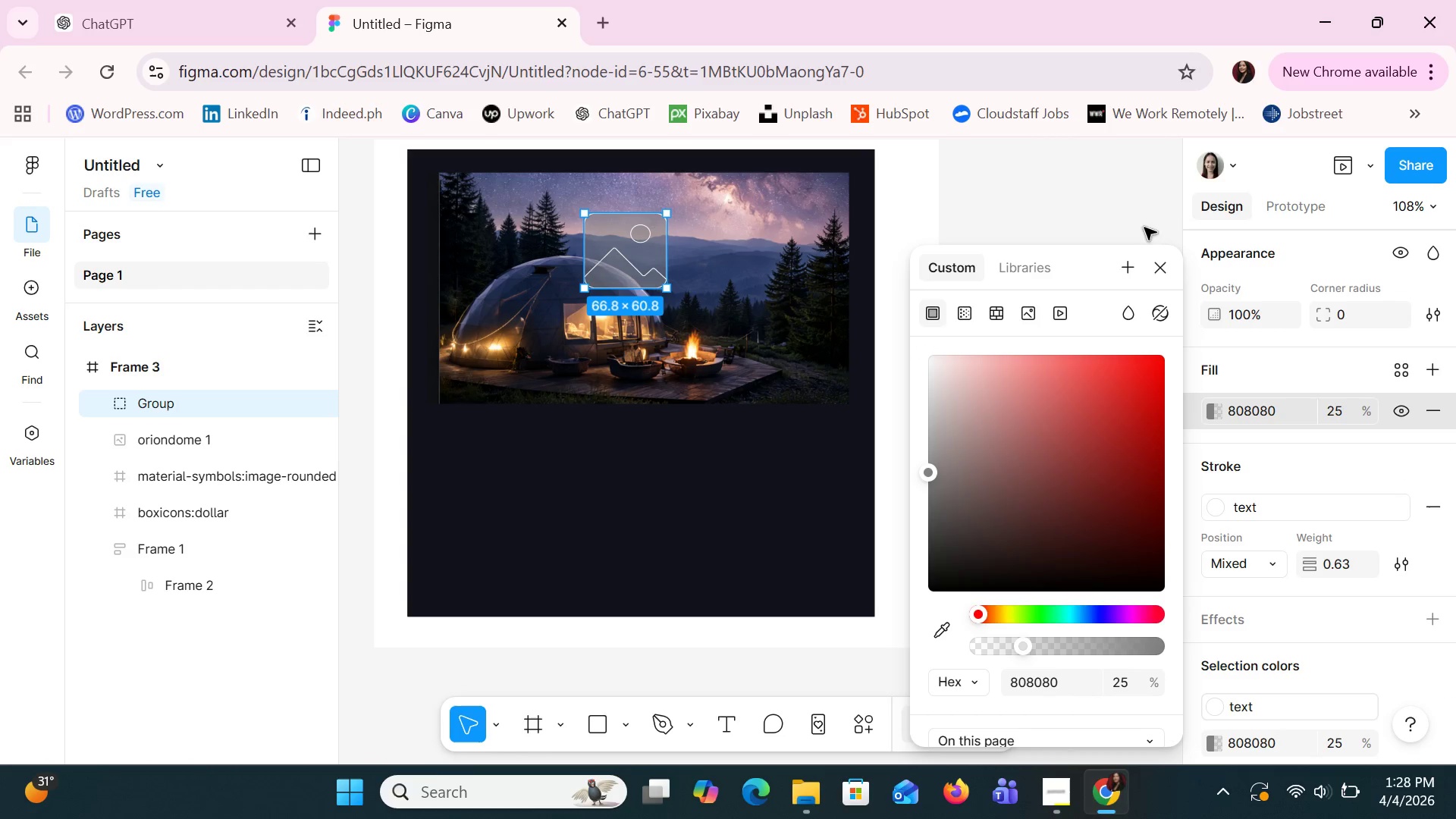 
left_click([1159, 280])
 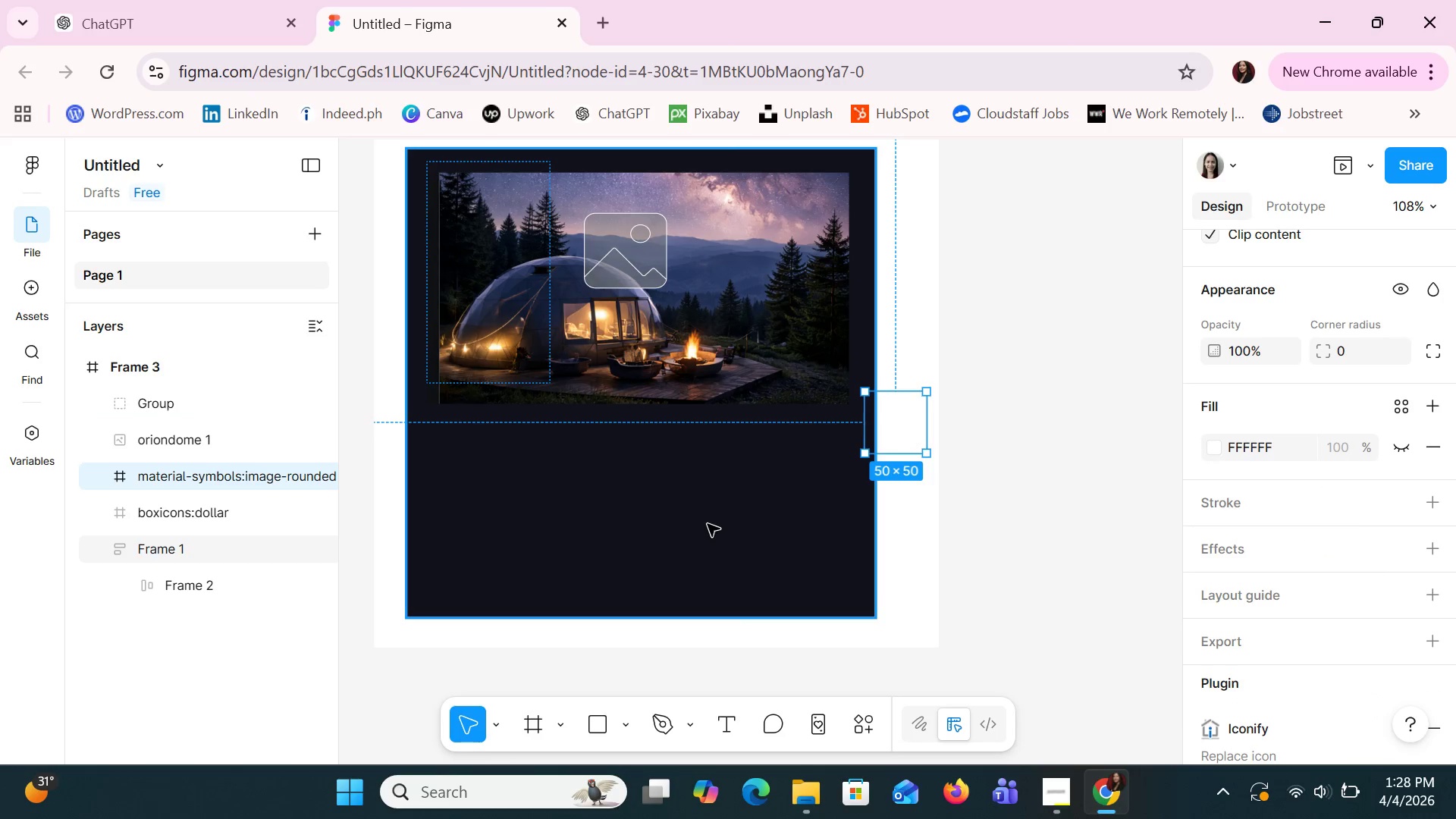 
hold_key(key=ControlLeft, duration=1.5)
scroll: coordinate [708, 524], scroll_direction: down, amount: 1.0
 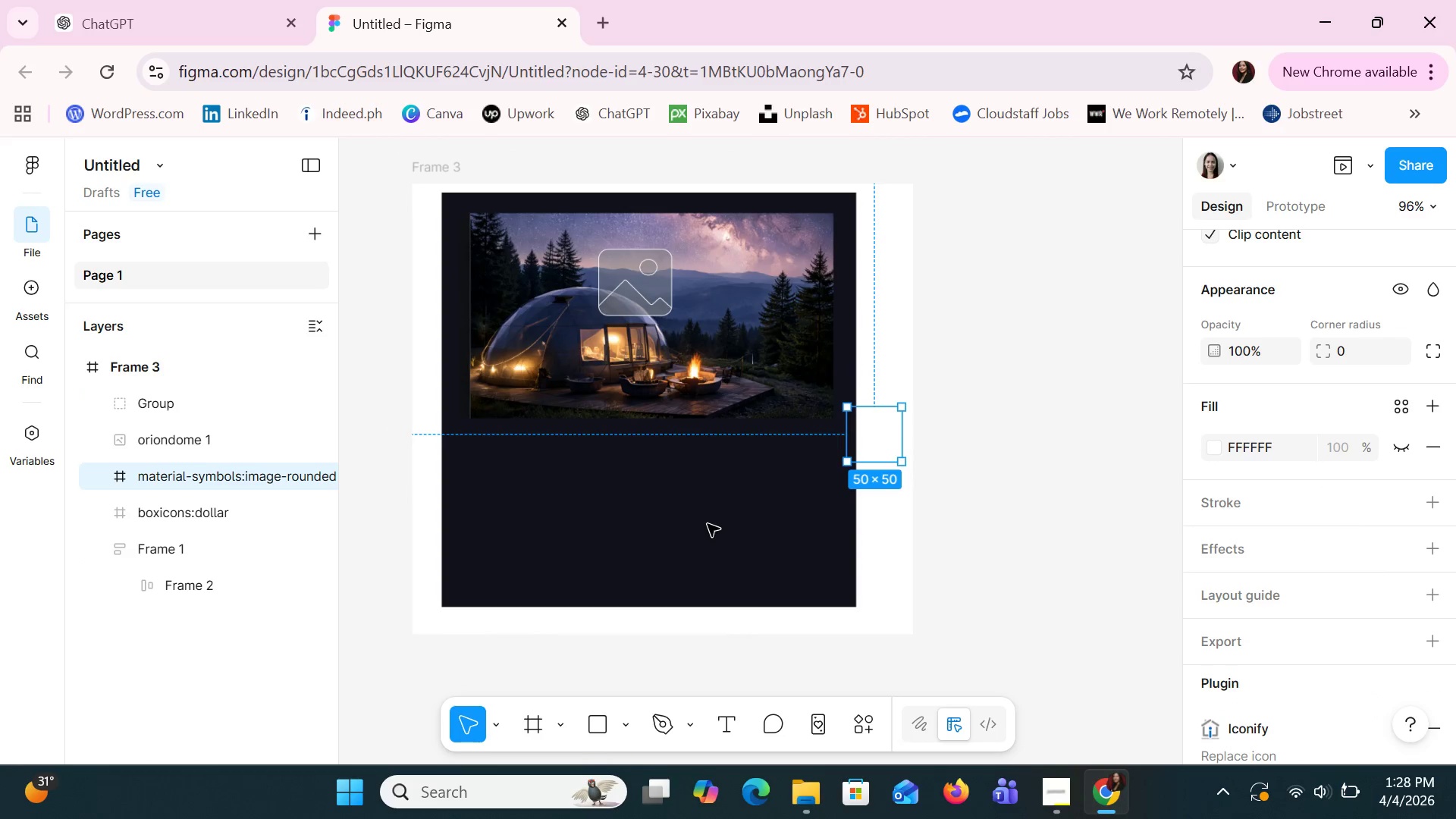 
hold_key(key=ControlLeft, duration=0.5)
 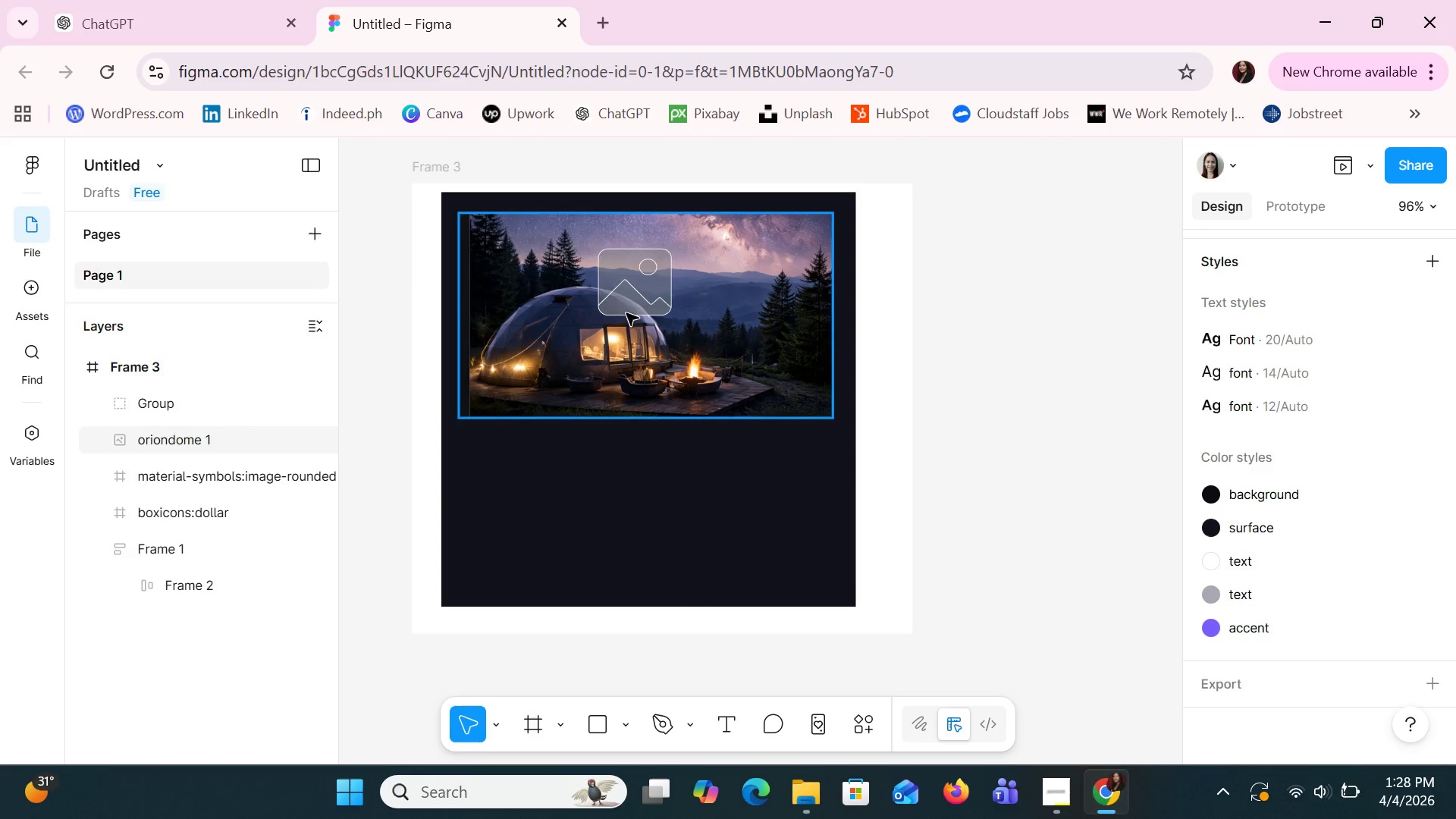 
left_click([617, 290])
 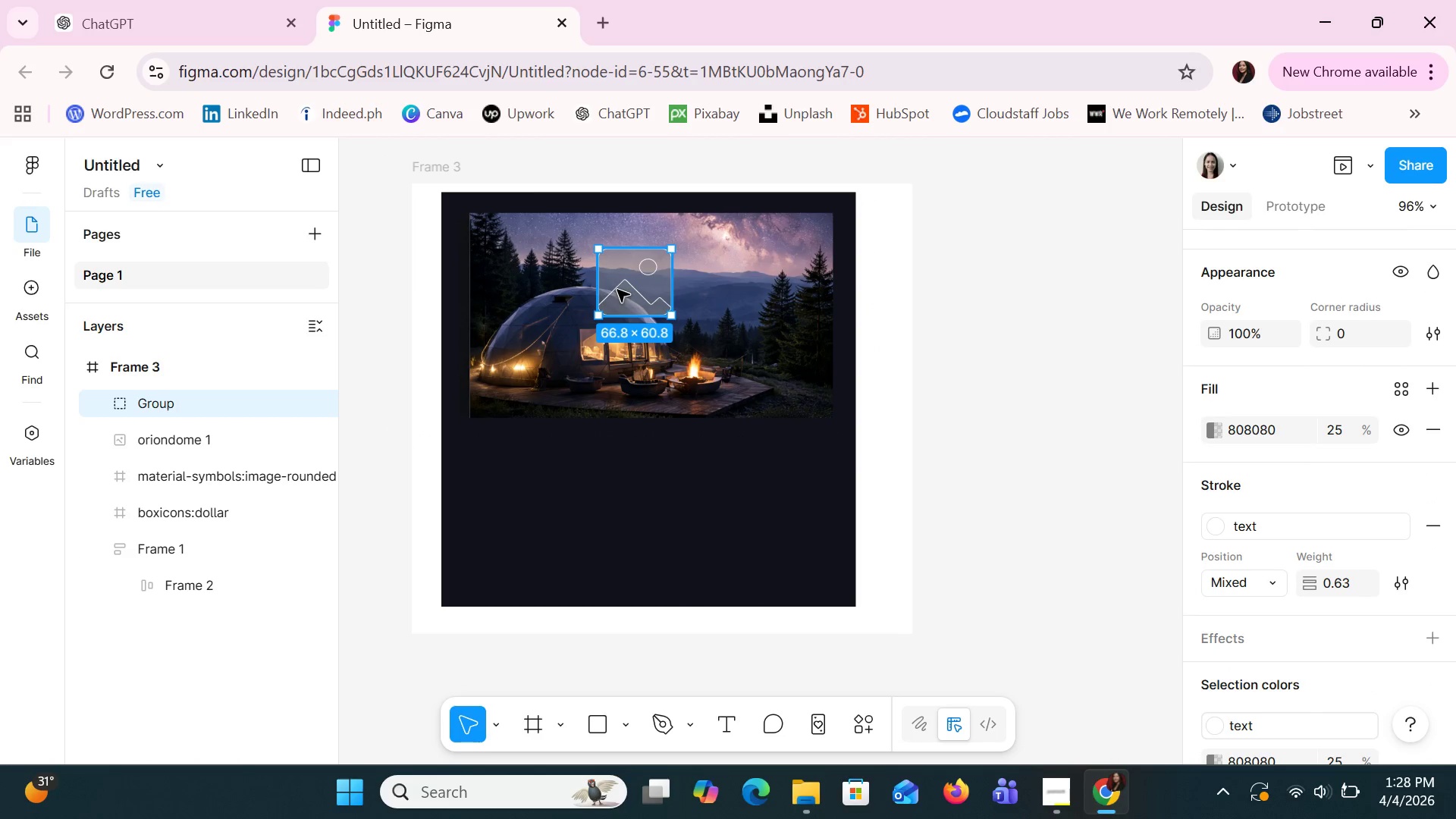 
key(ArrowRight)
 